 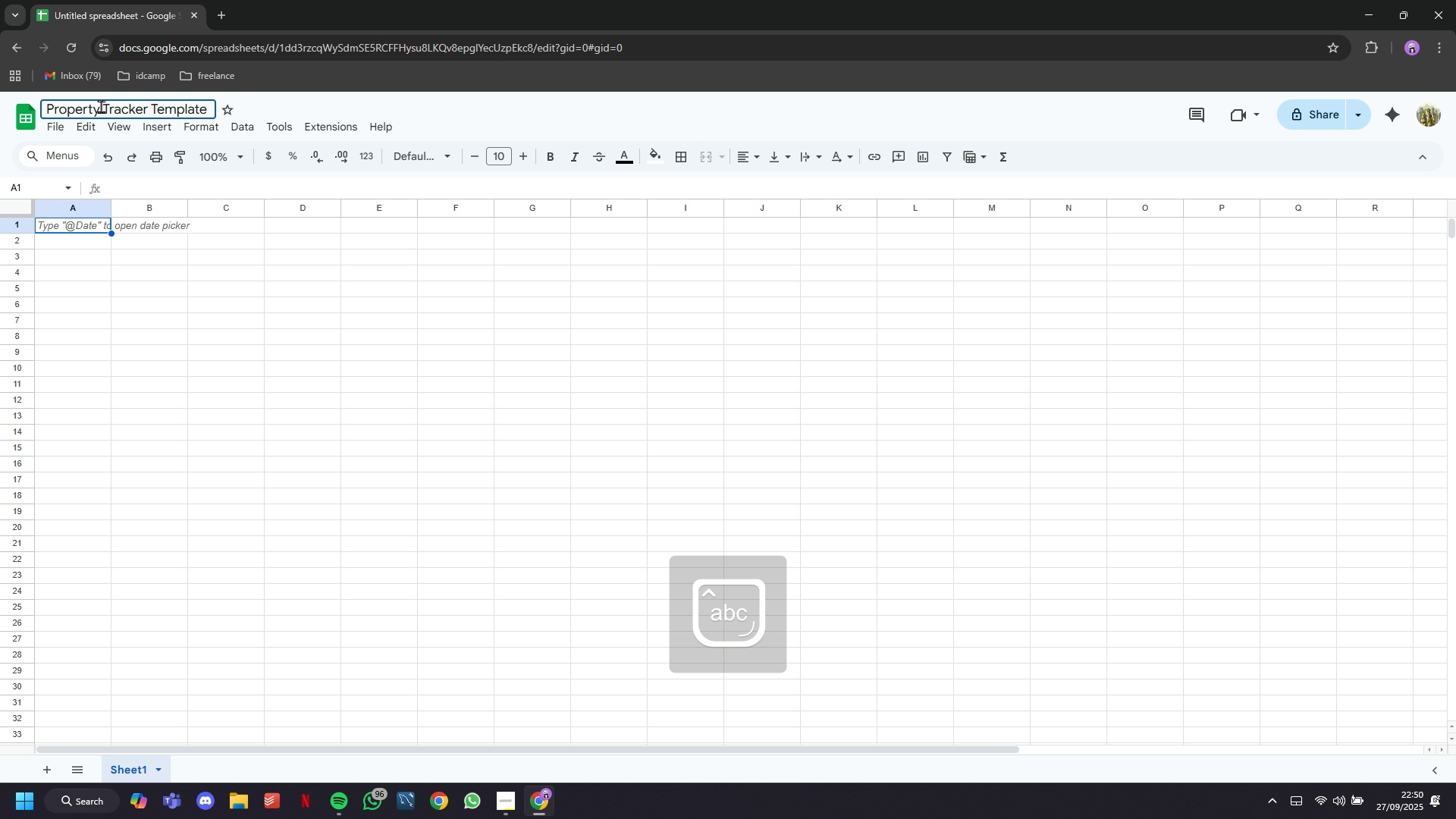 
left_click([148, 284])
 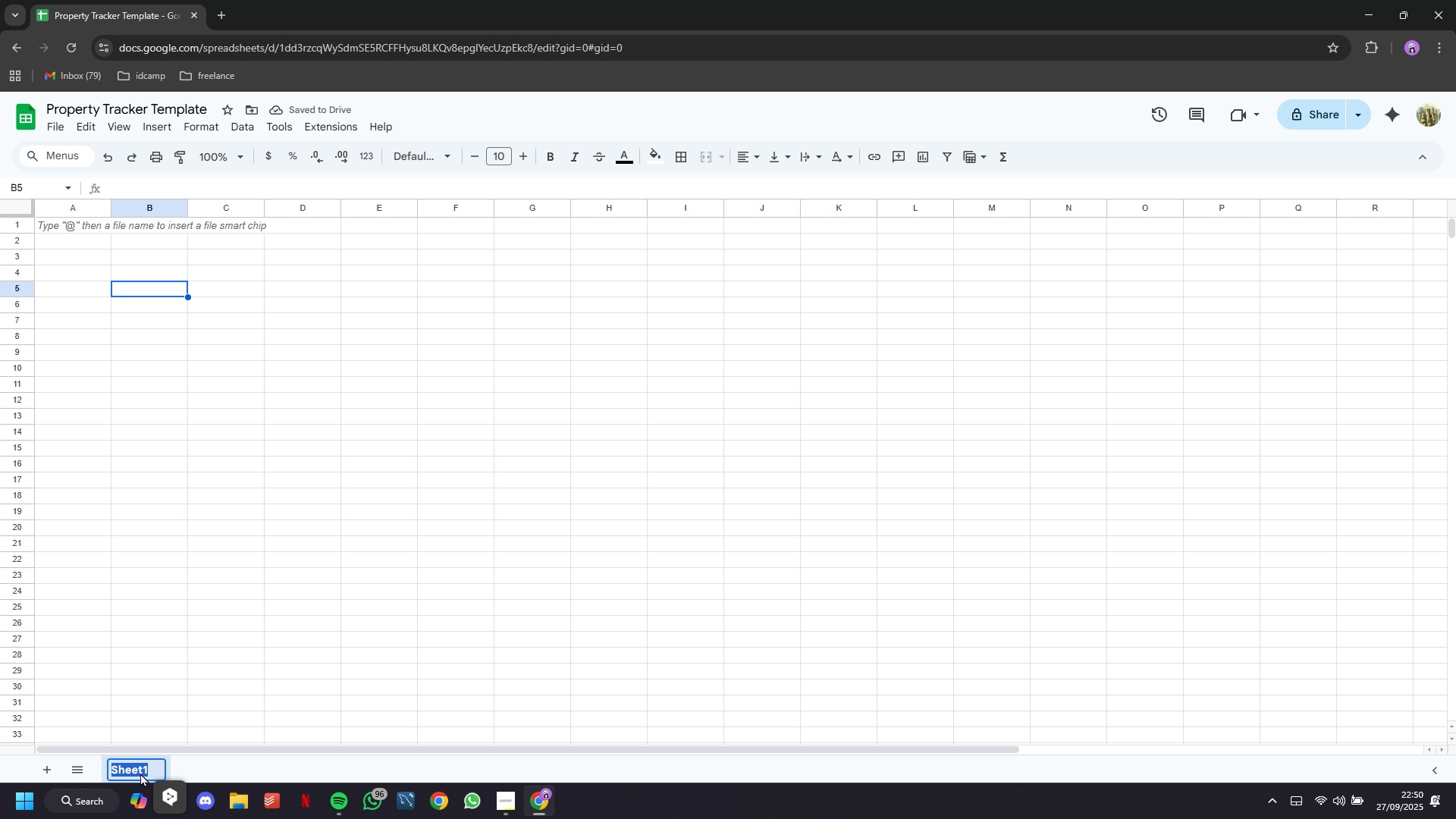 
type(Properties)
 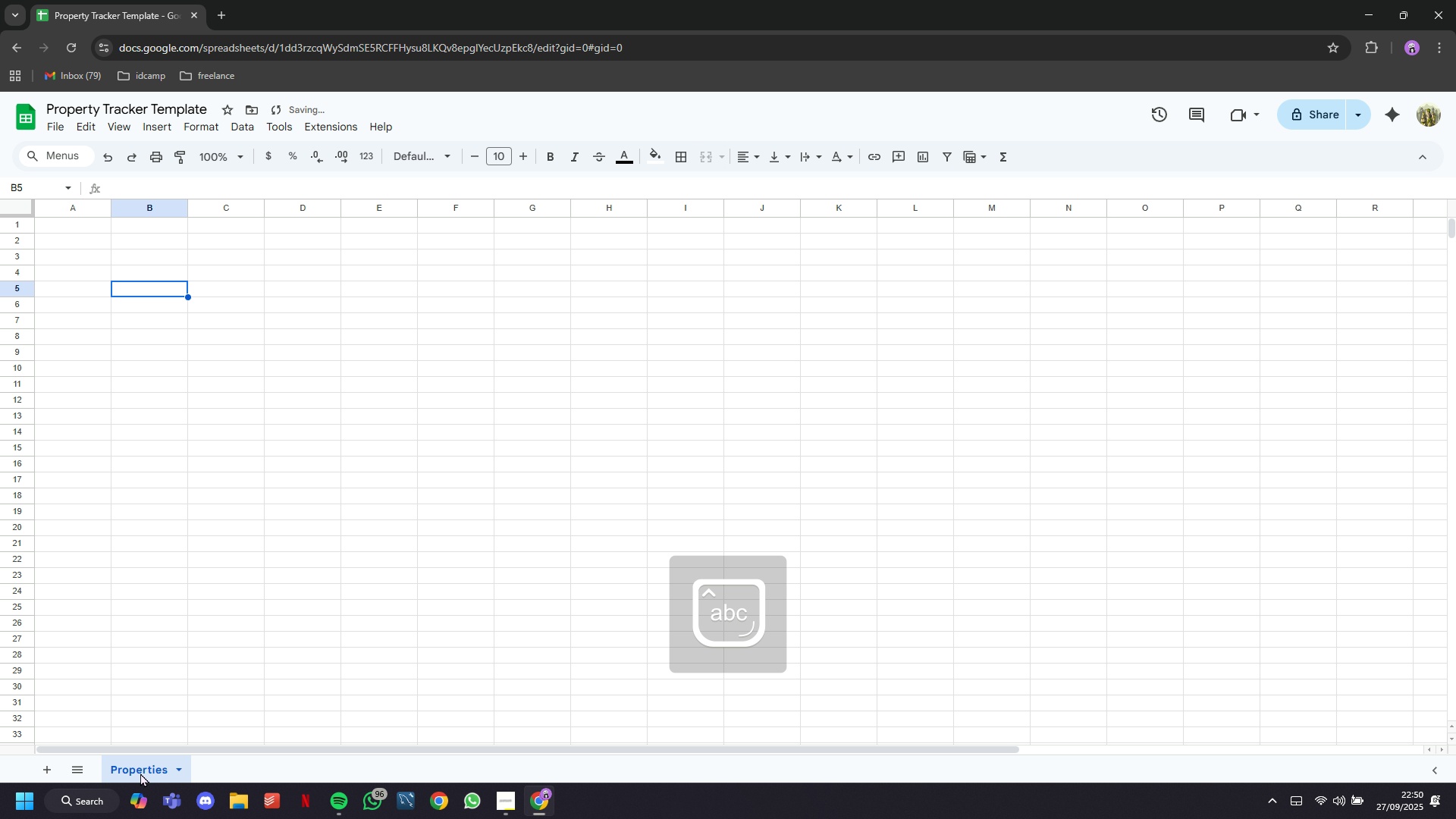 
key(Enter)
 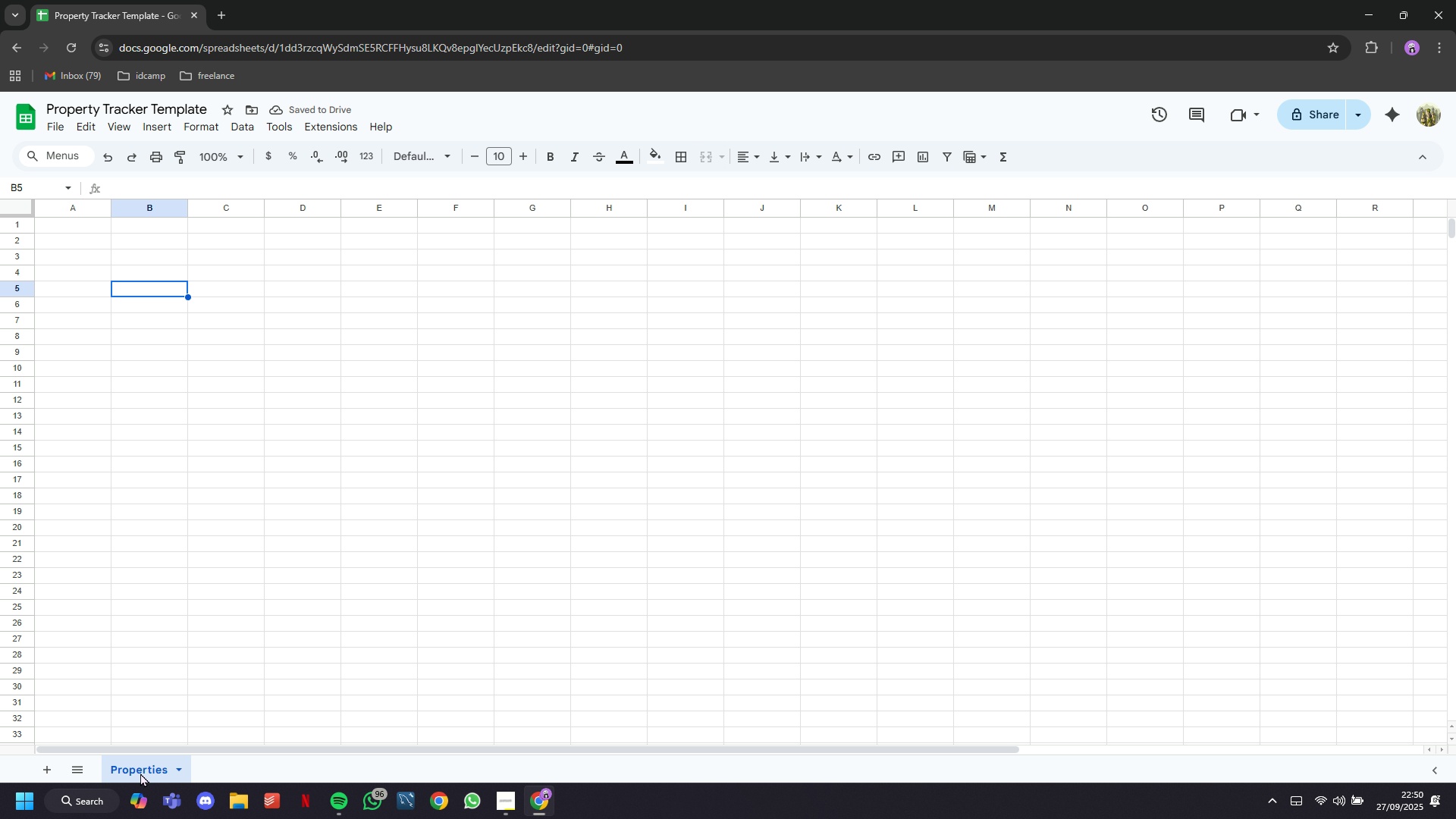 
wait(8.33)
 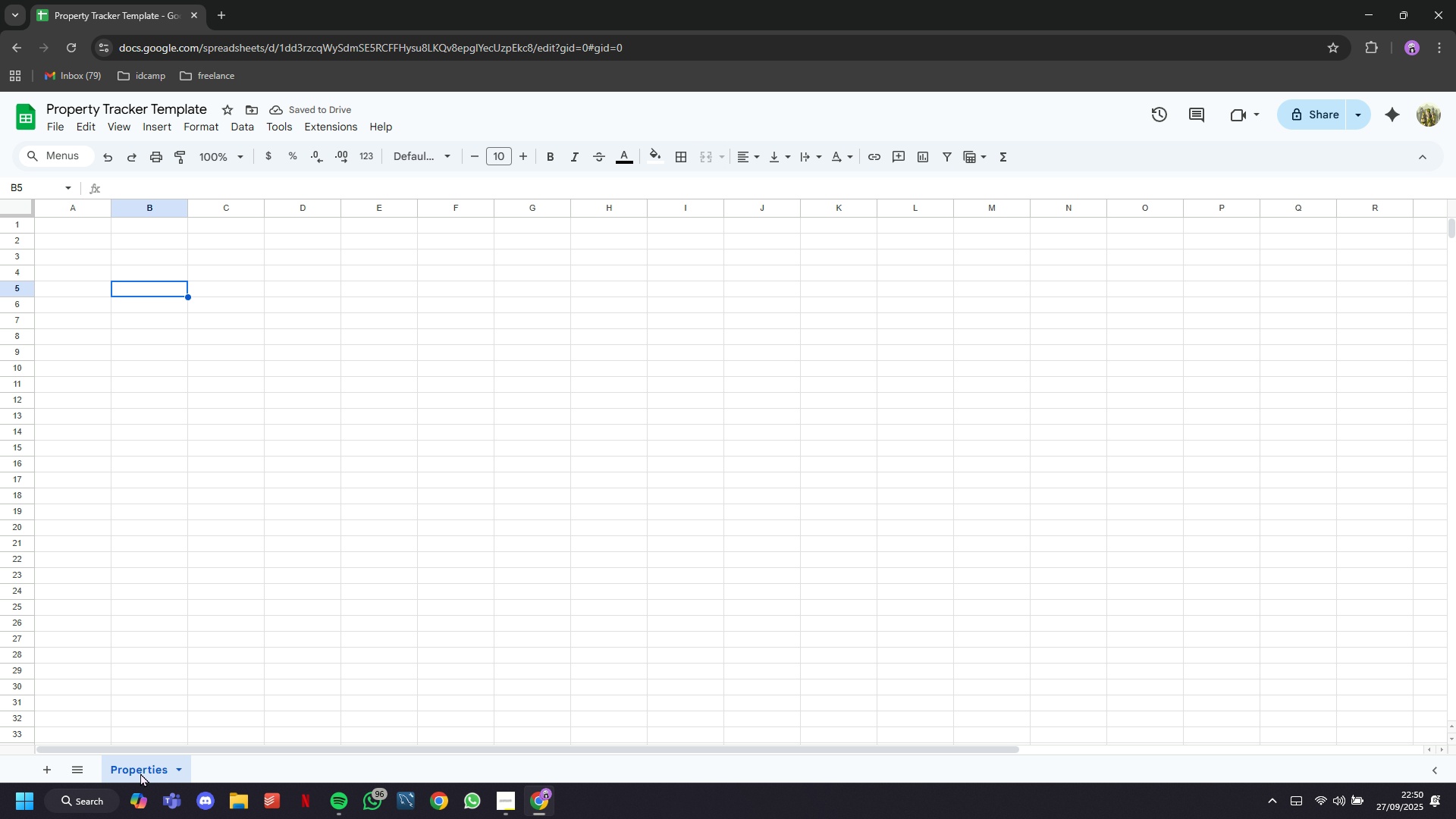 
type(Property Nma)
key(Backspace)
key(Backspace)
type(ame)
 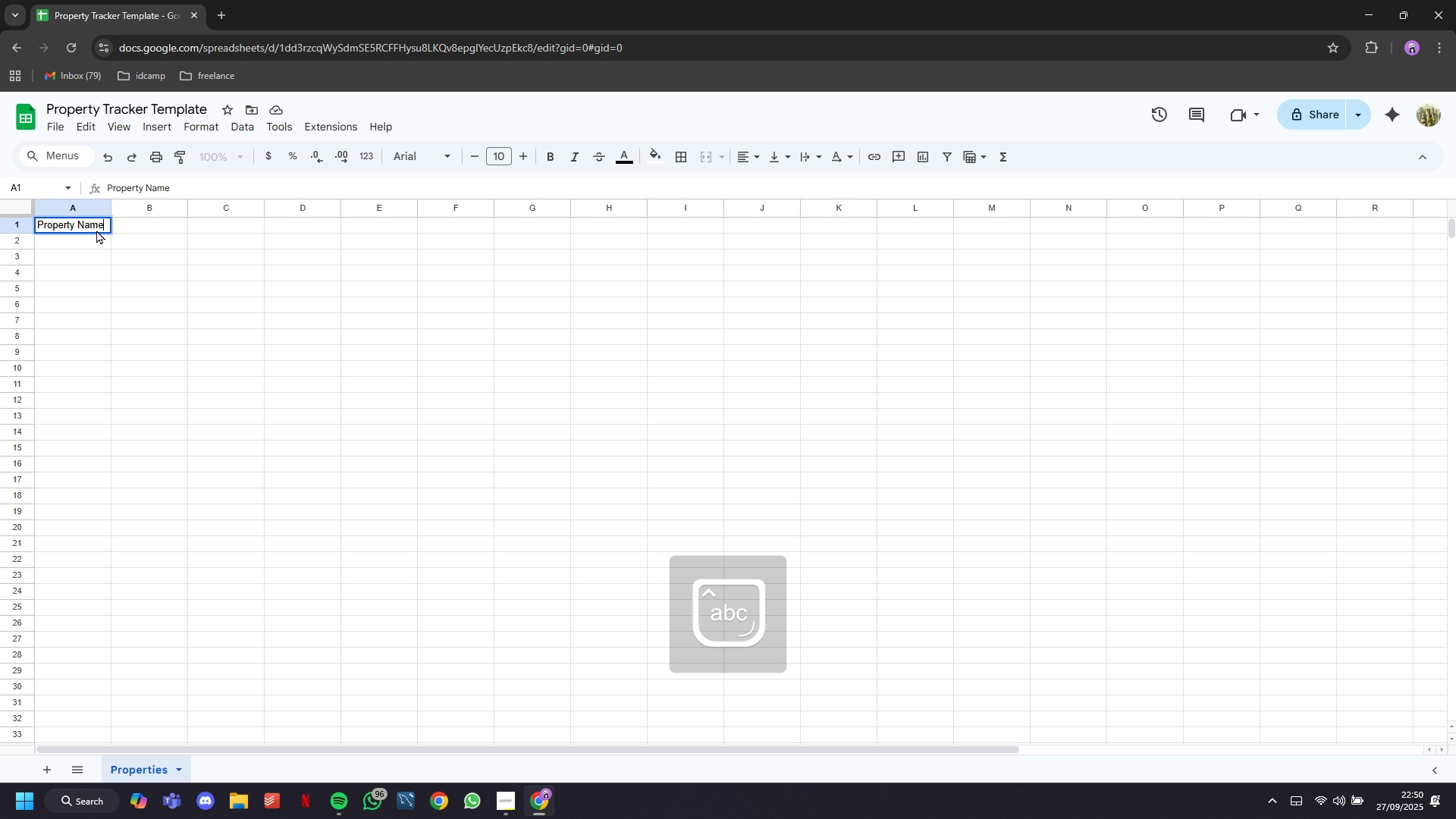 
key(ArrowDown)
 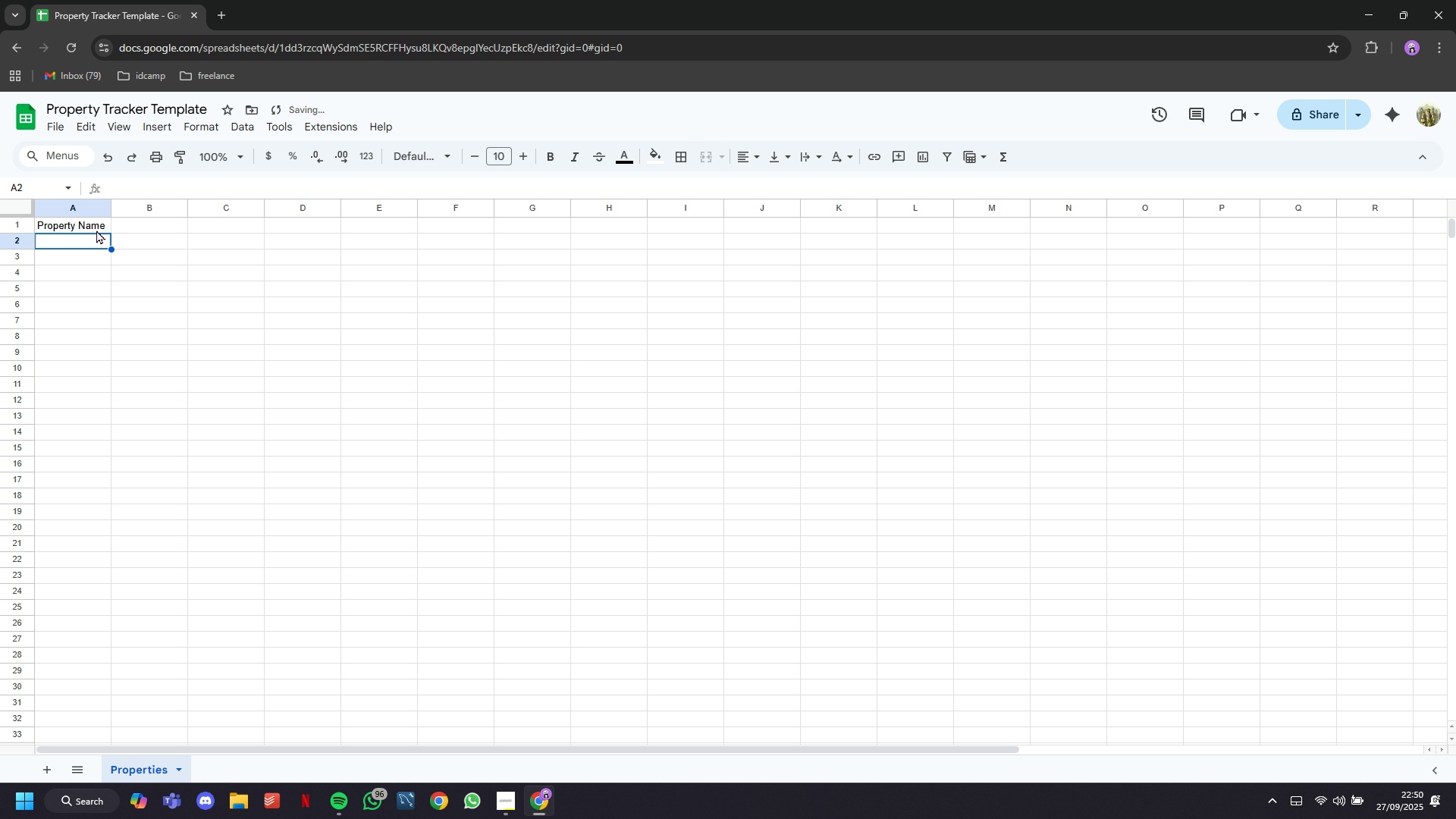 
type(Villa Bali)
 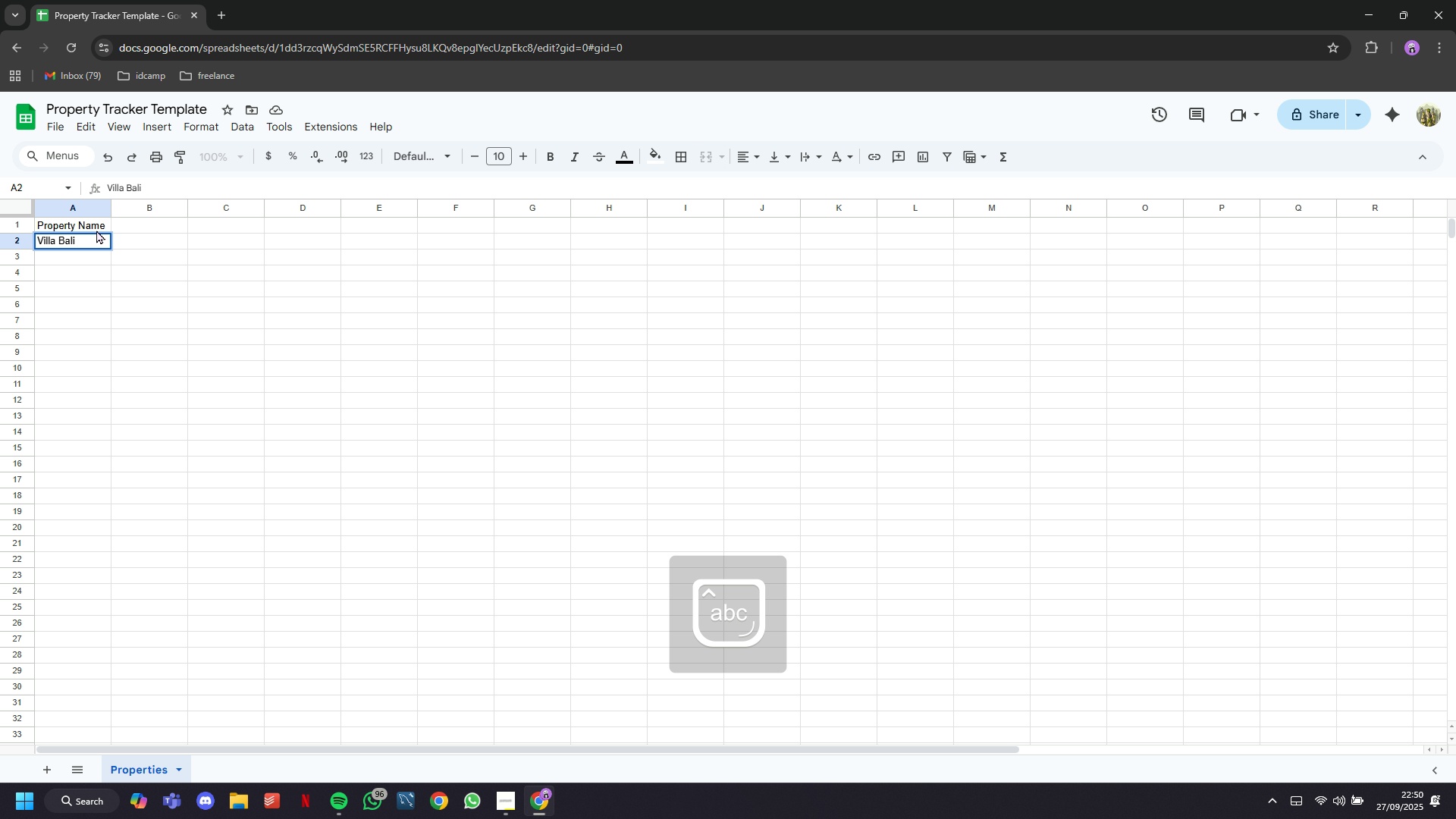 
key(ArrowDown)
 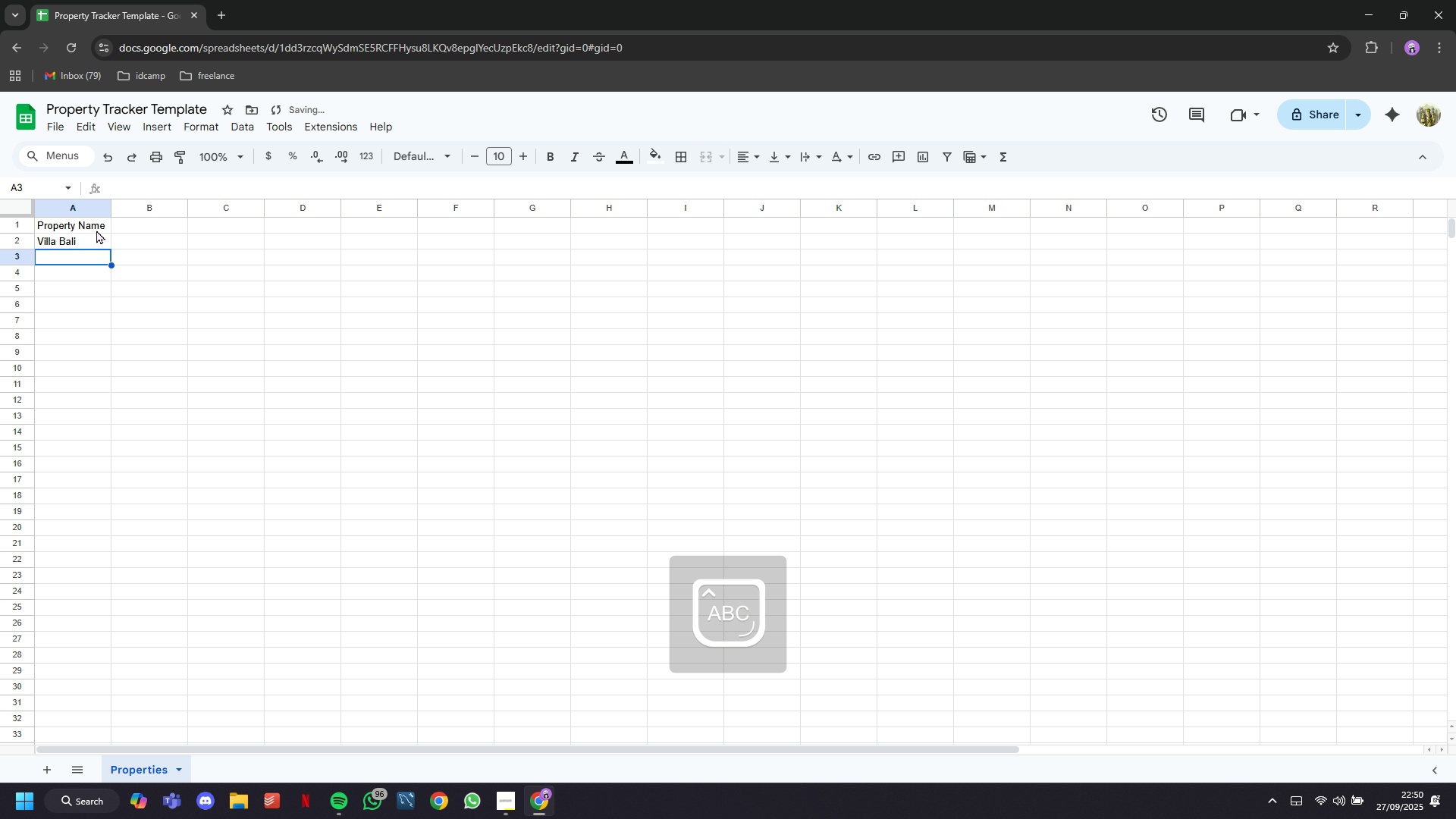 
type(Apae)
key(Backspace)
type(rtment Jakarta)
 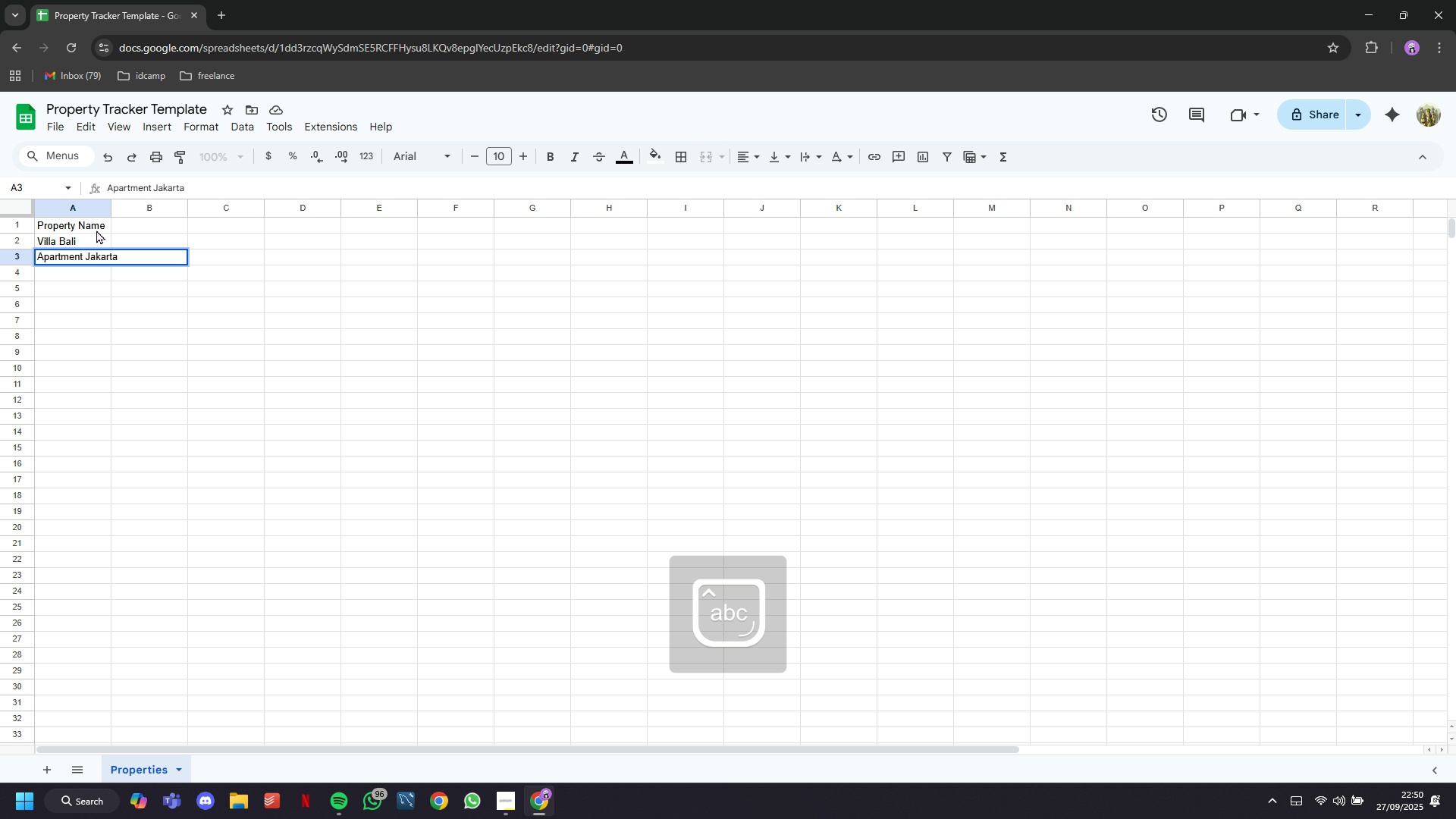 
key(ArrowDown)
 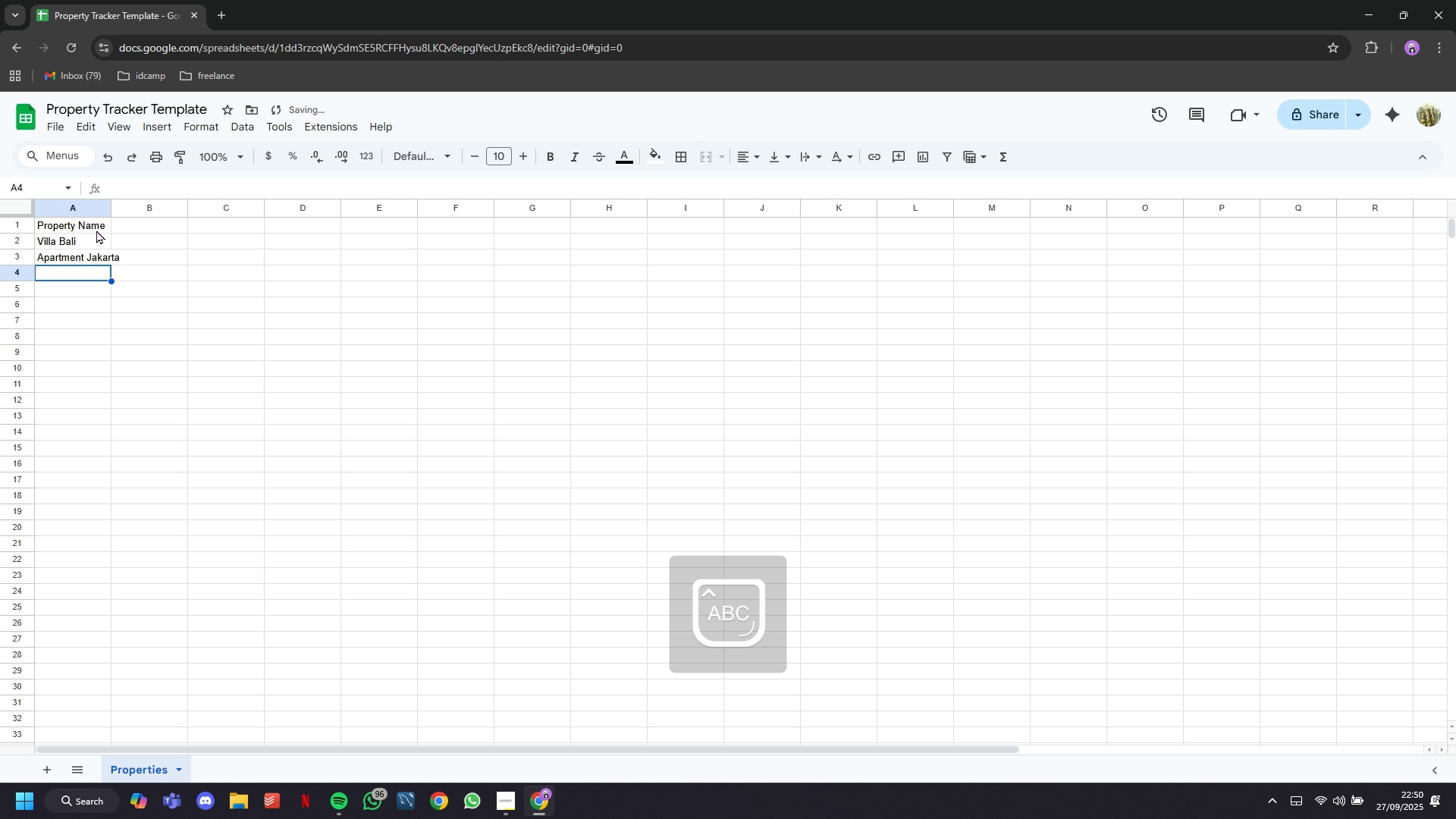 
type(Homestay Jogja)
 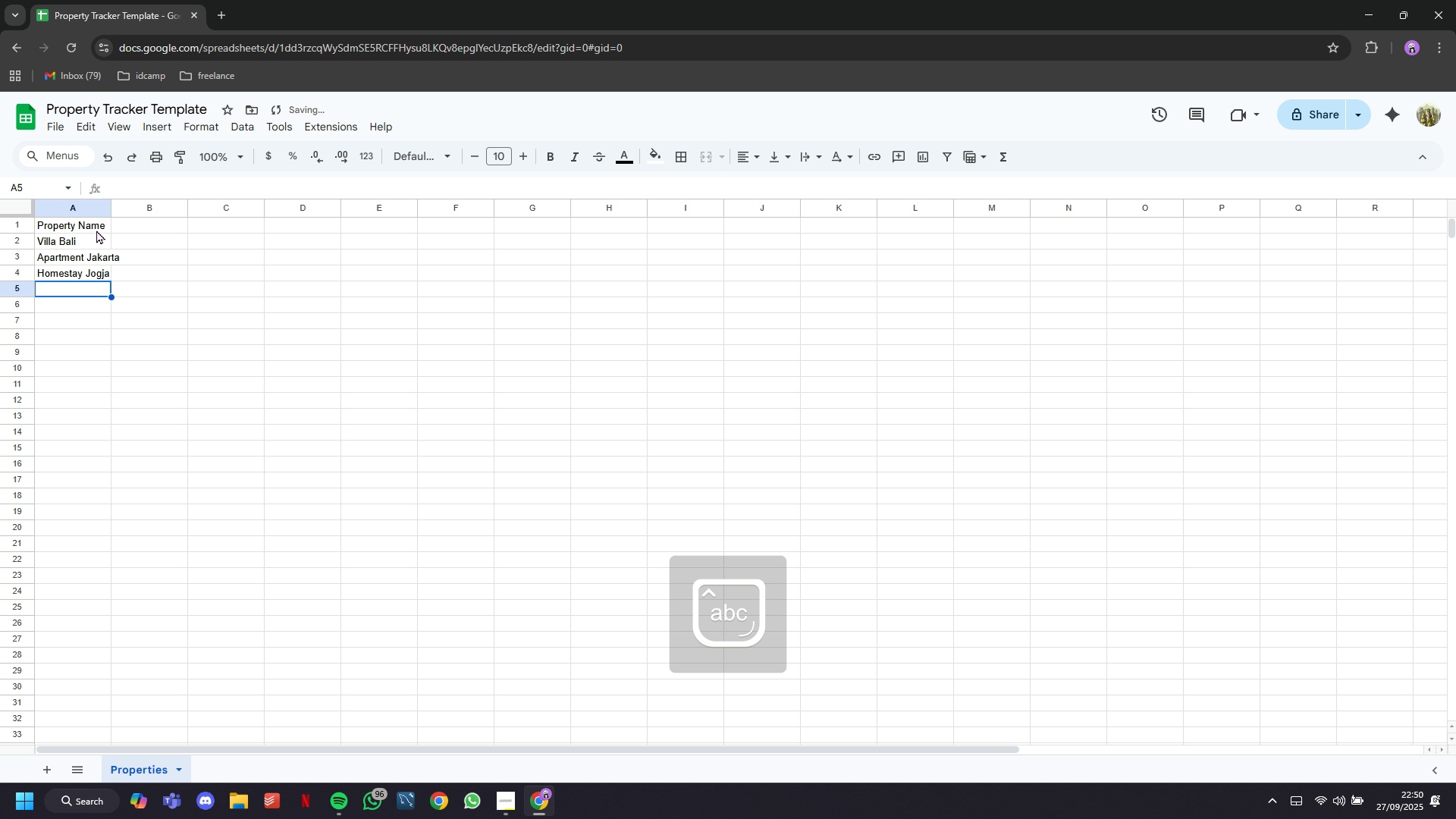 
key(ArrowDown)
 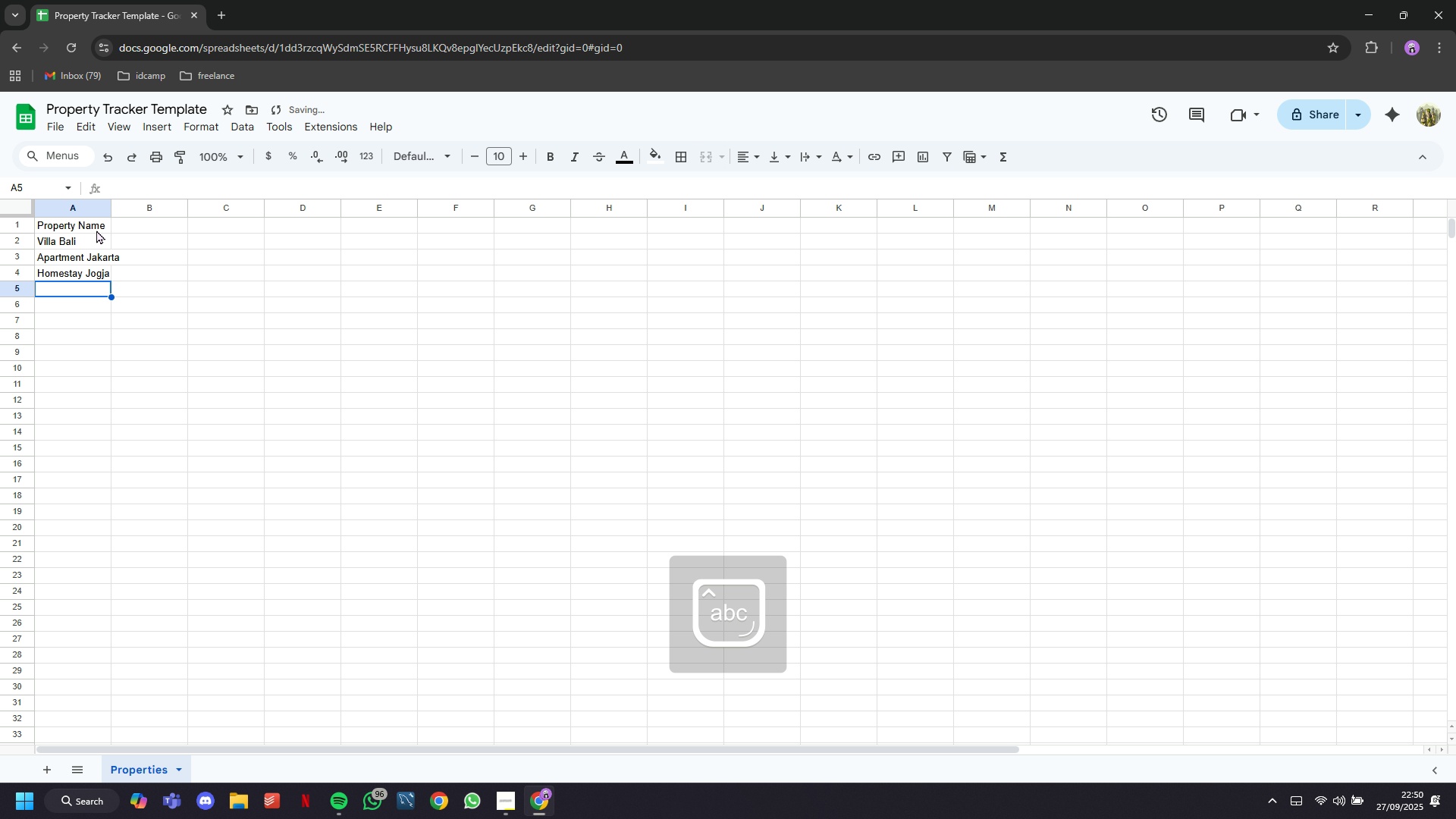 
type(Kost Bandung A)
 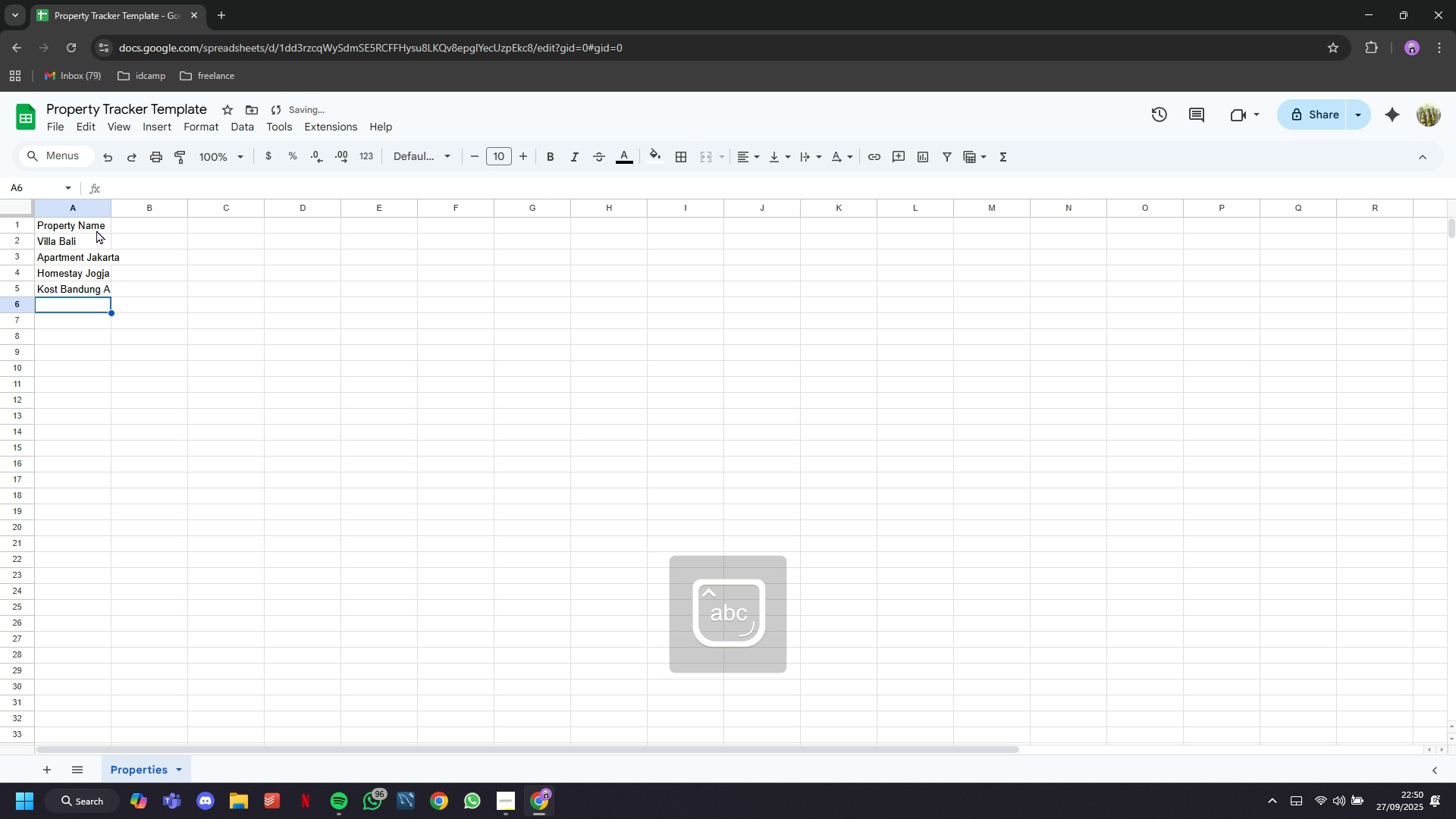 
key(ArrowDown)
 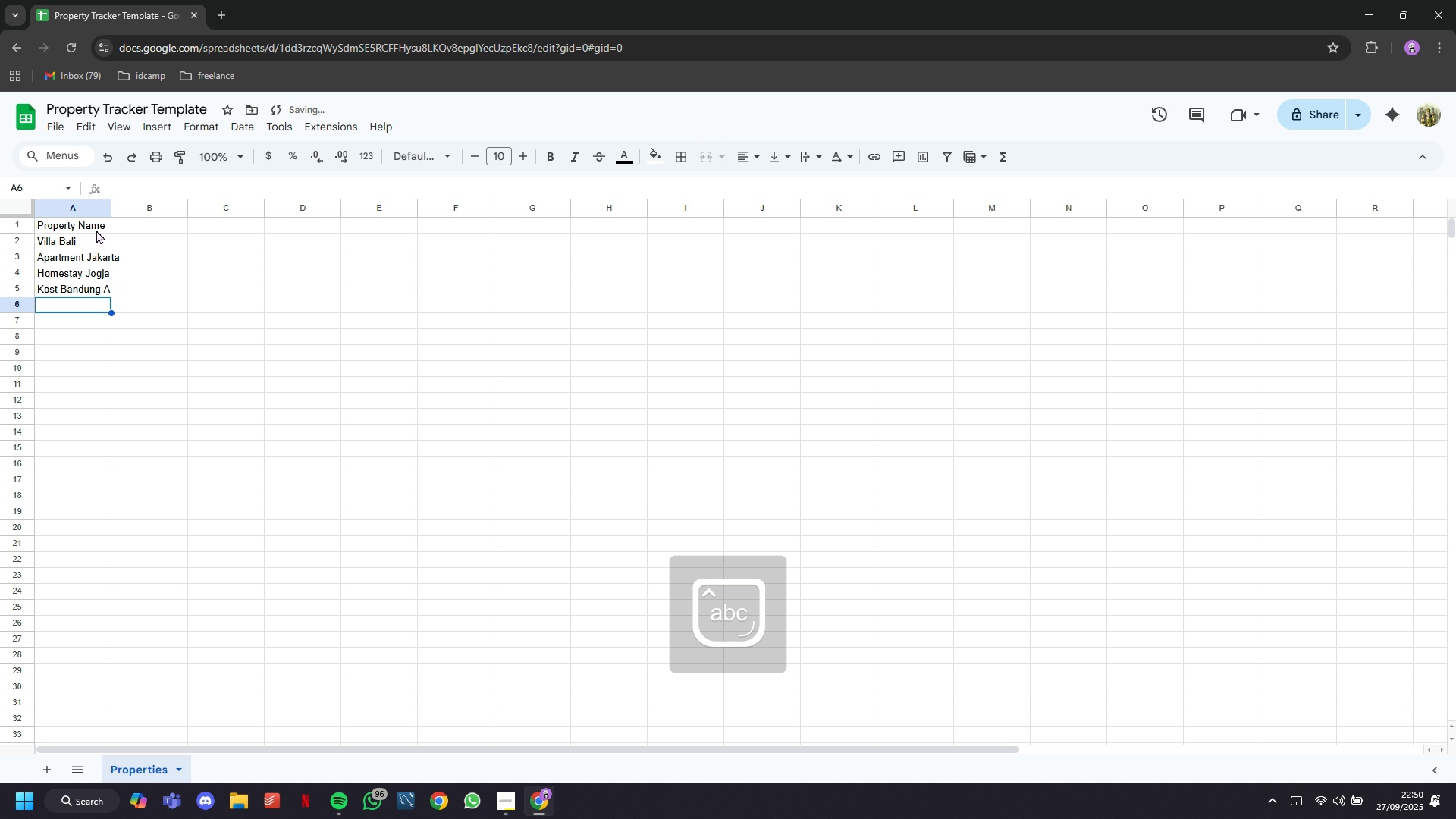 
type(Kost Bandung B)
 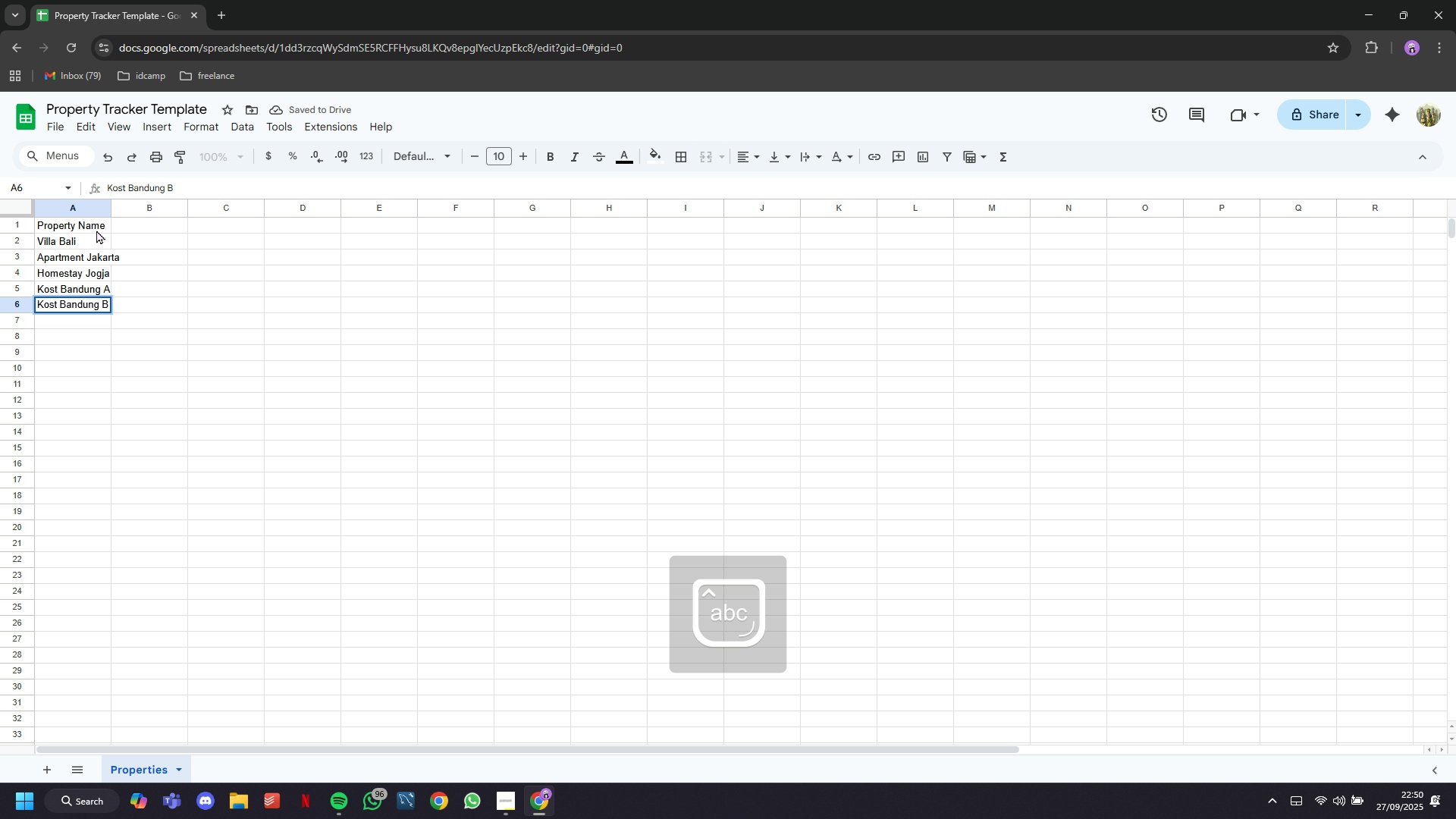 
key(ArrowDown)
 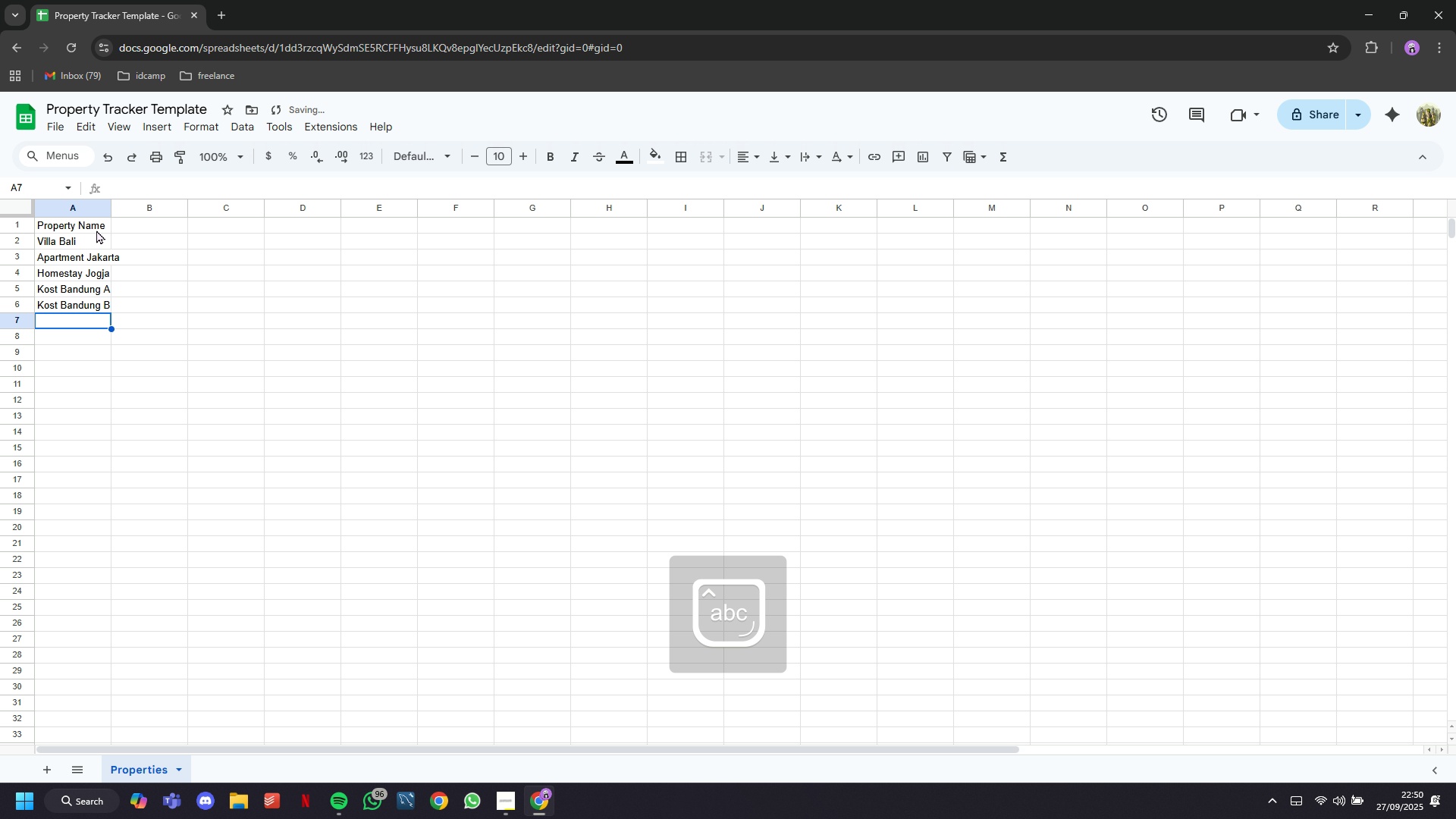 
type(Guesthouse Lo)
key(Backspace)
type(ombok)
 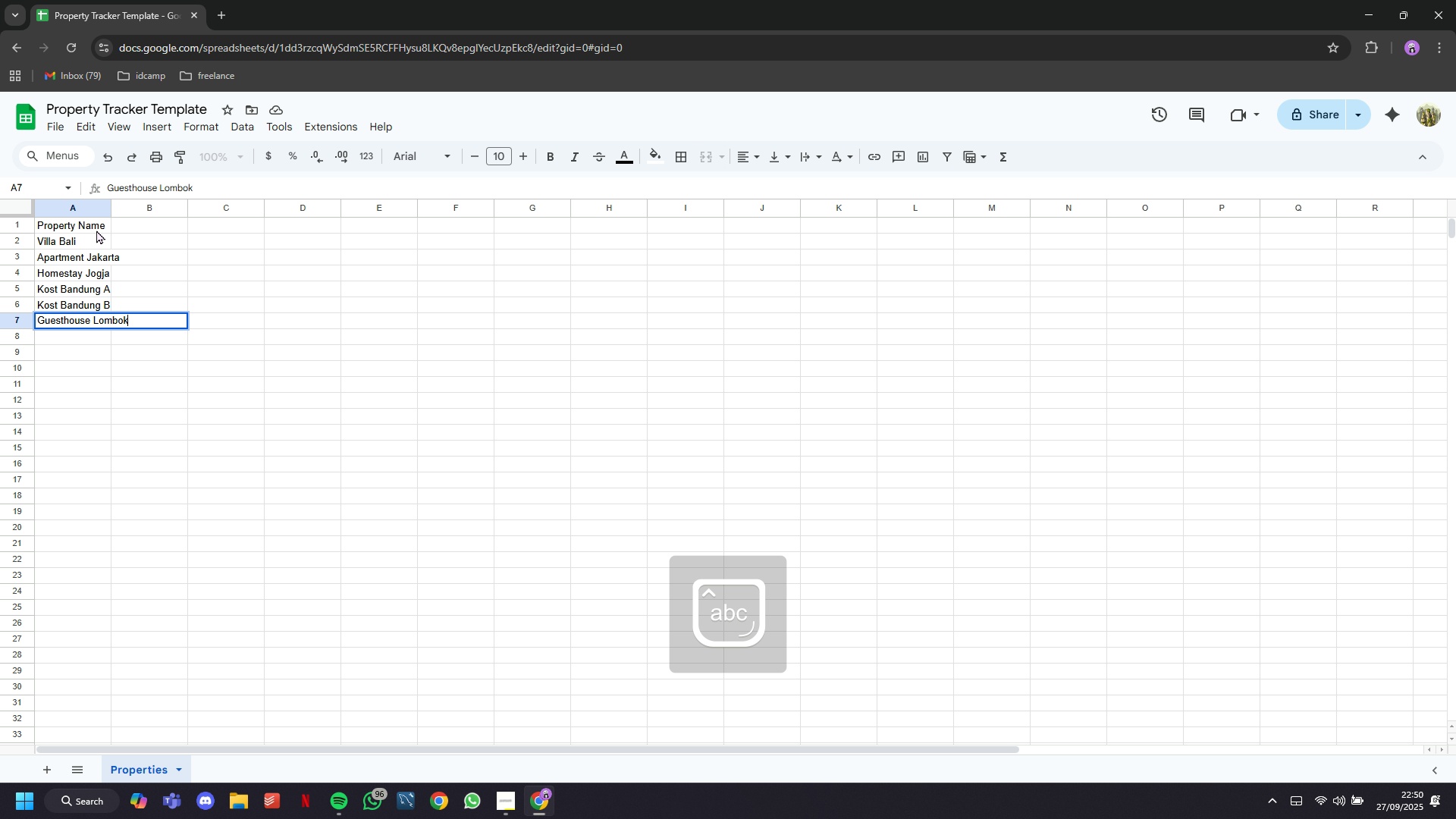 
key(Enter)
 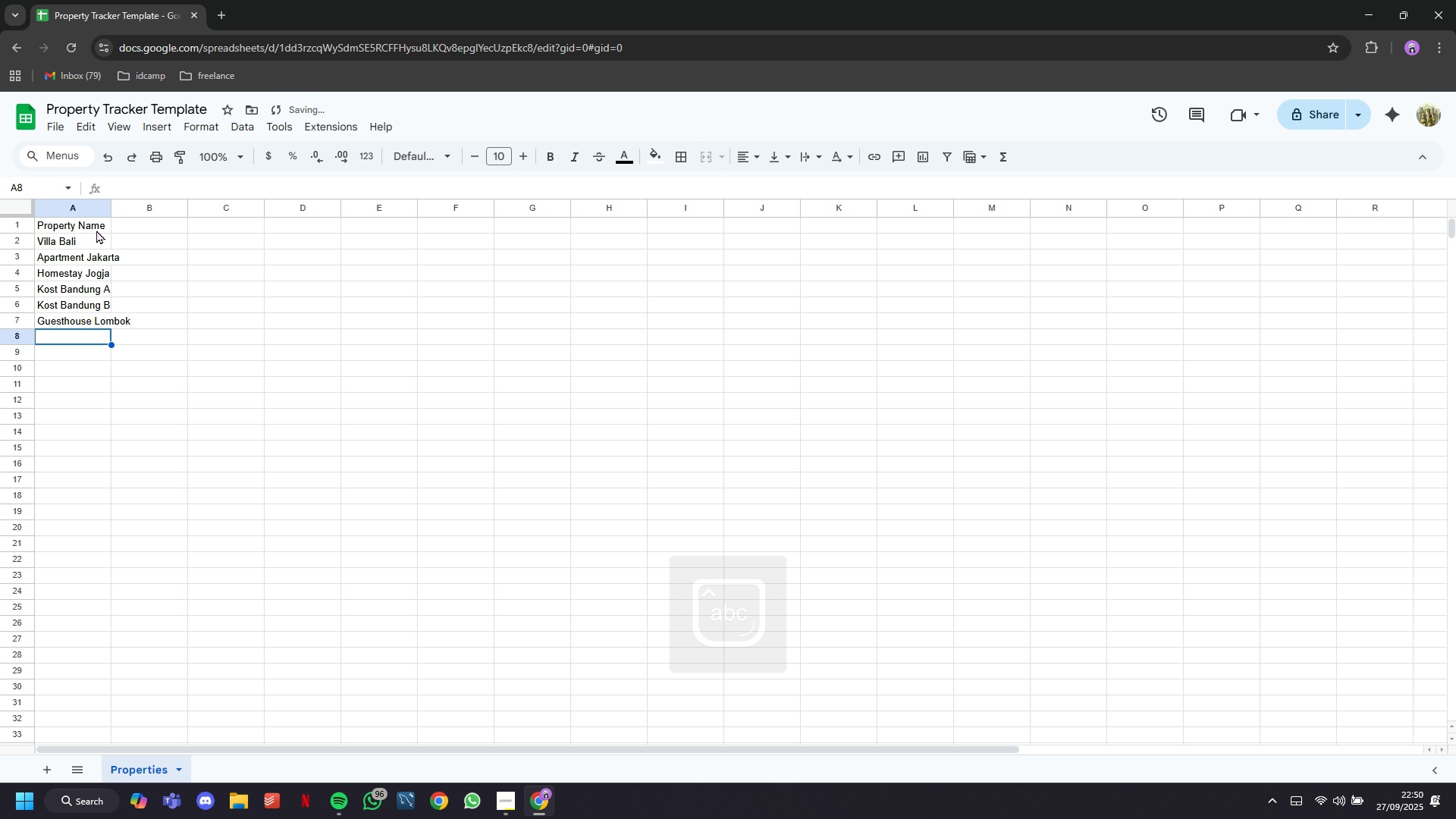 
key(CapsLock)
 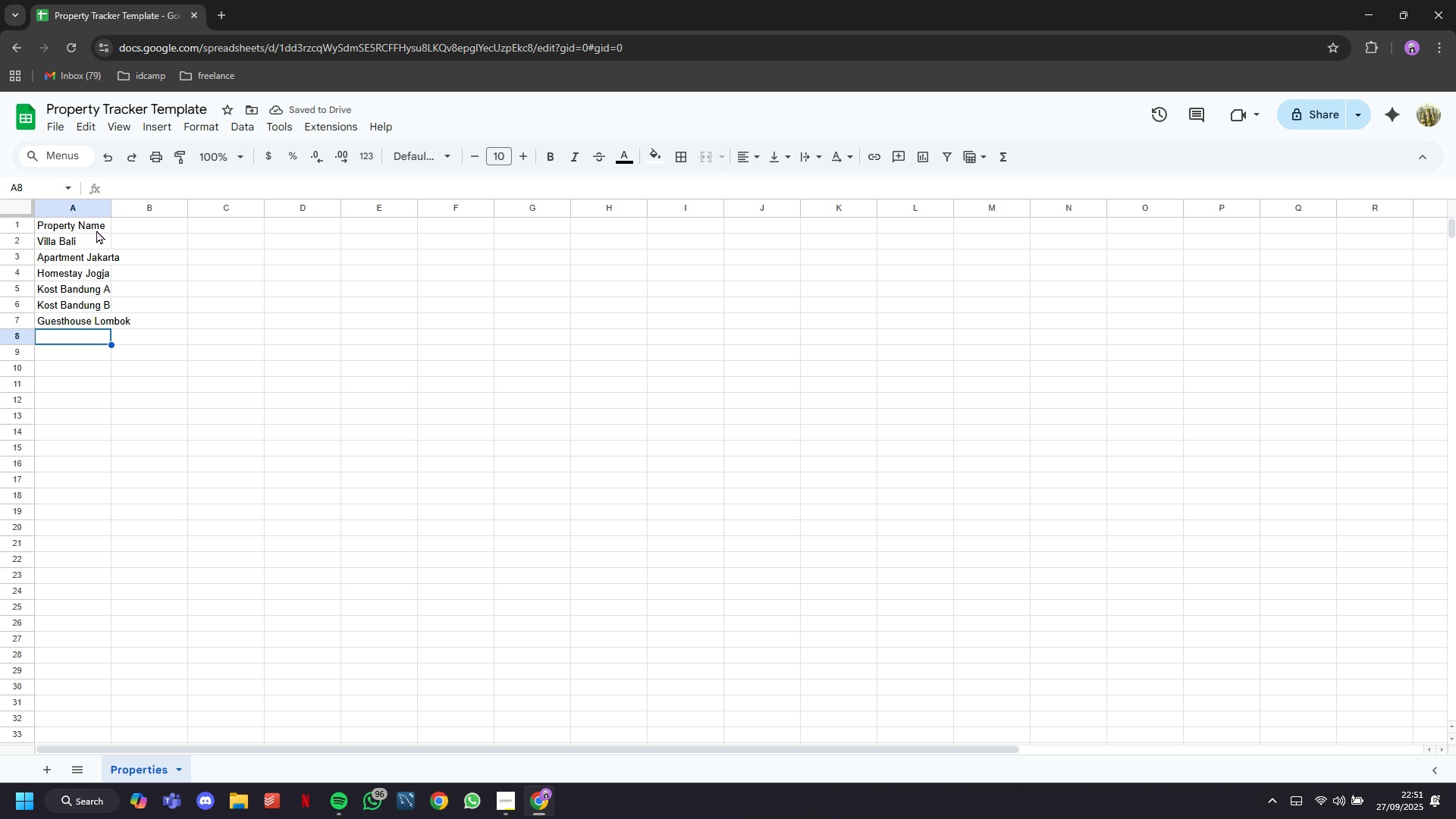 
wait(5.27)
 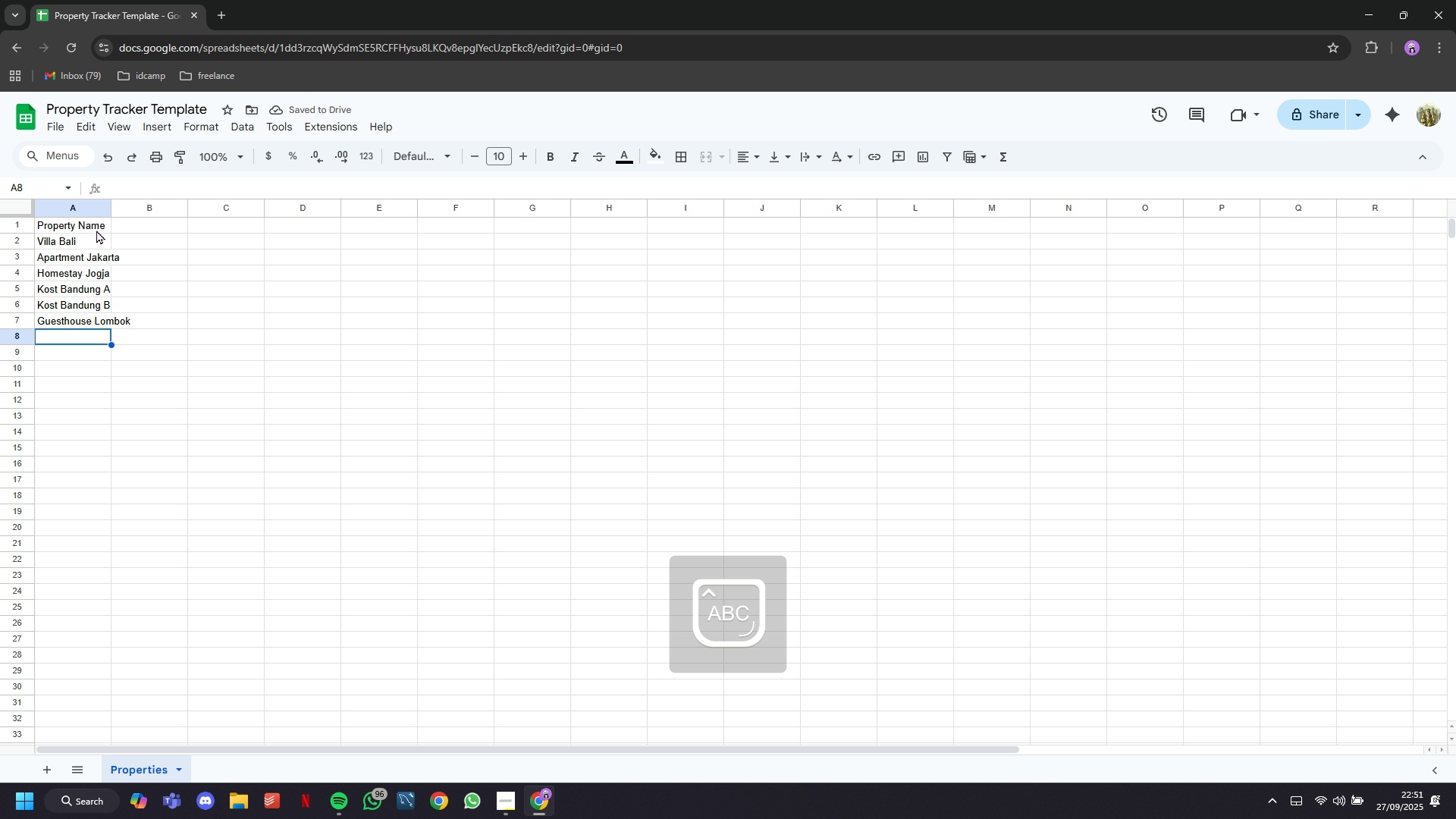 
type(Villa )
key(Backspace)
key(Backspace)
type(Condo Bali)
 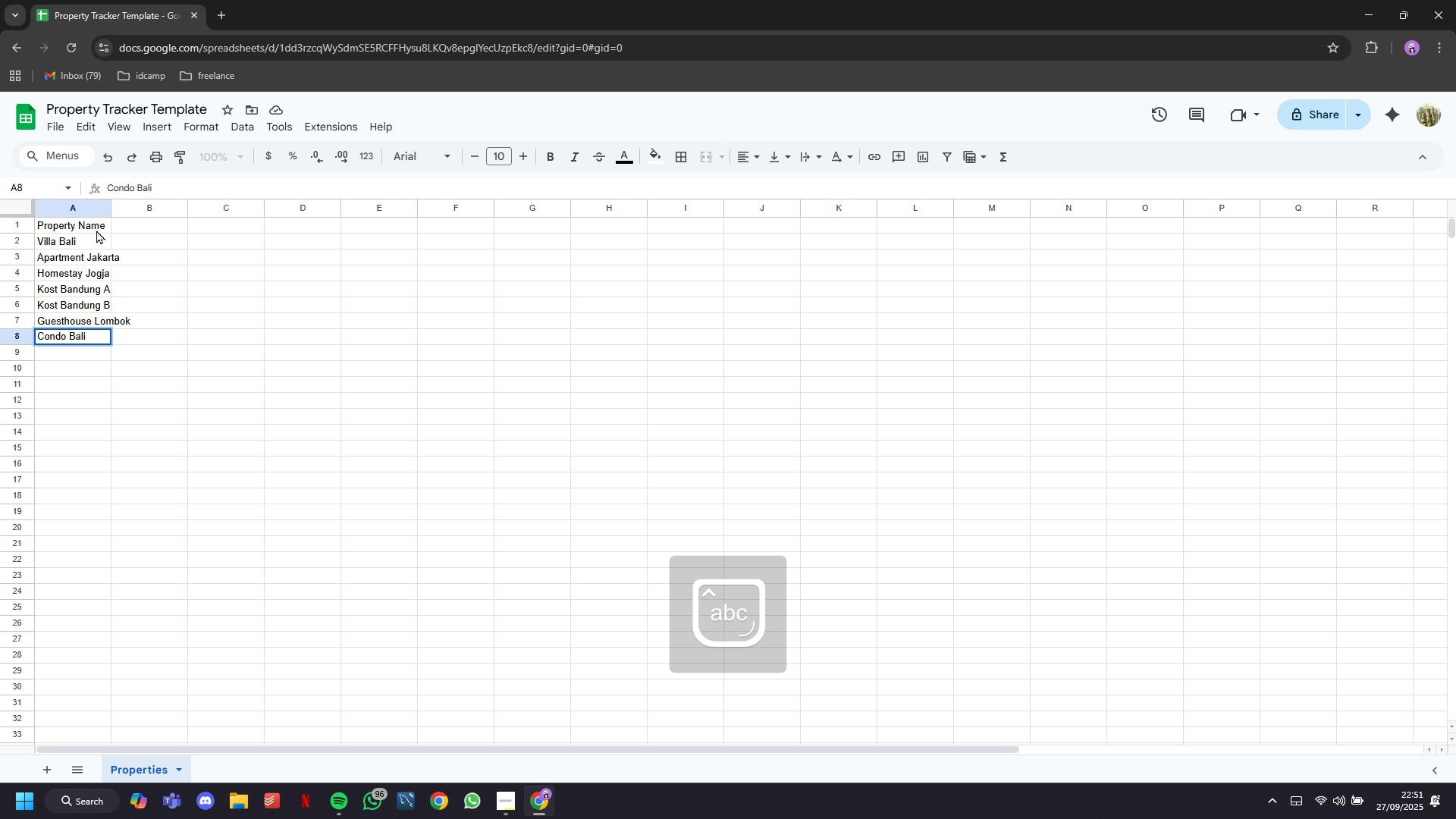 
left_click([203, 319])
 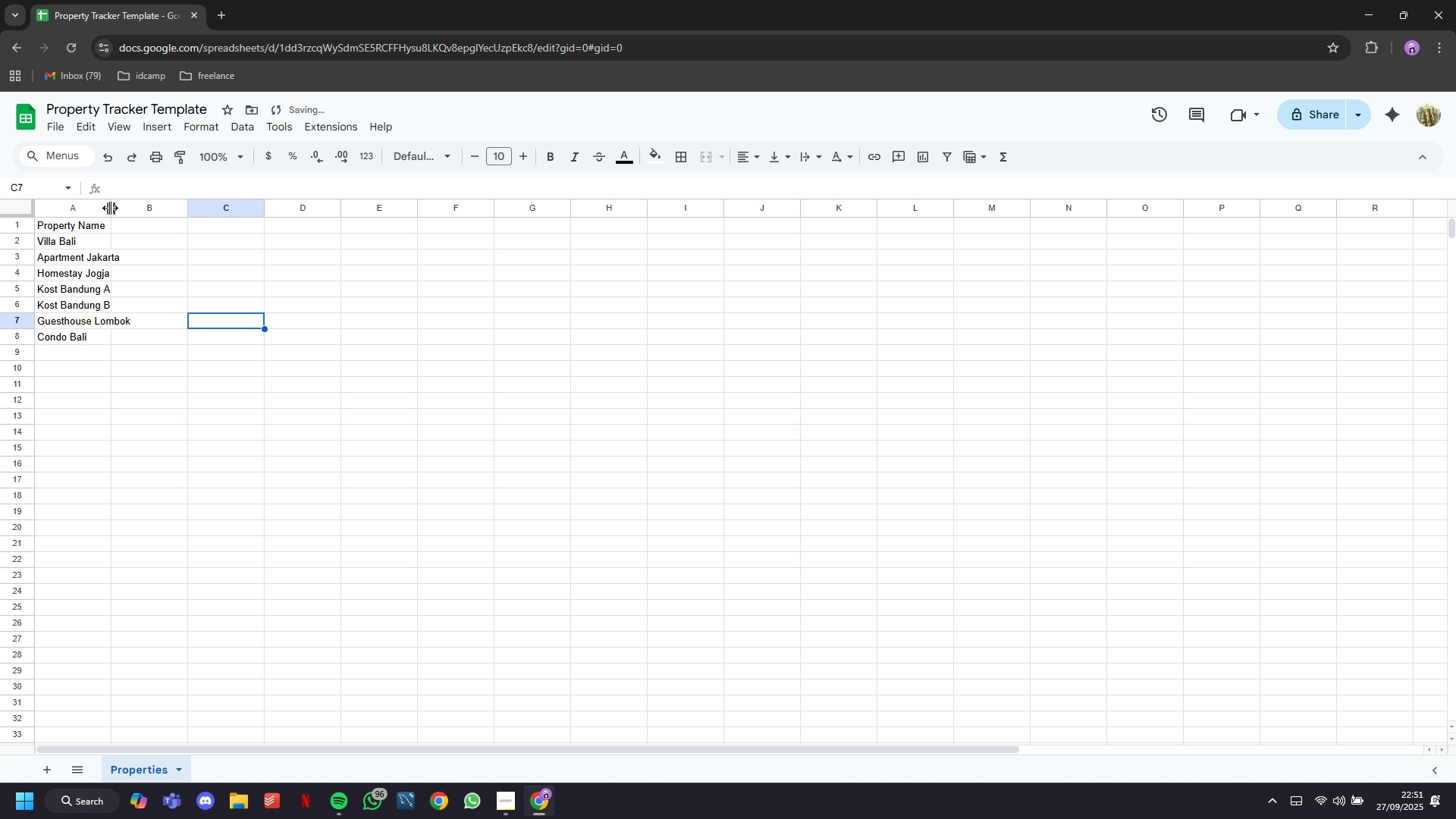 
left_click_drag(start_coordinate=[109, 208], to_coordinate=[144, 243])
 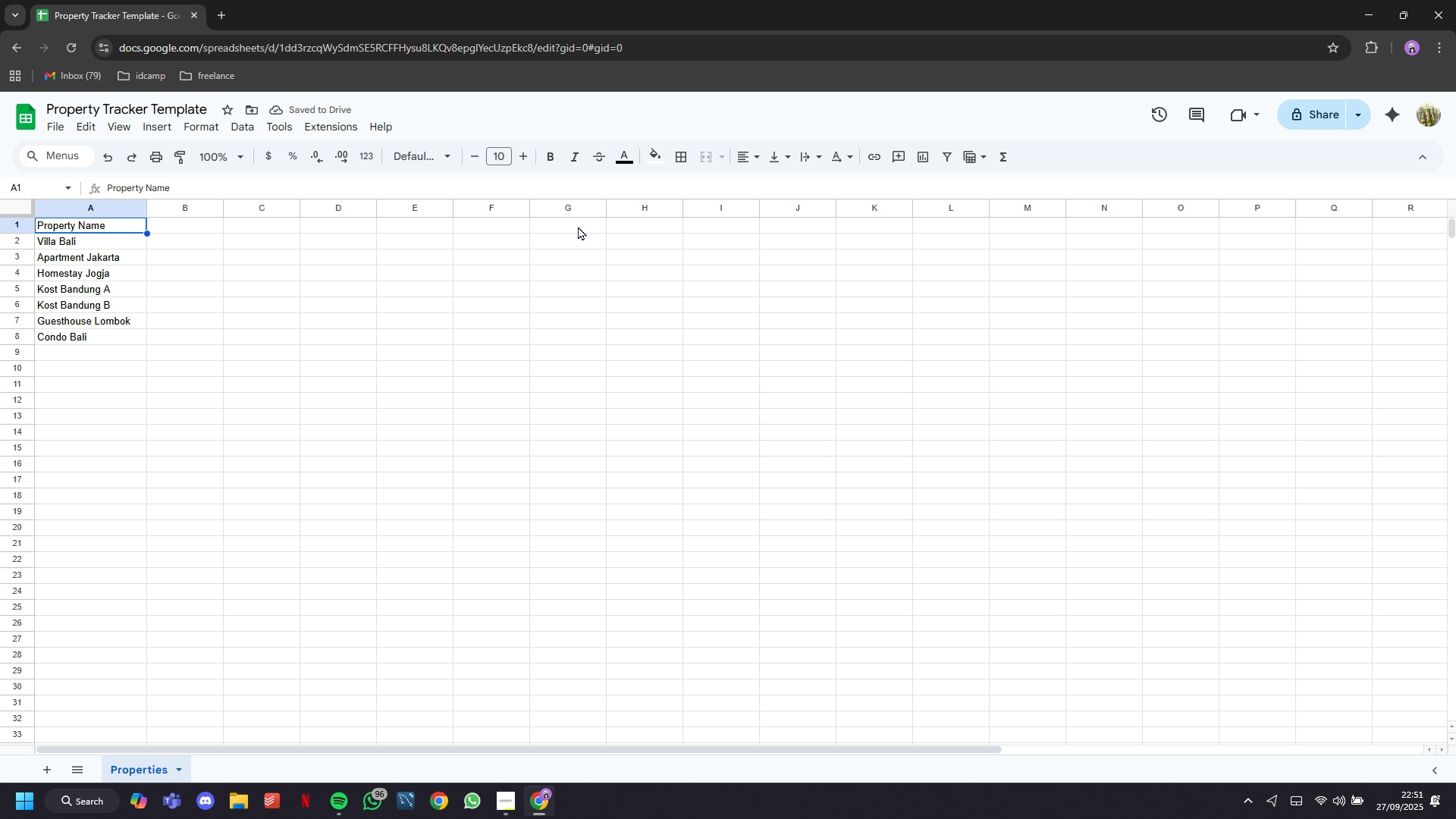 
left_click([654, 164])
 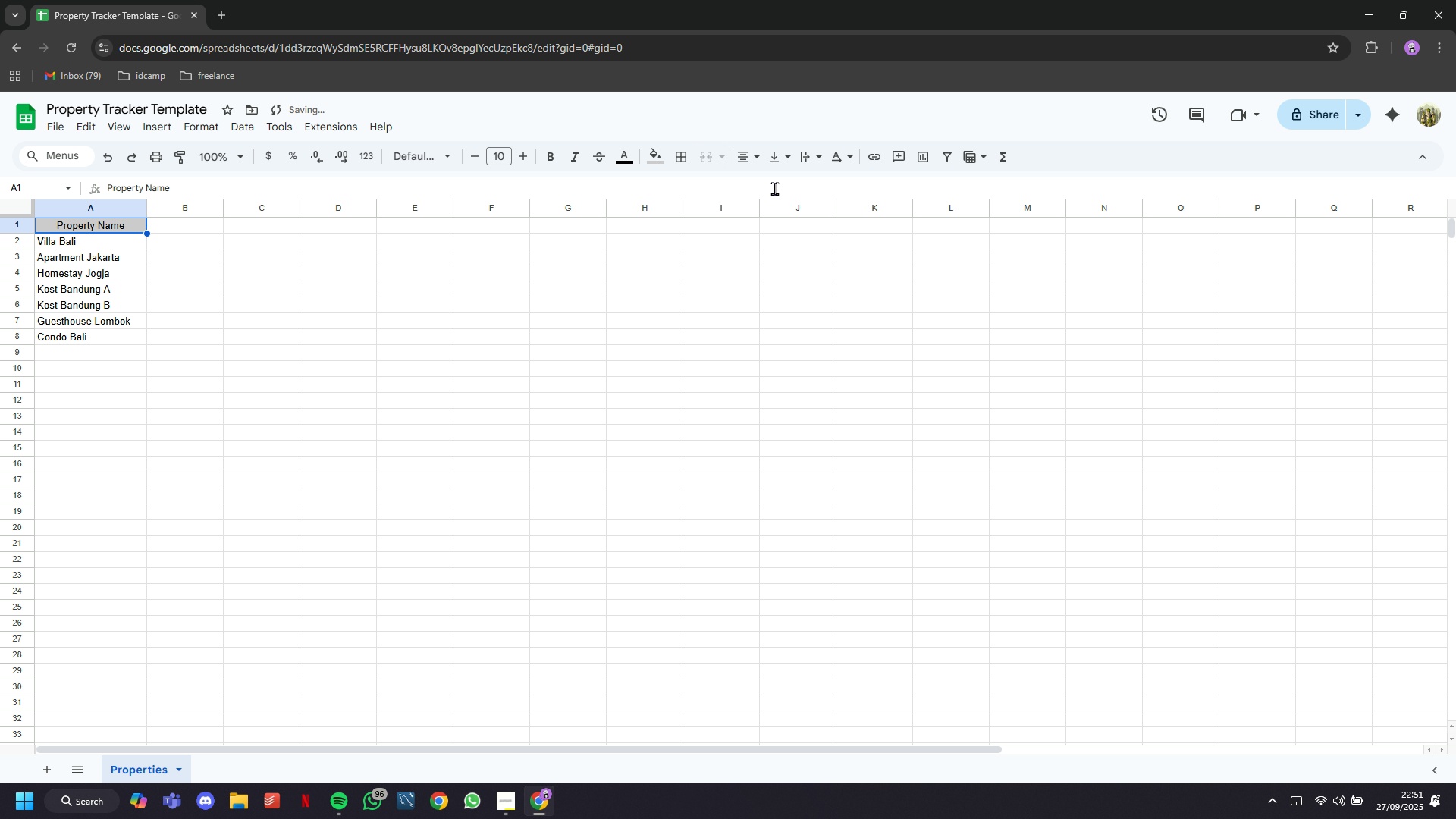 
wait(6.41)
 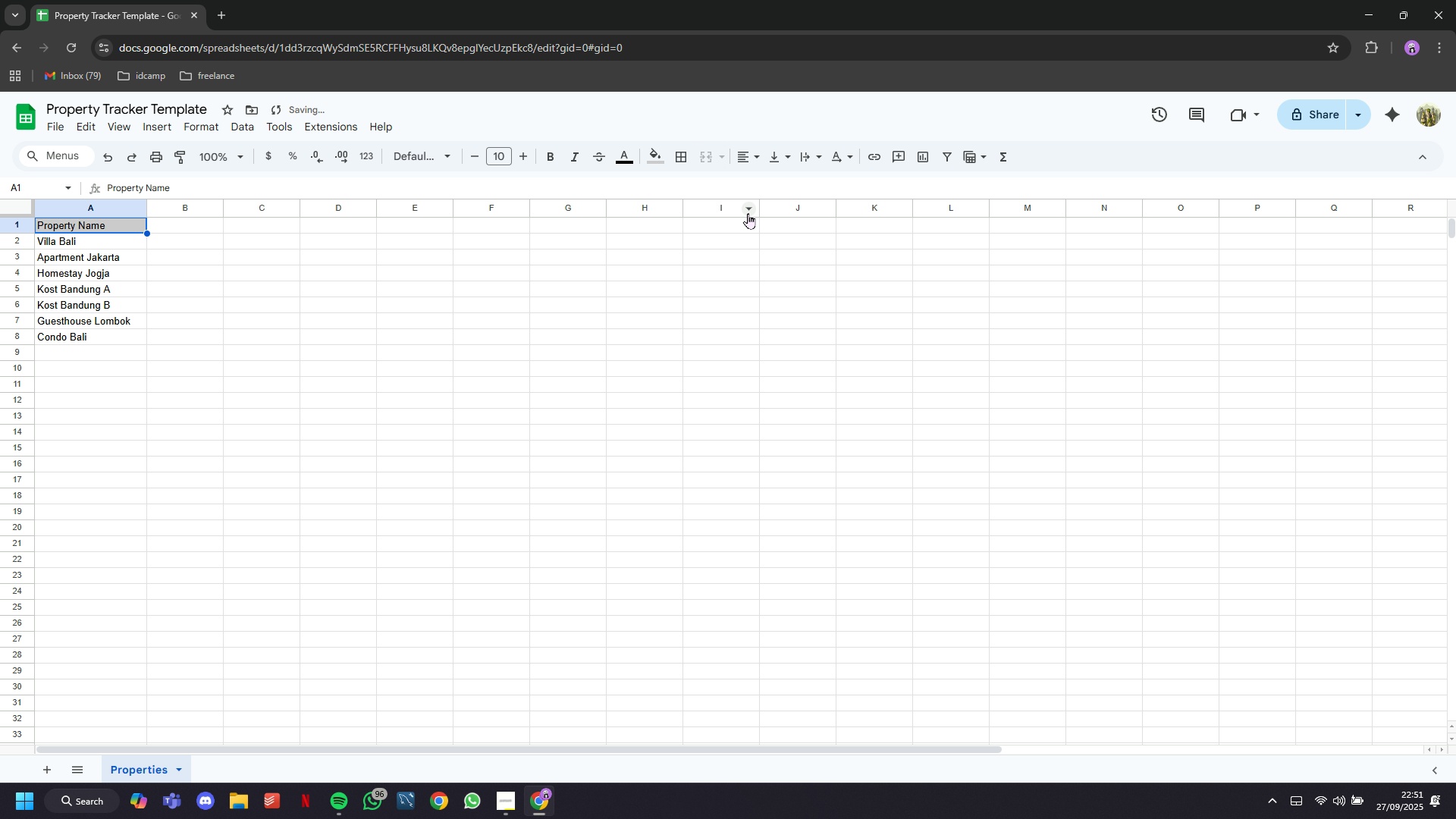 
left_click([752, 186])
 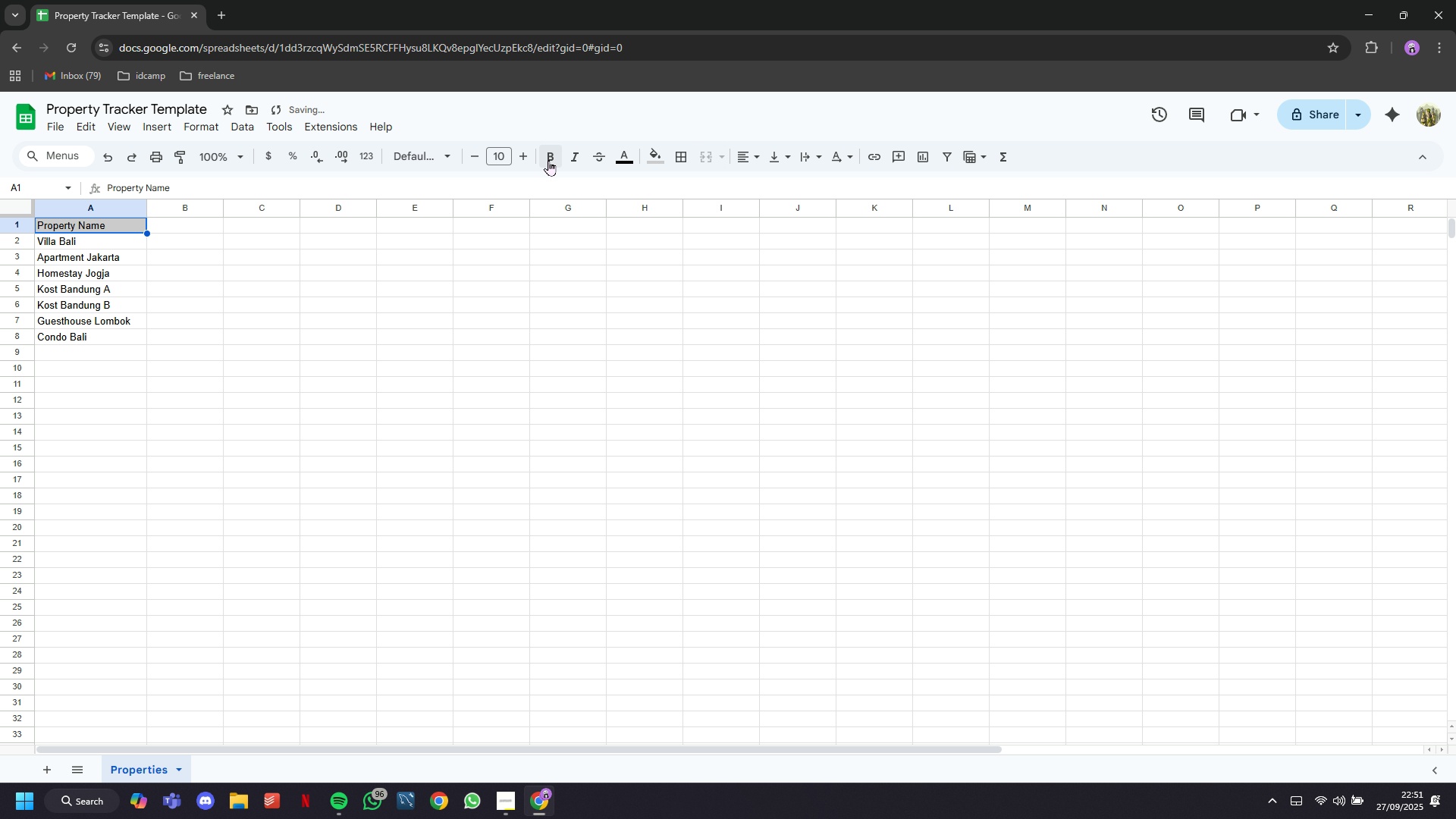 
left_click([548, 160])
 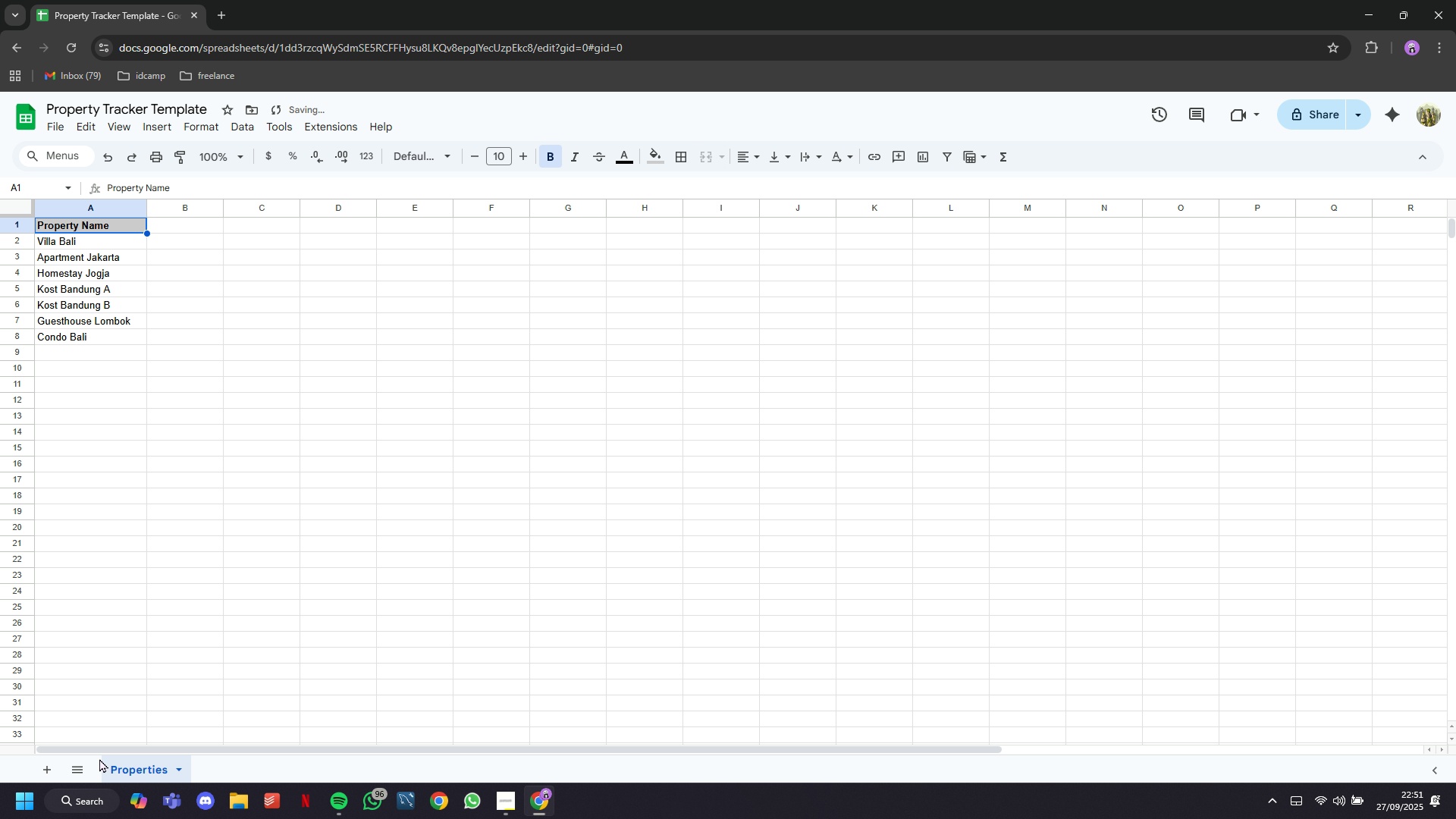 
left_click([48, 766])
 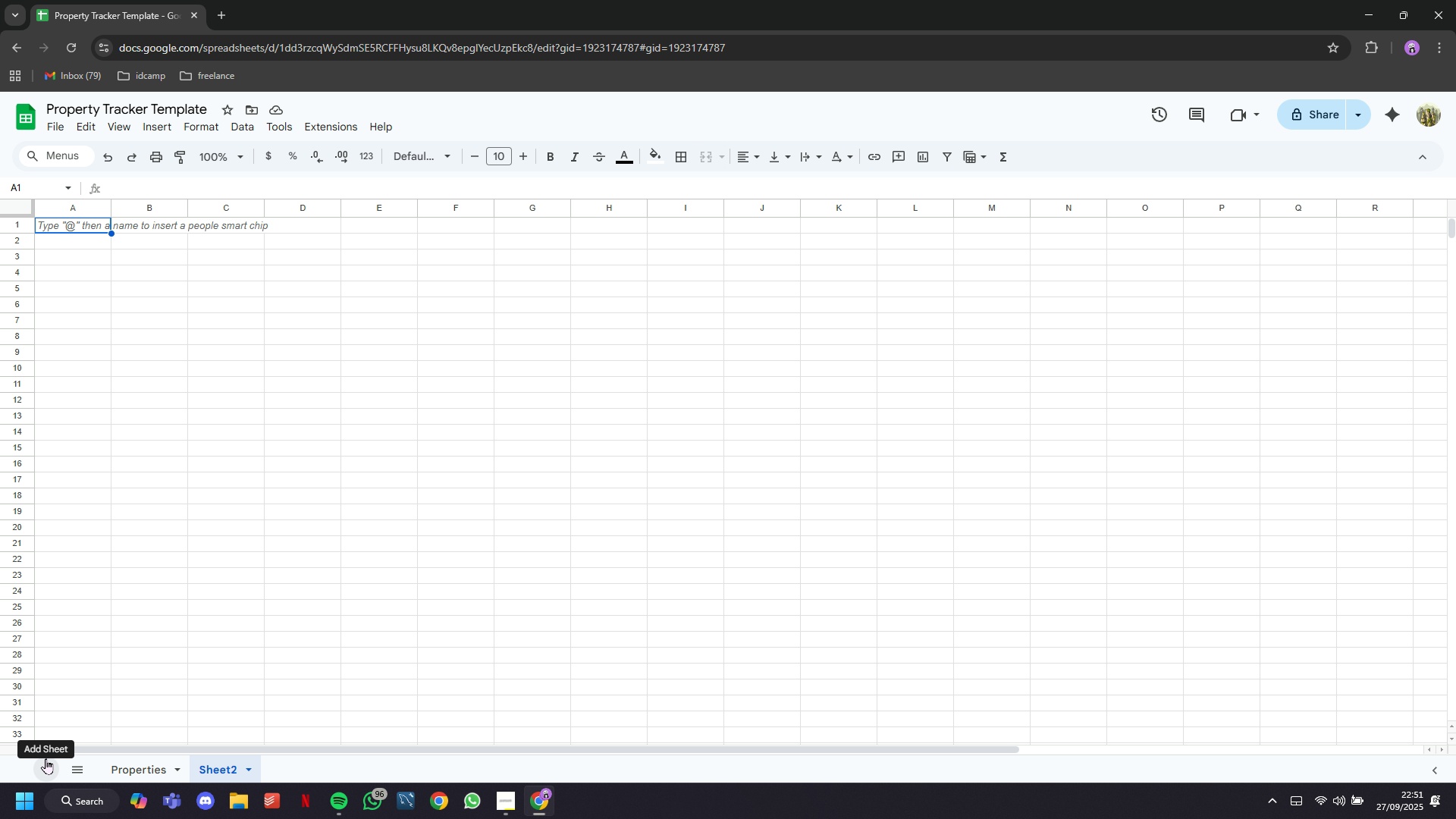 
wait(10.56)
 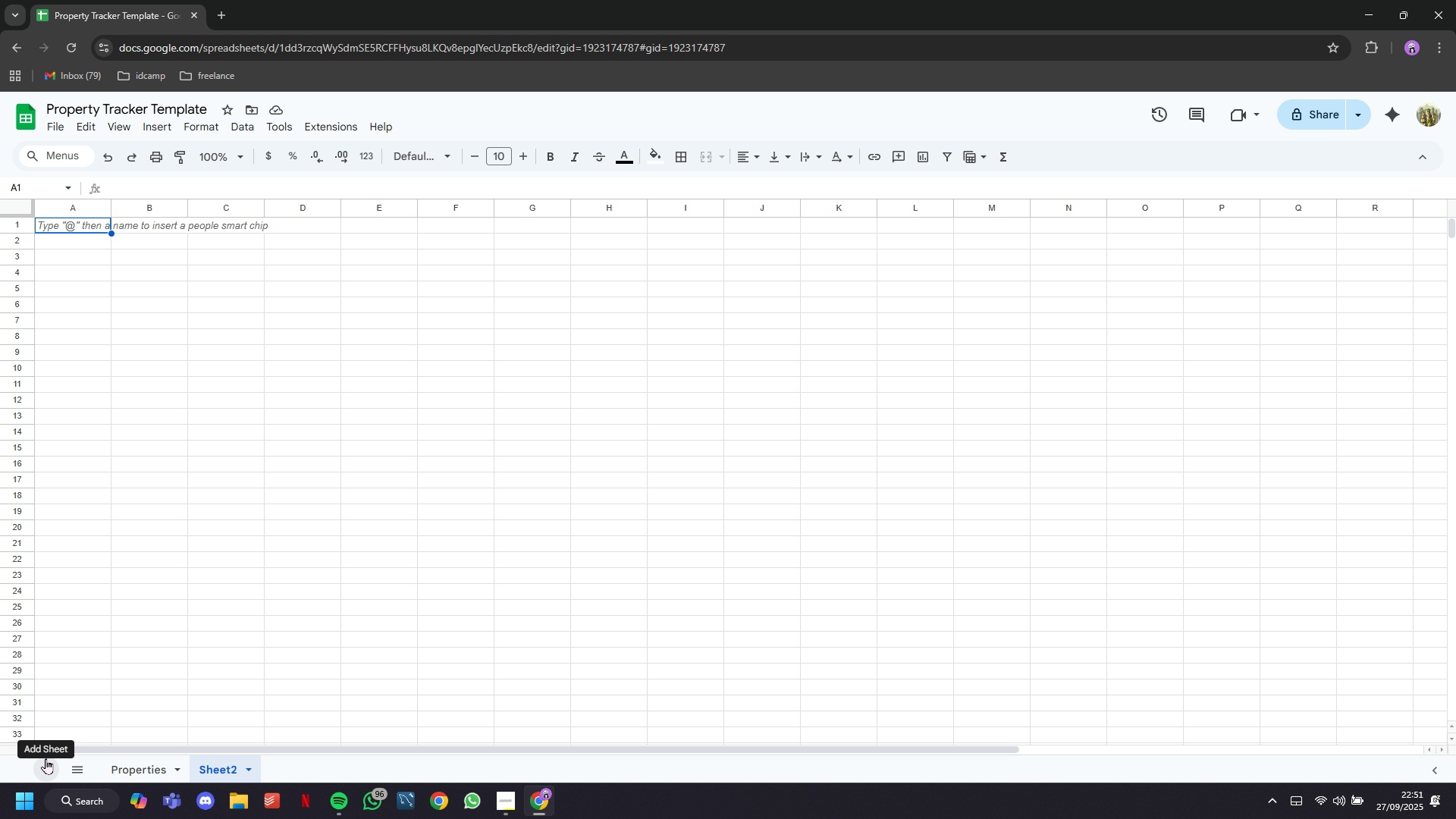 
double_click([225, 763])
 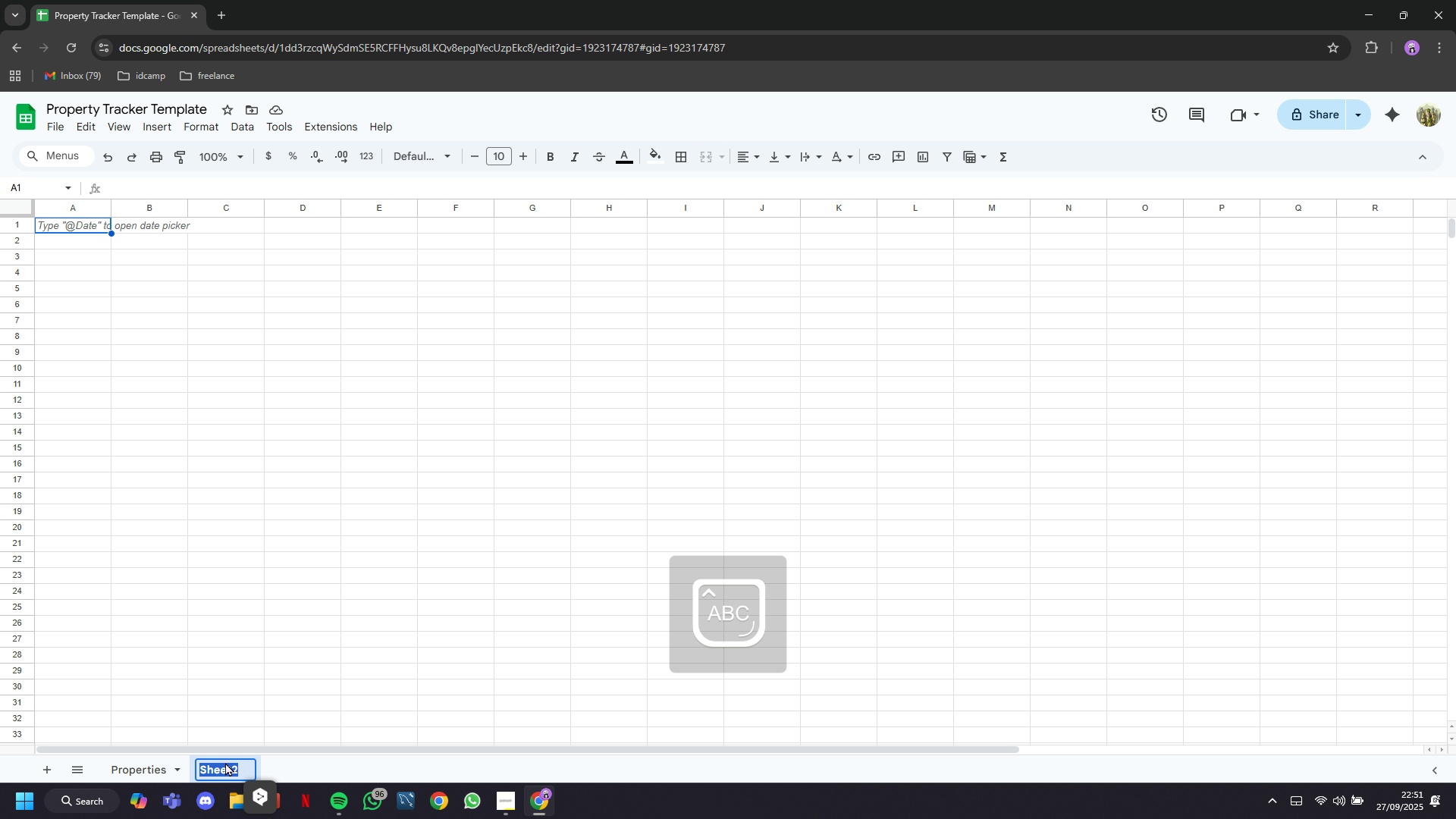 
type(Income Categories)
 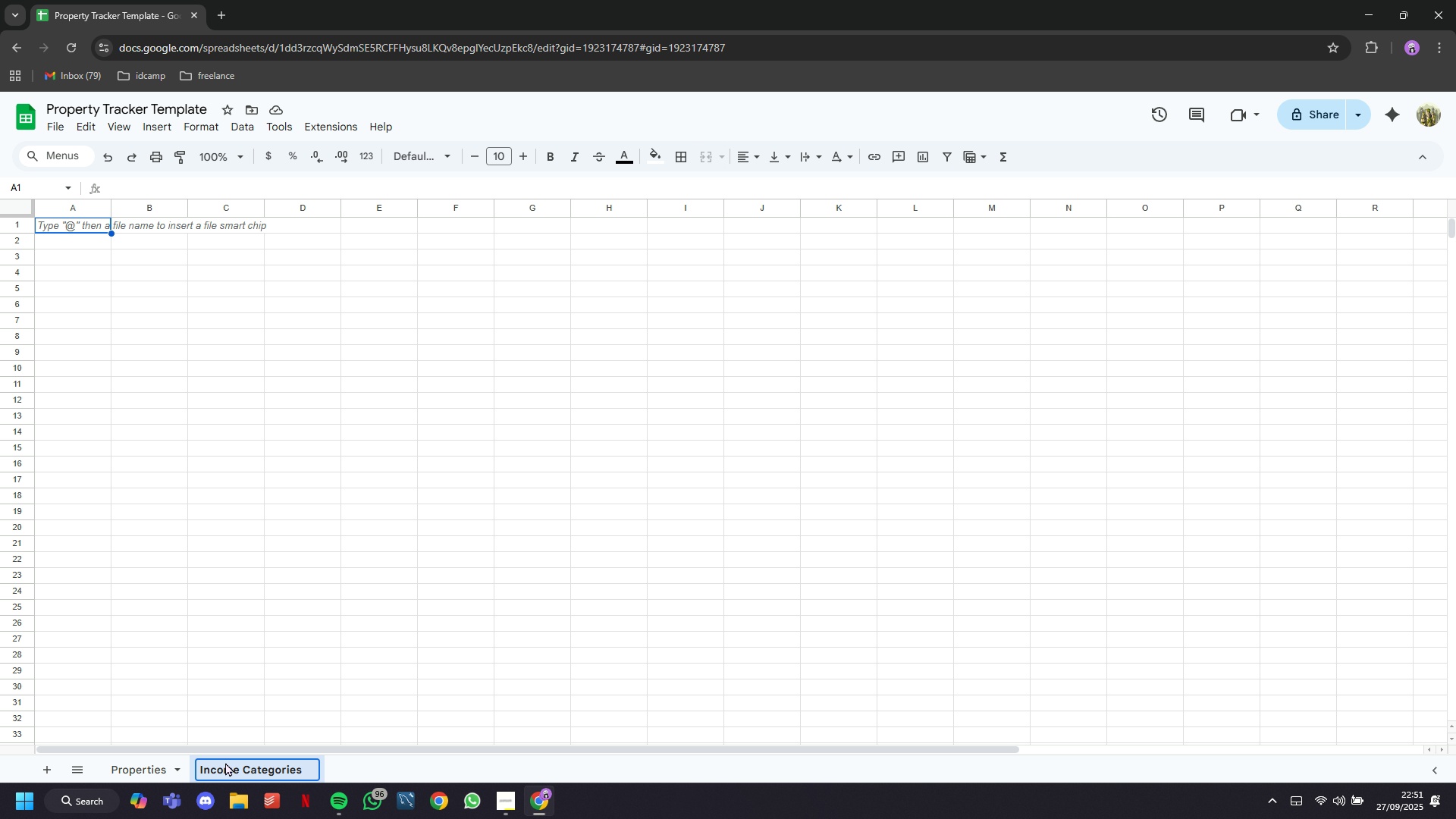 
left_click([200, 557])
 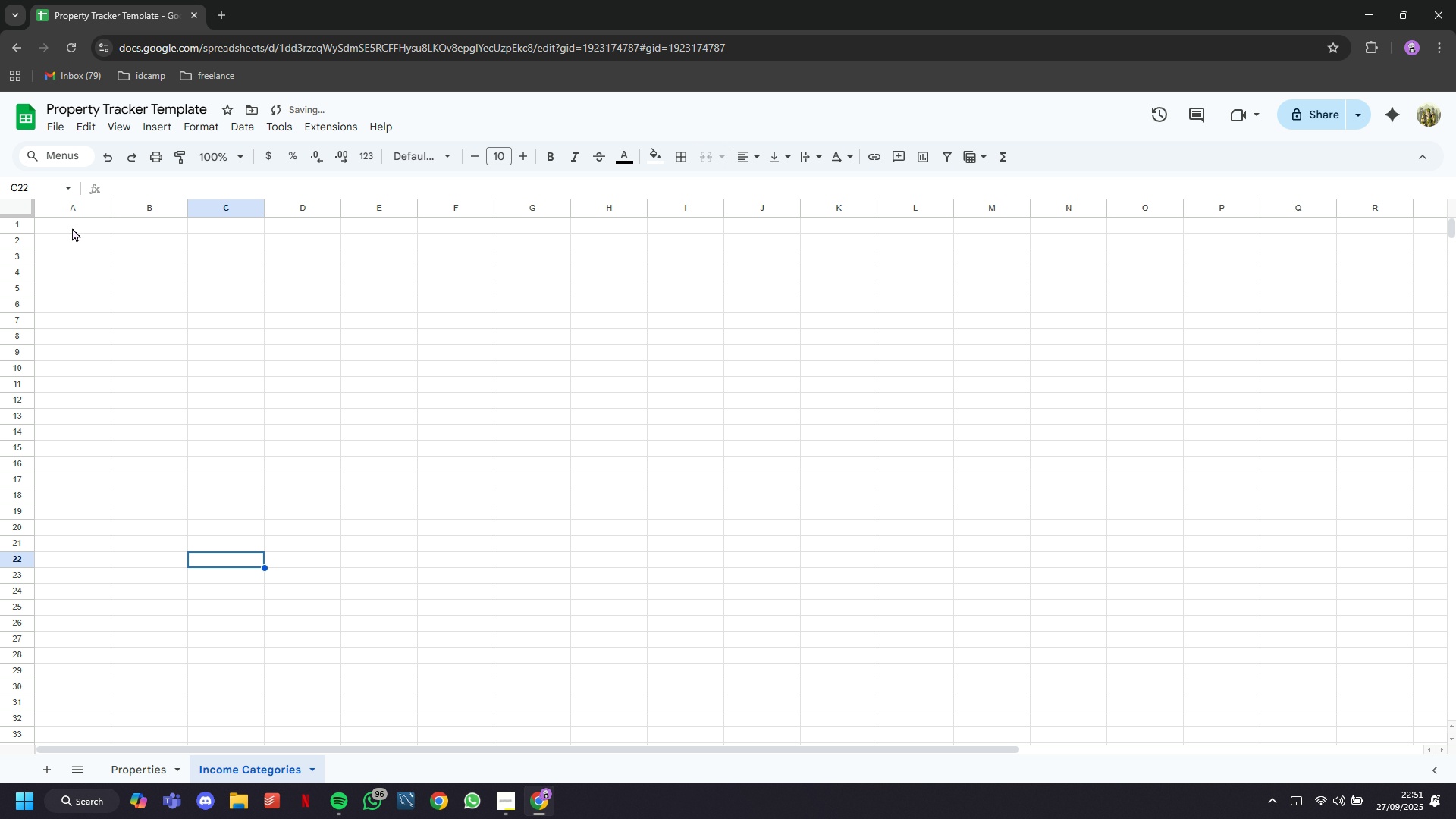 
left_click([72, 228])
 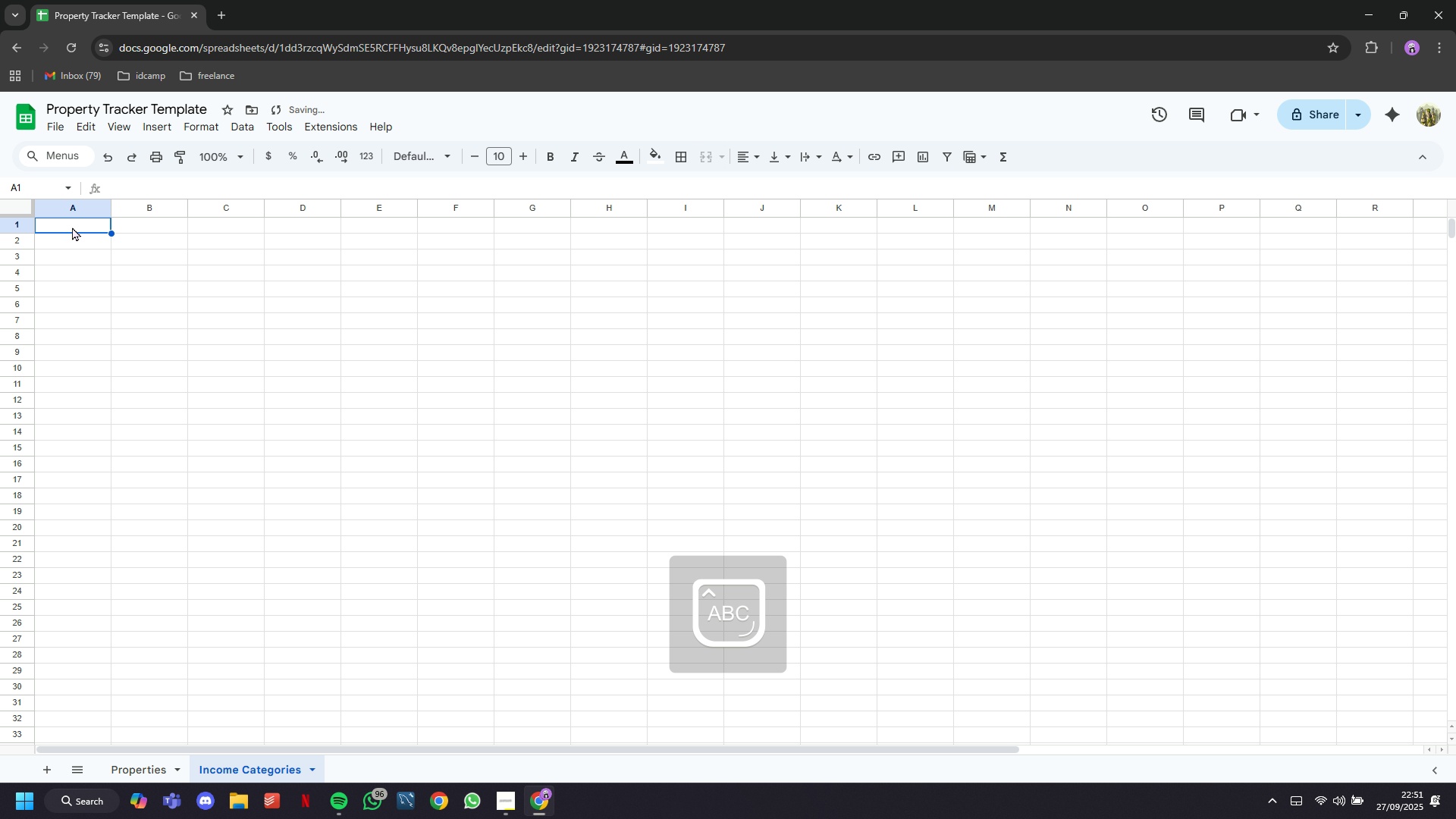 
type(Income Type)
 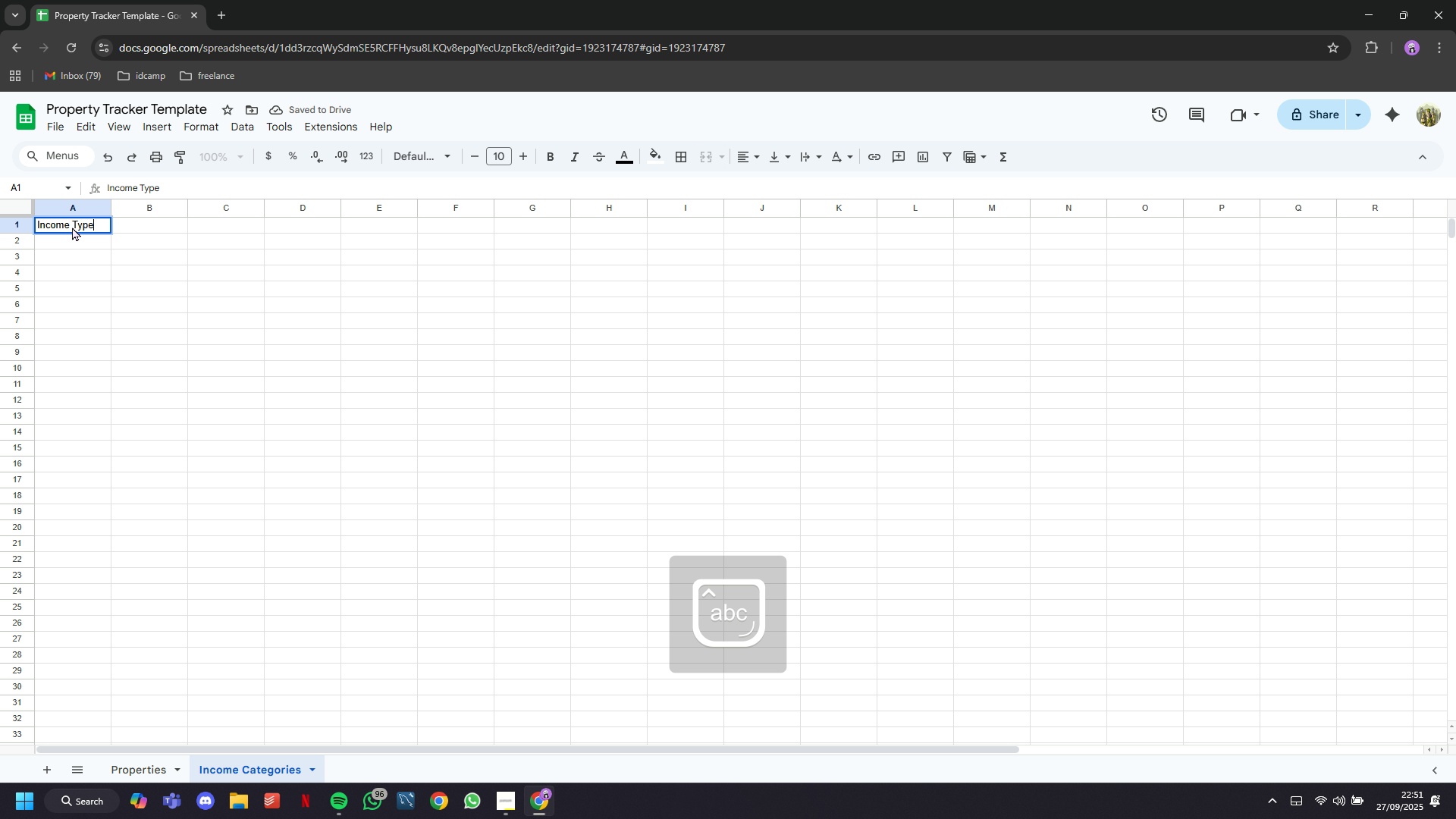 
key(ArrowDown)
 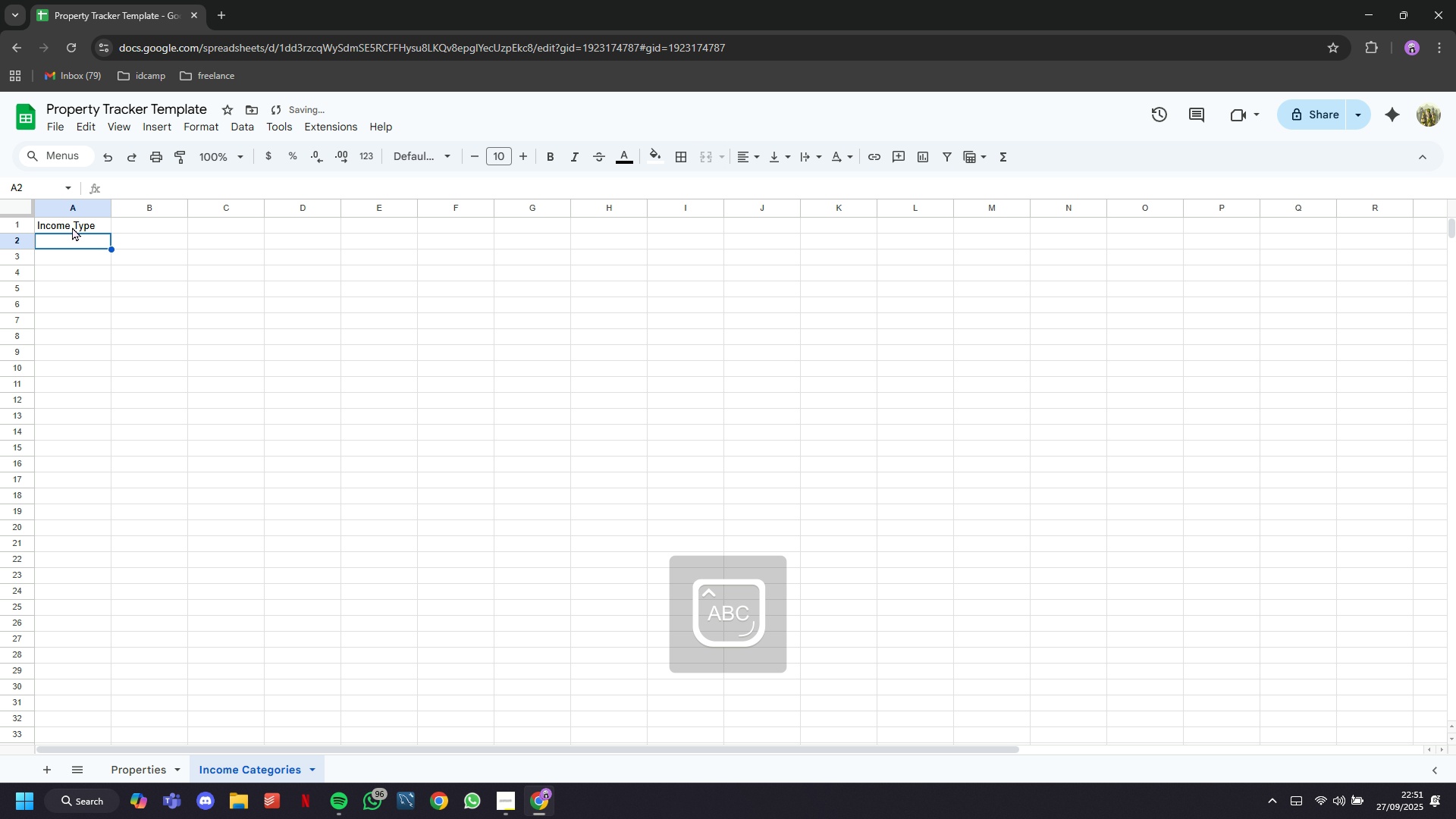 
type(Rent)
 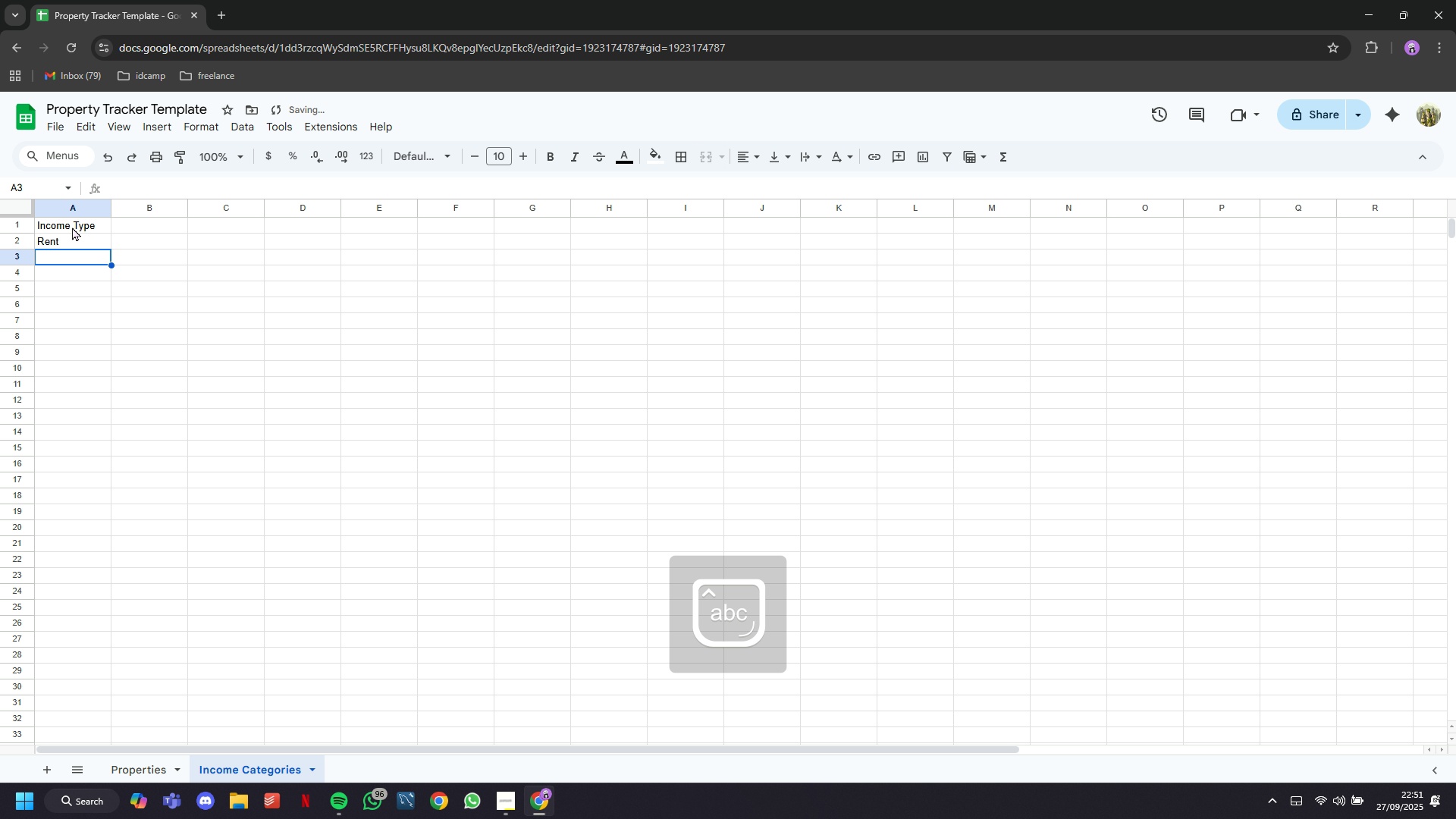 
key(ArrowDown)
 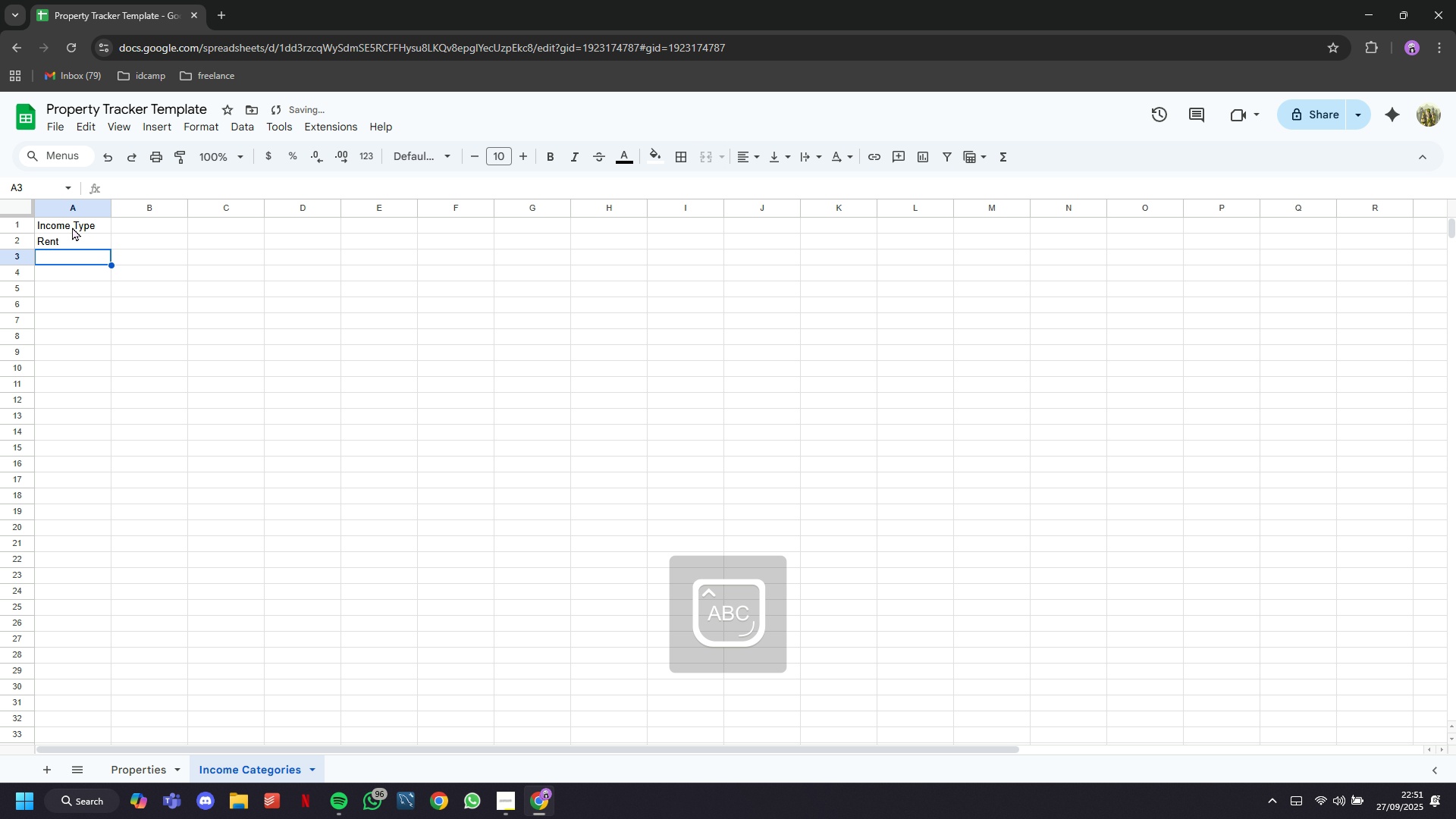 
type(Deposit)
 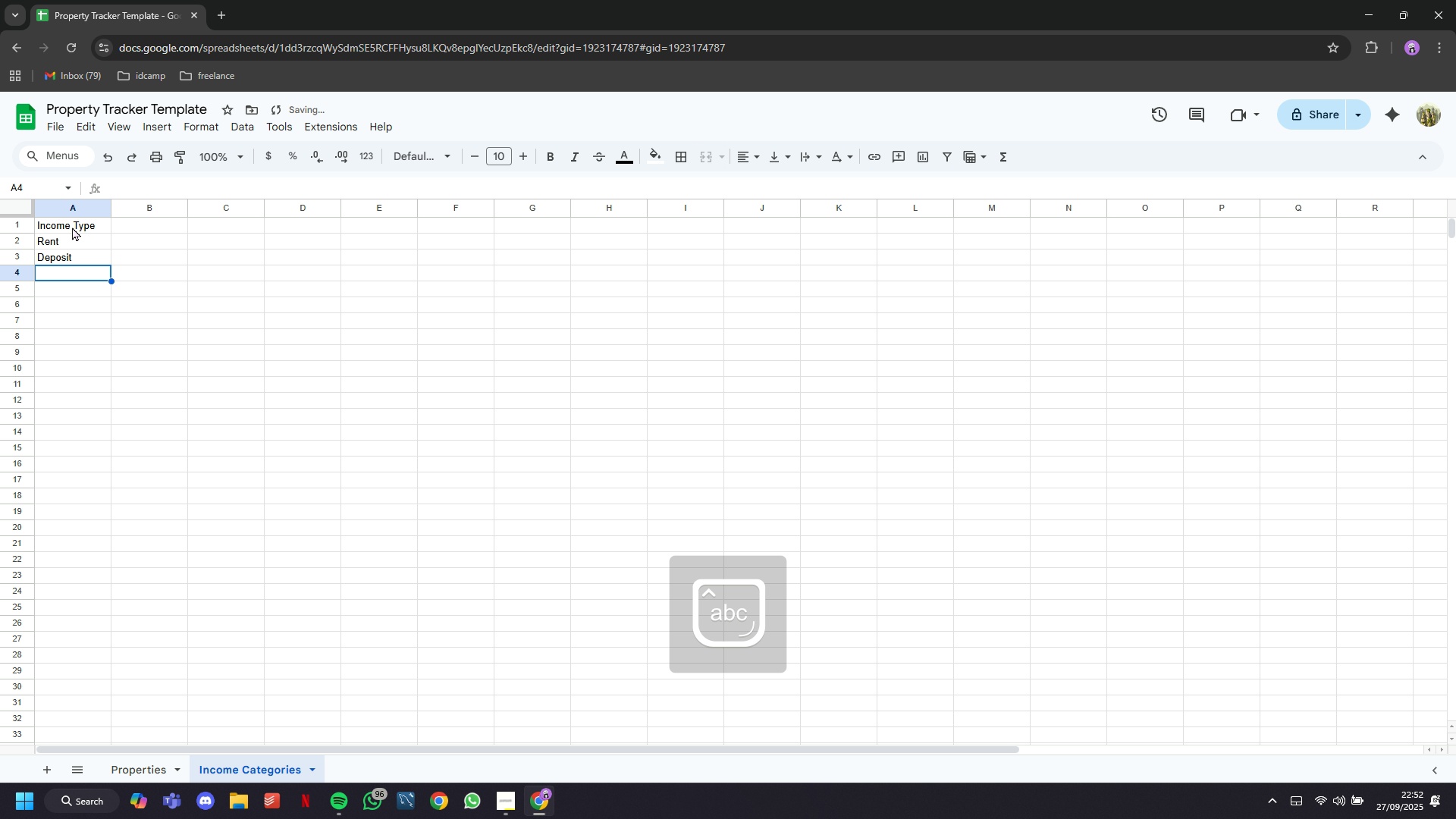 
key(ArrowDown)
 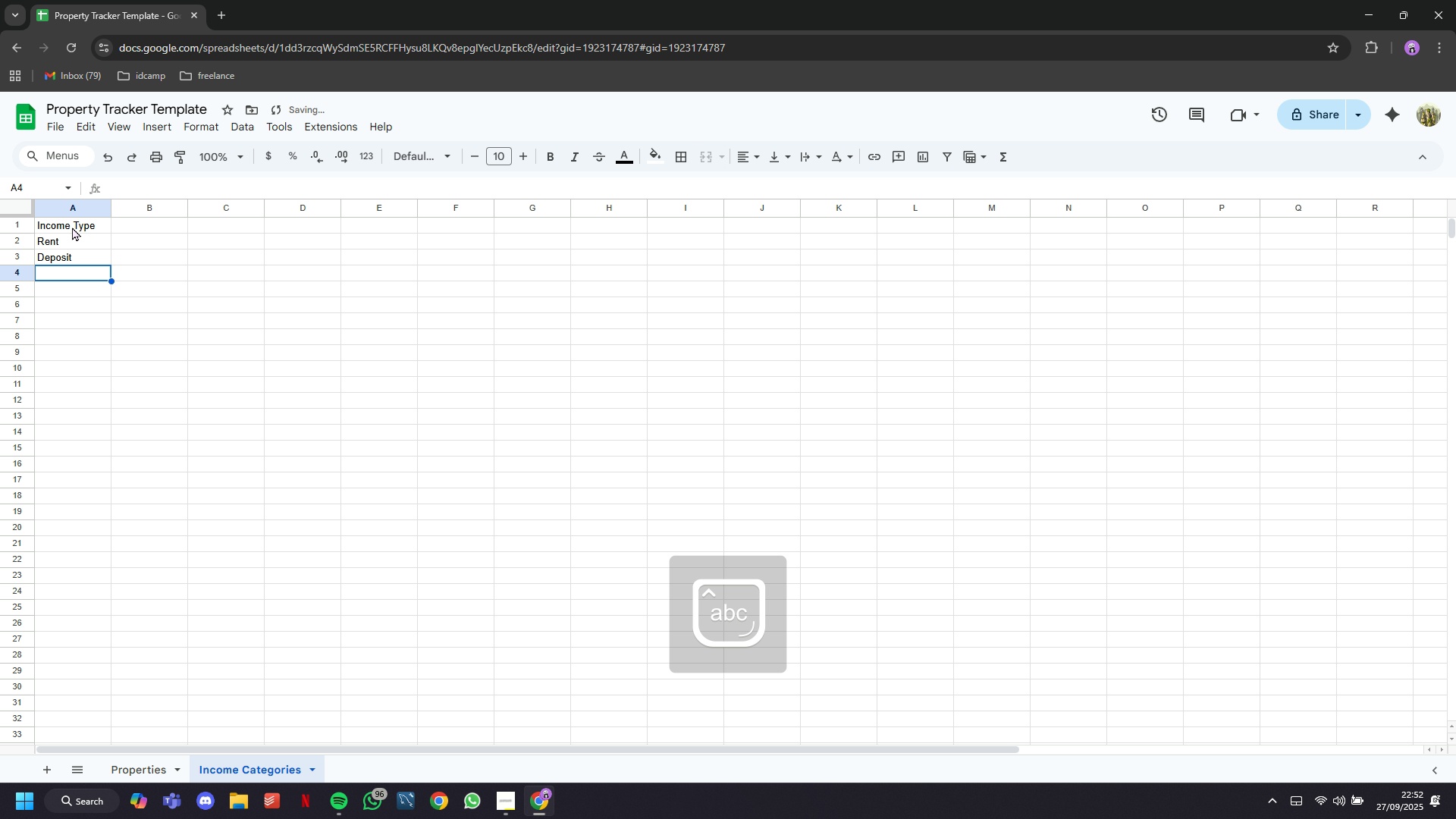 
type(Cleaning Fee)
 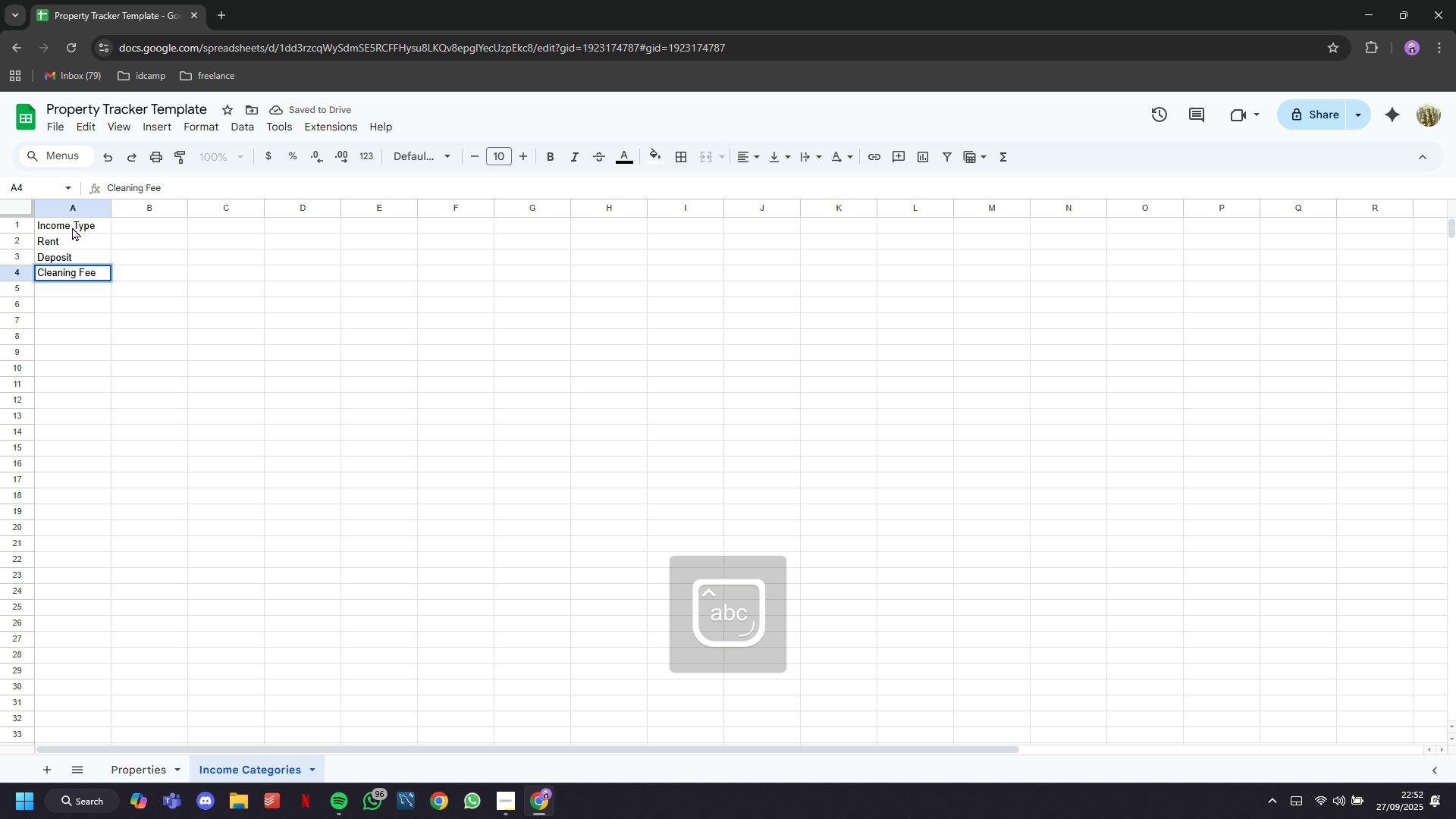 
key(ArrowDown)
 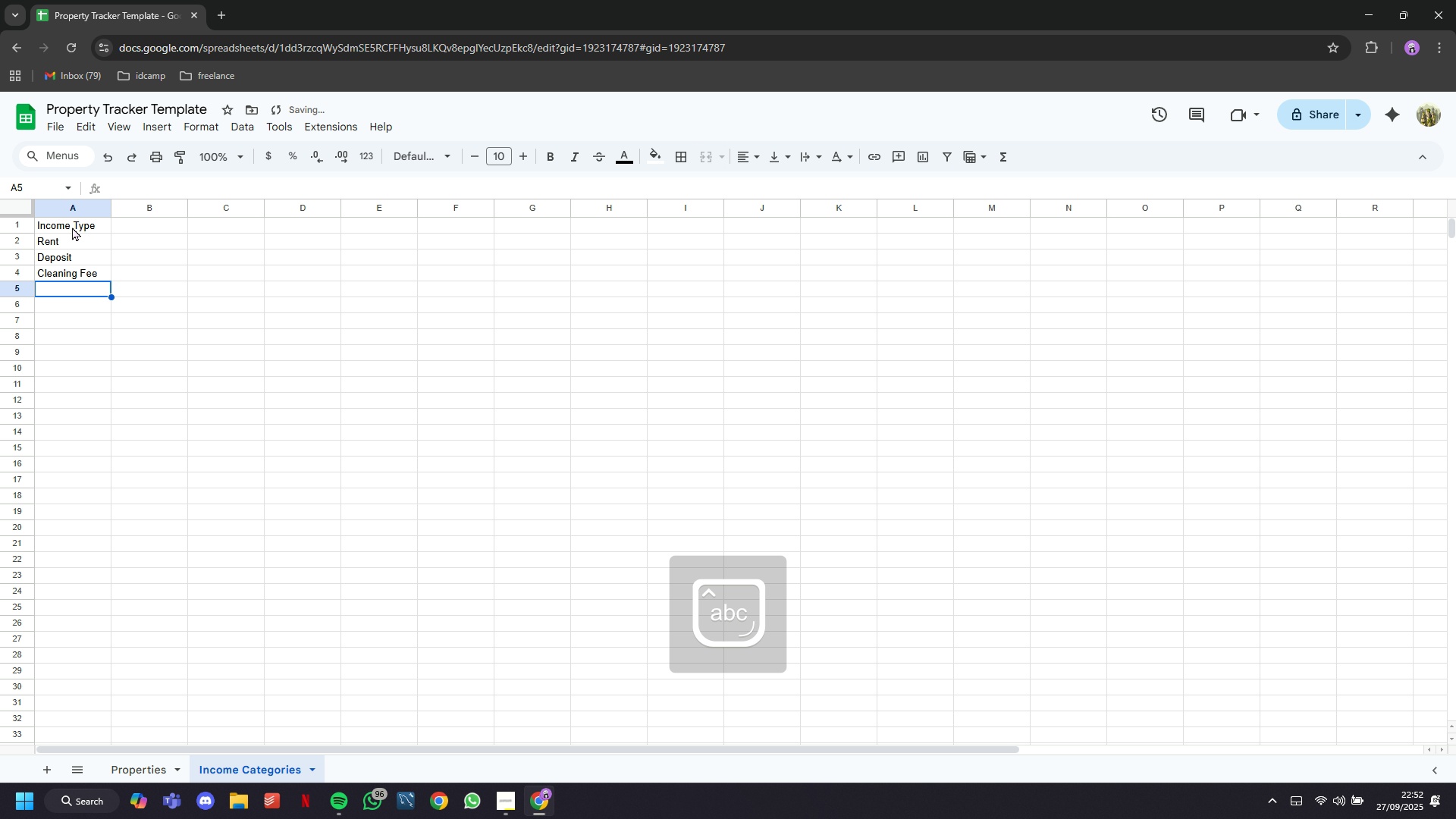 
type(Late Fee)
 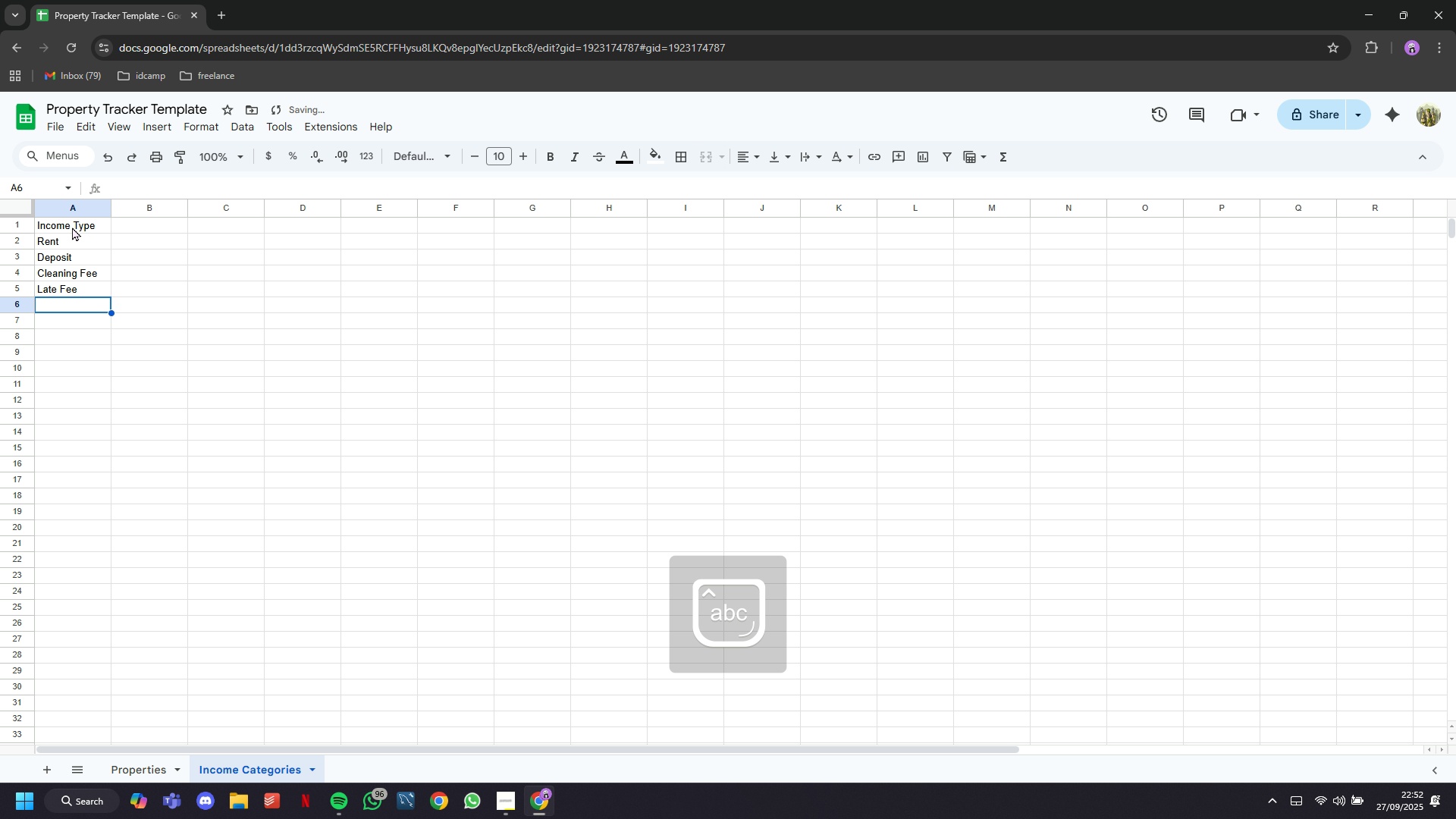 
key(ArrowDown)
 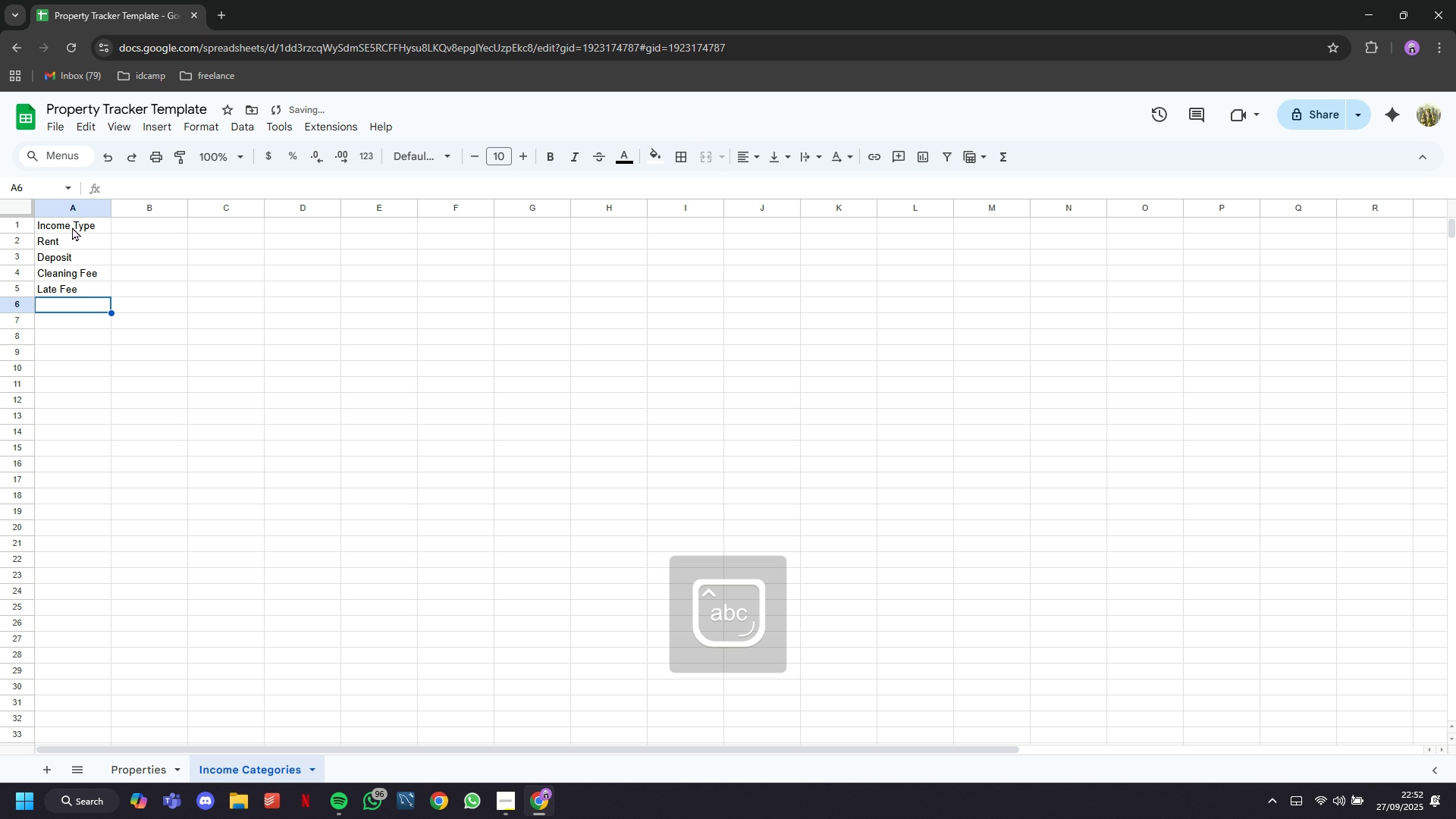 
type(Other Income)
 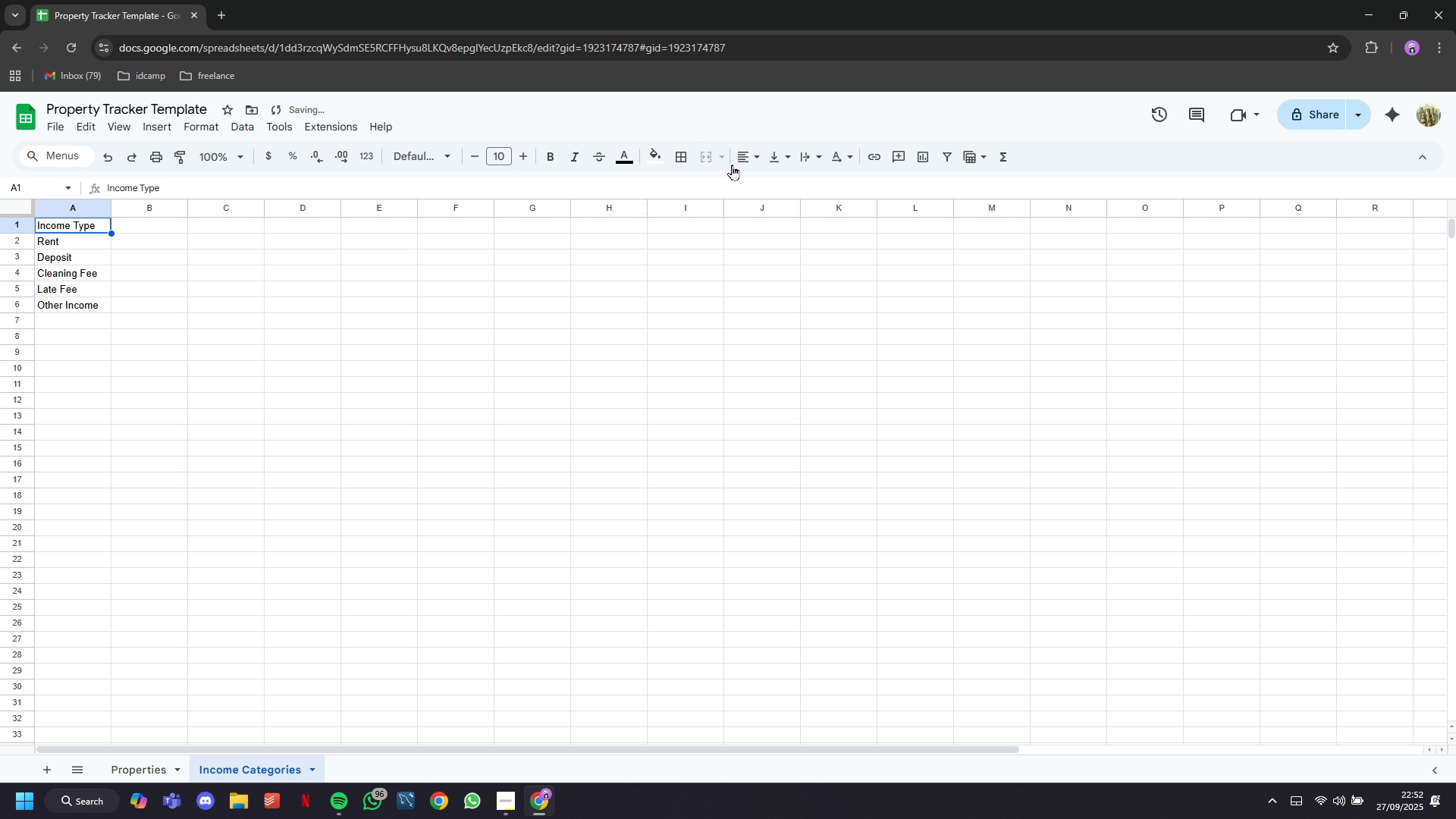 
left_click([654, 159])
 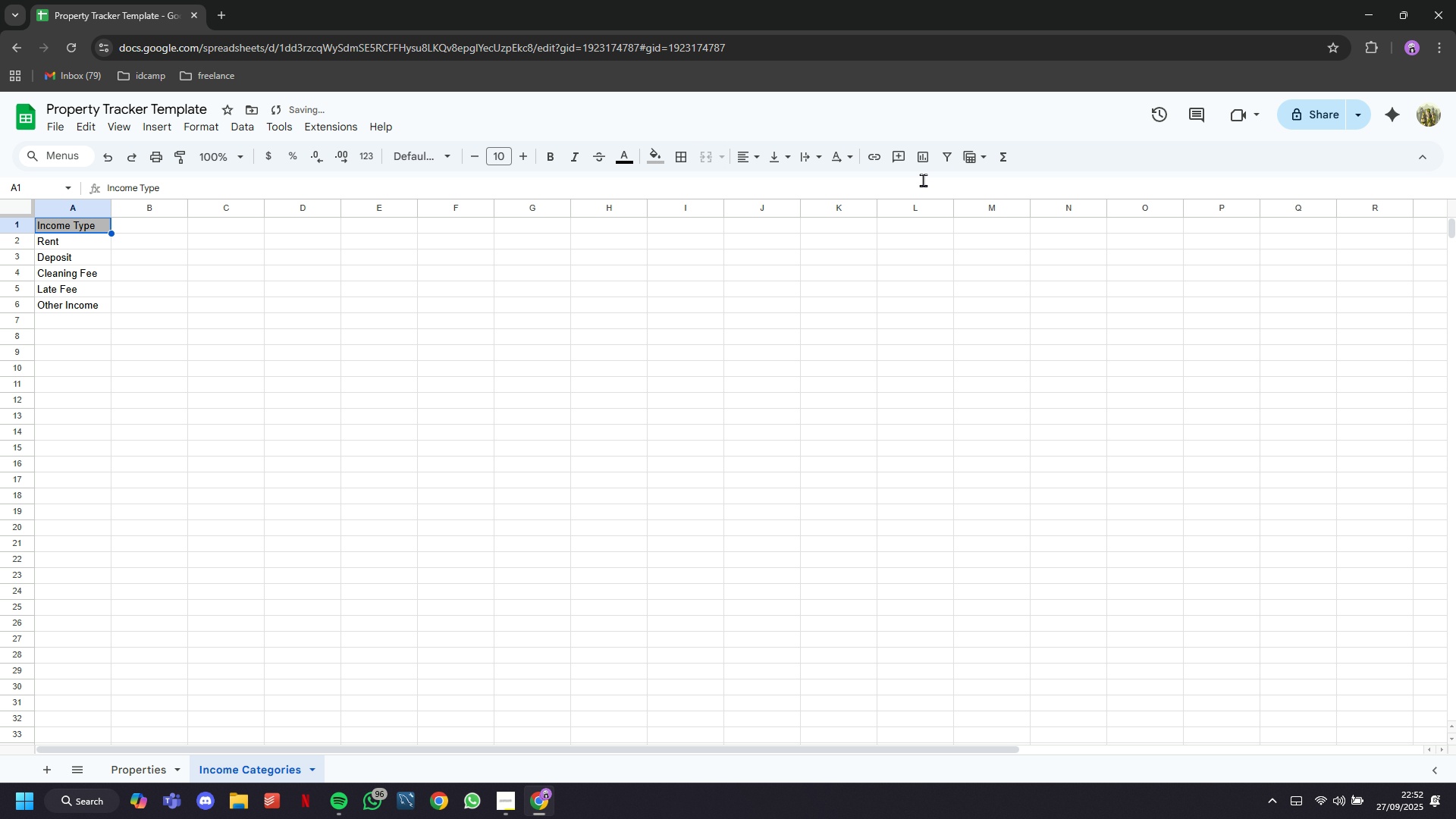 
left_click([551, 156])
 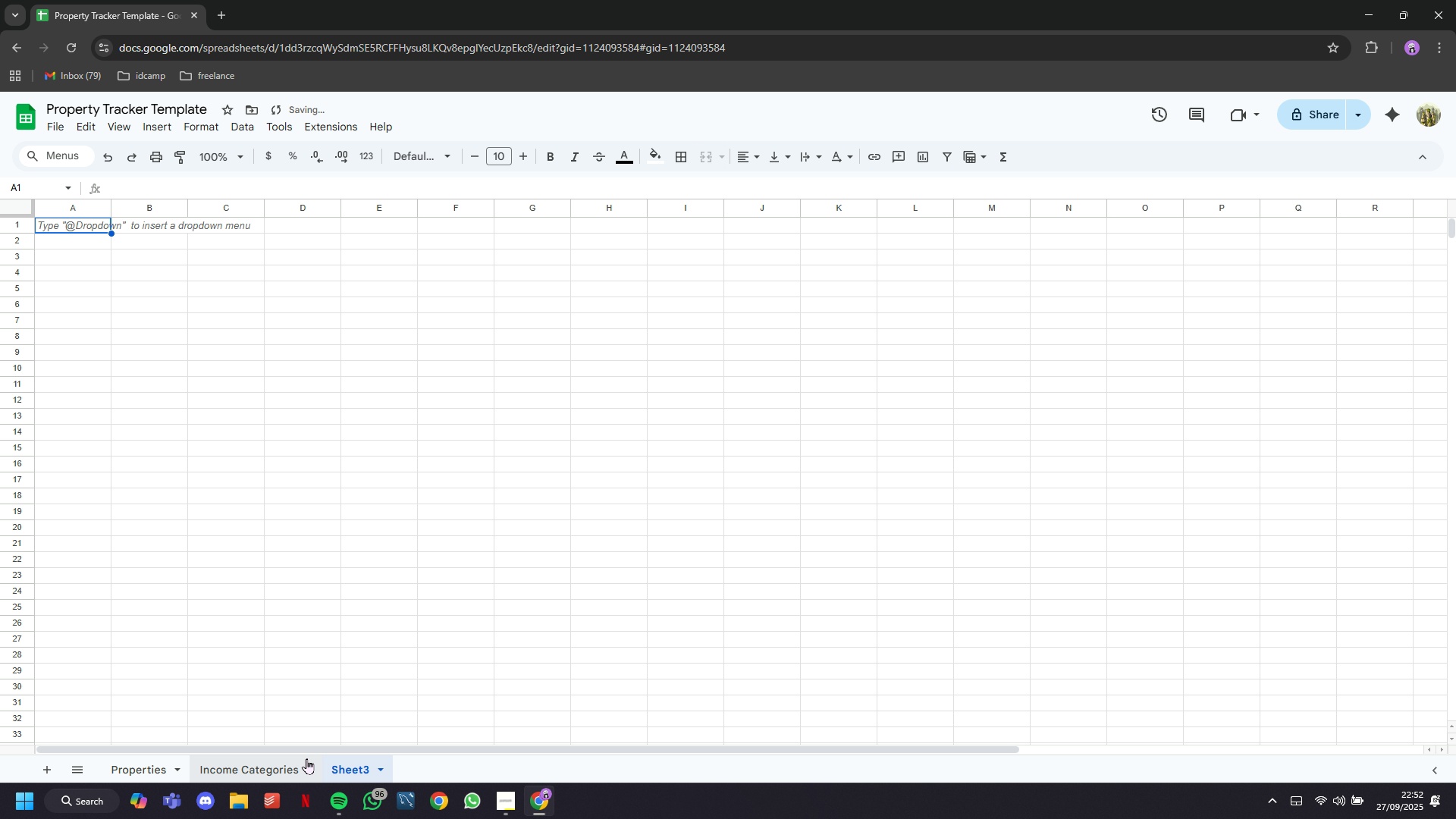 
double_click([333, 763])
 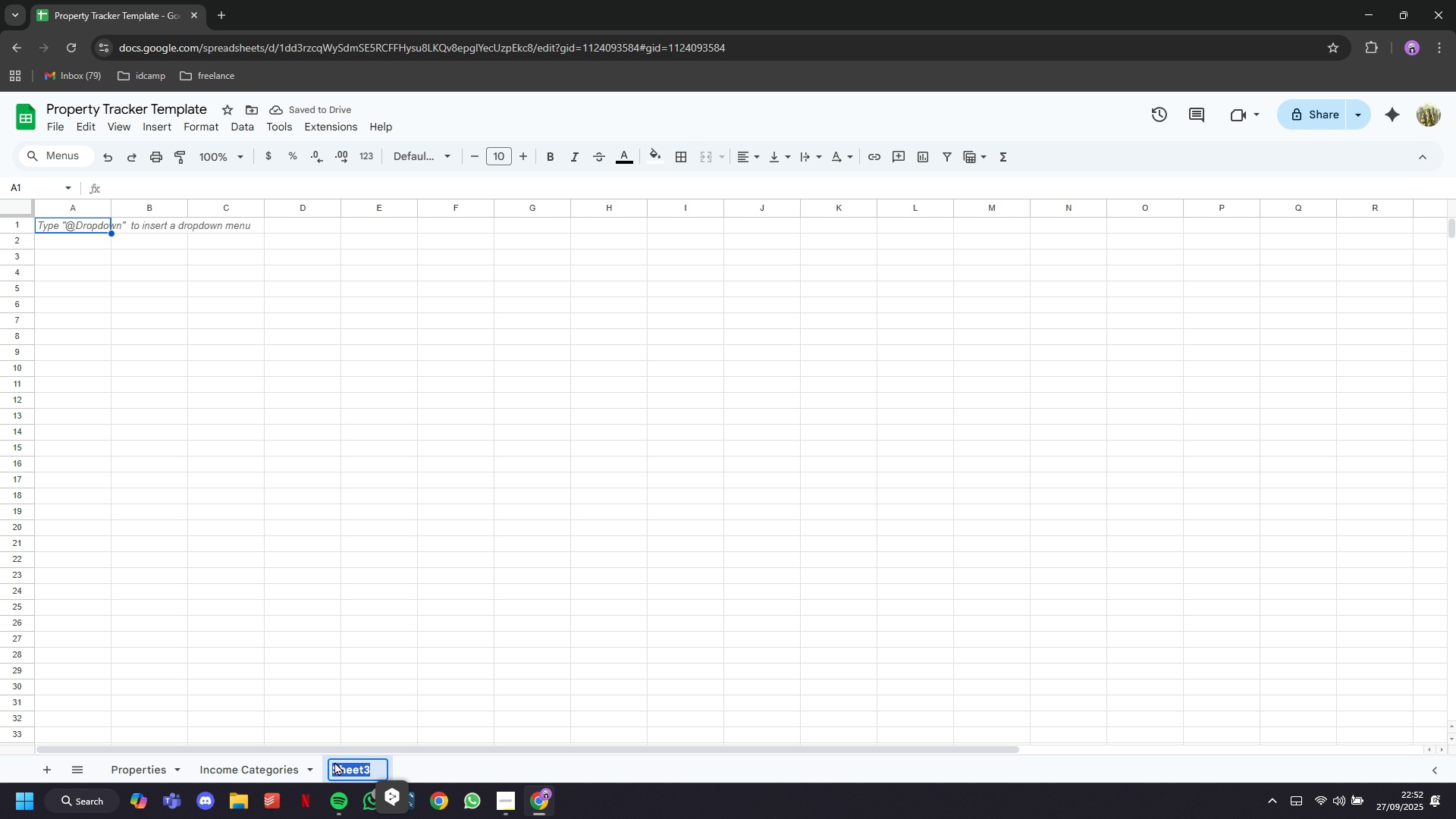 
type(Expenses Categories)
 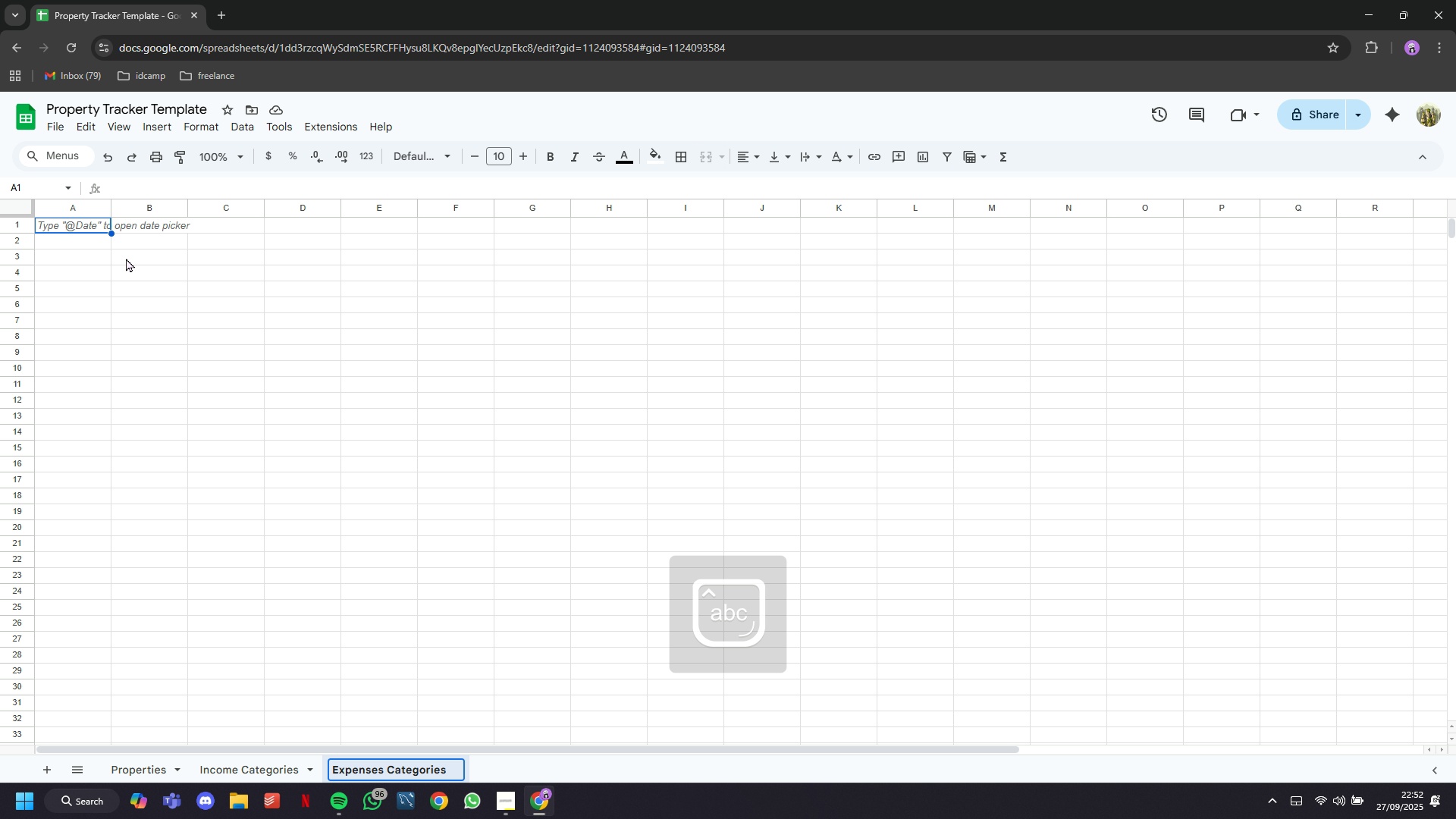 
left_click([103, 232])
 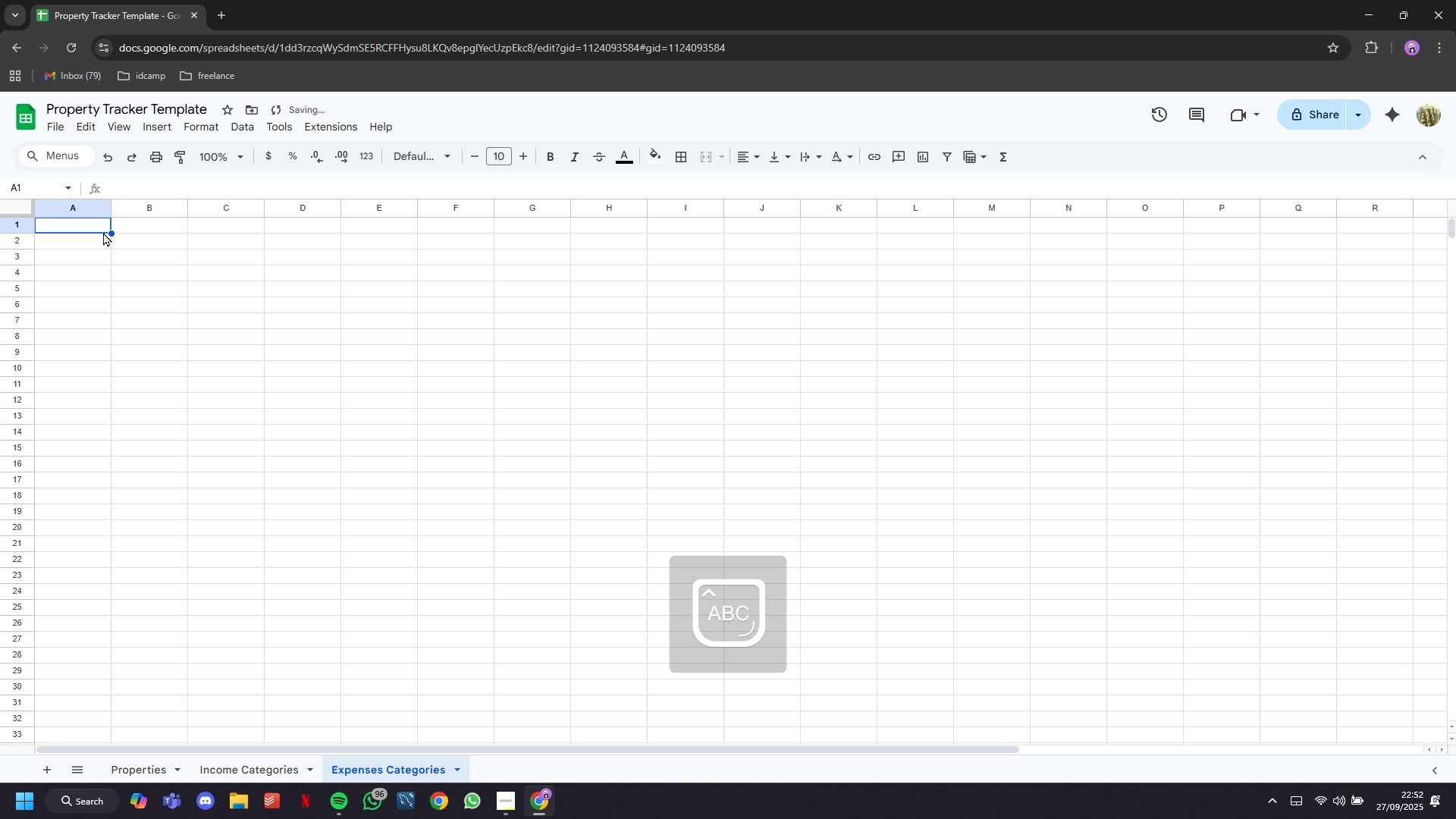 
type(Expense Category)
 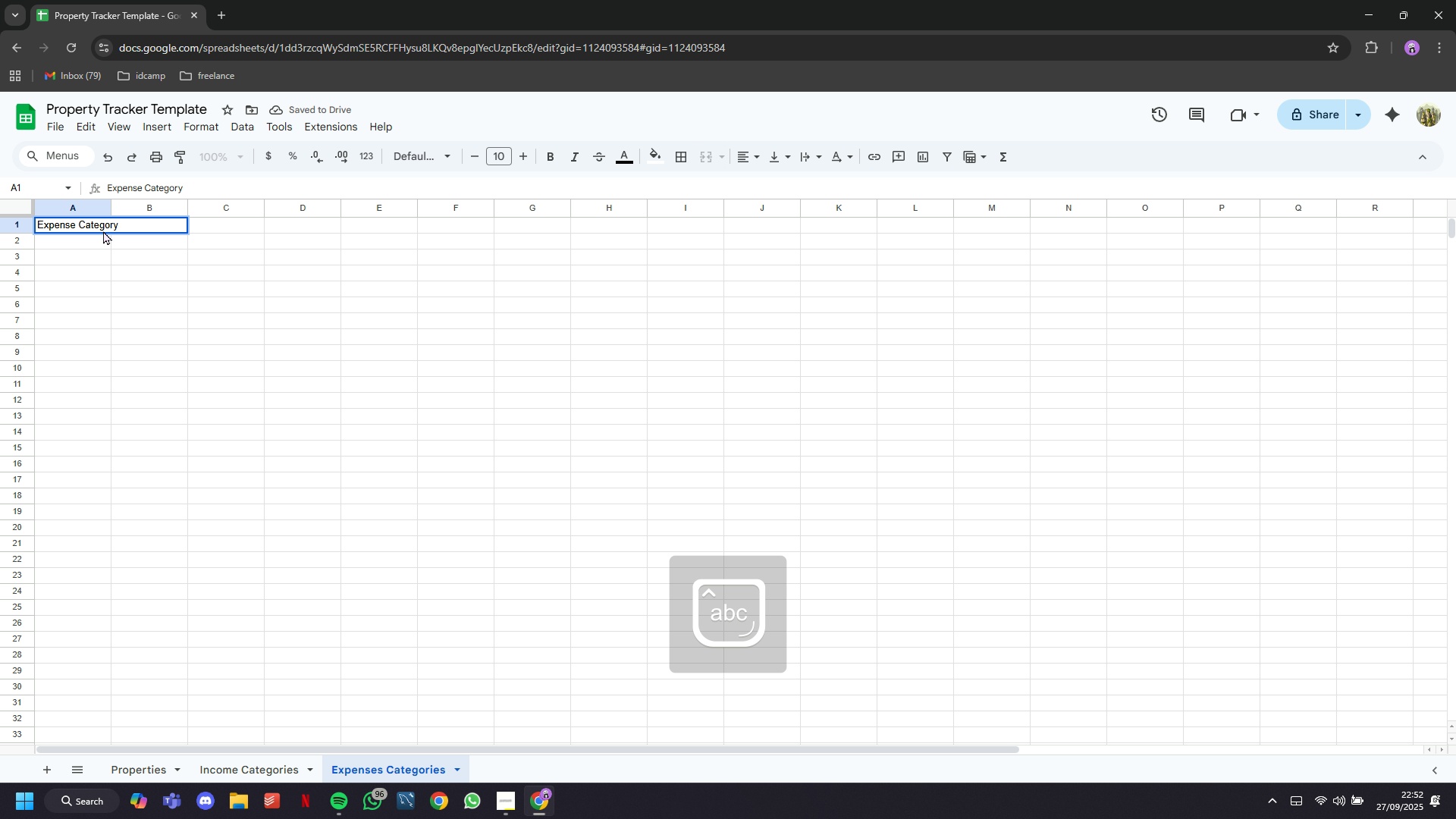 
key(ArrowDown)
 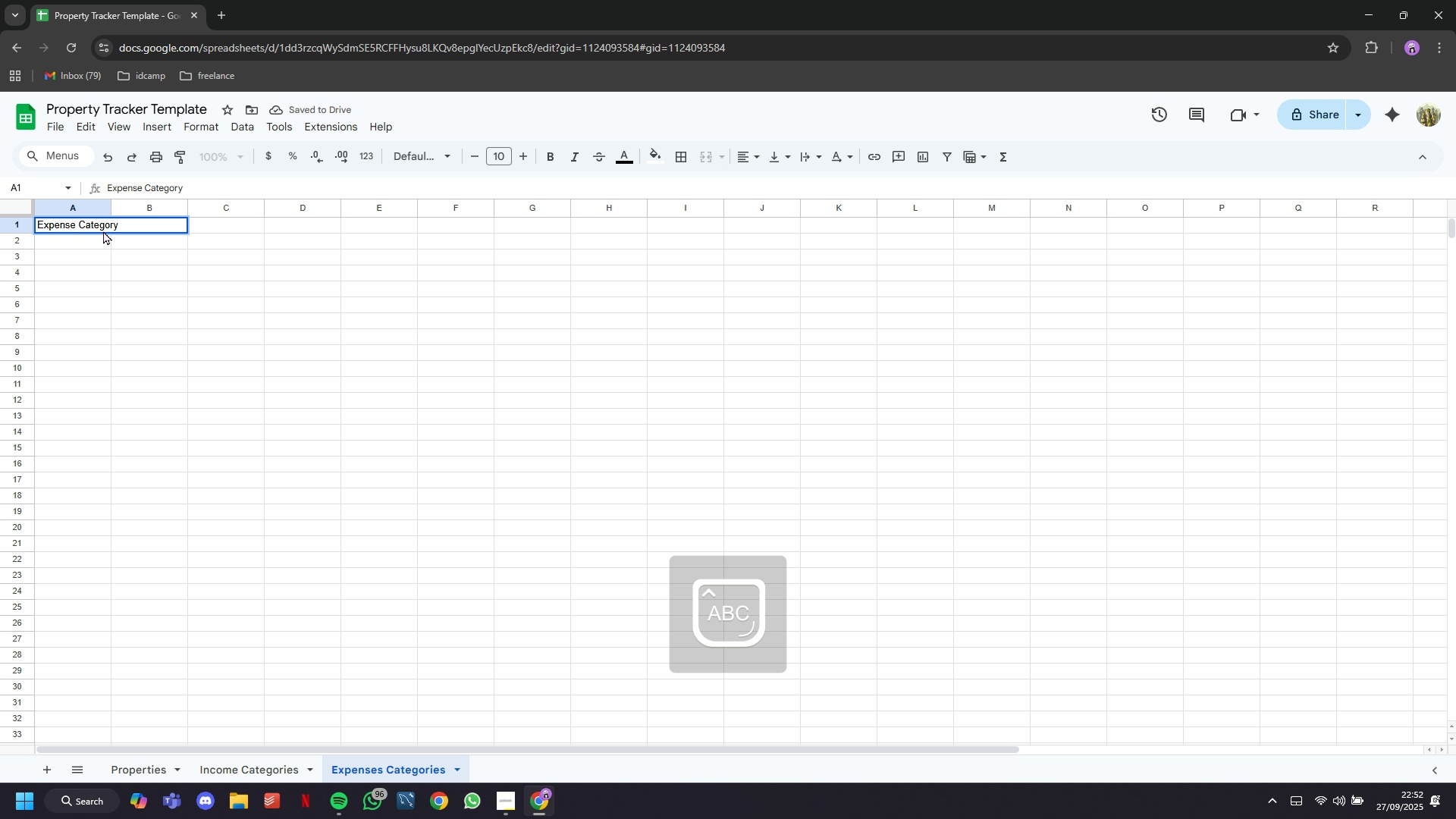 
type(Maintenance)
 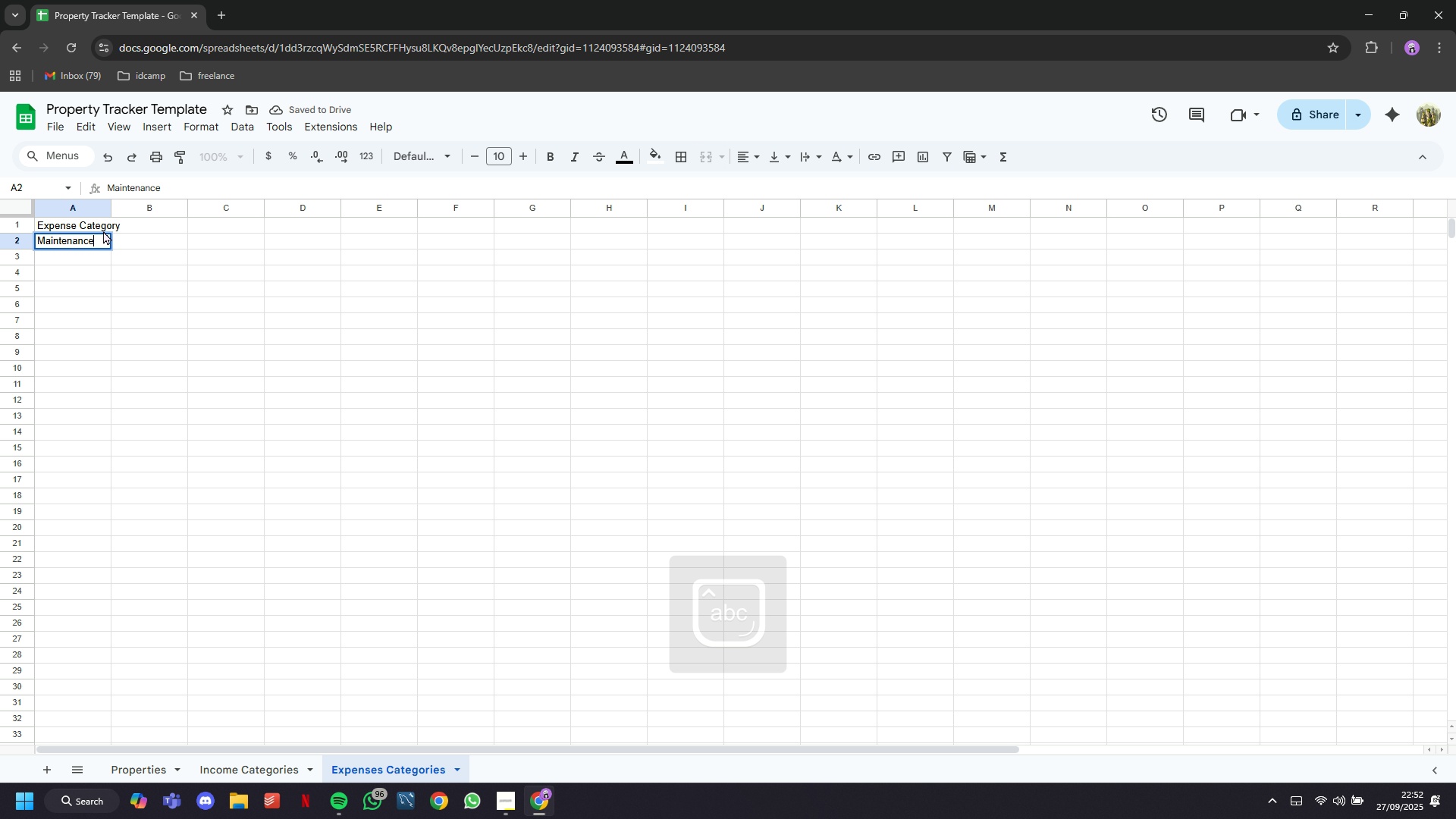 
key(ArrowLeft)
 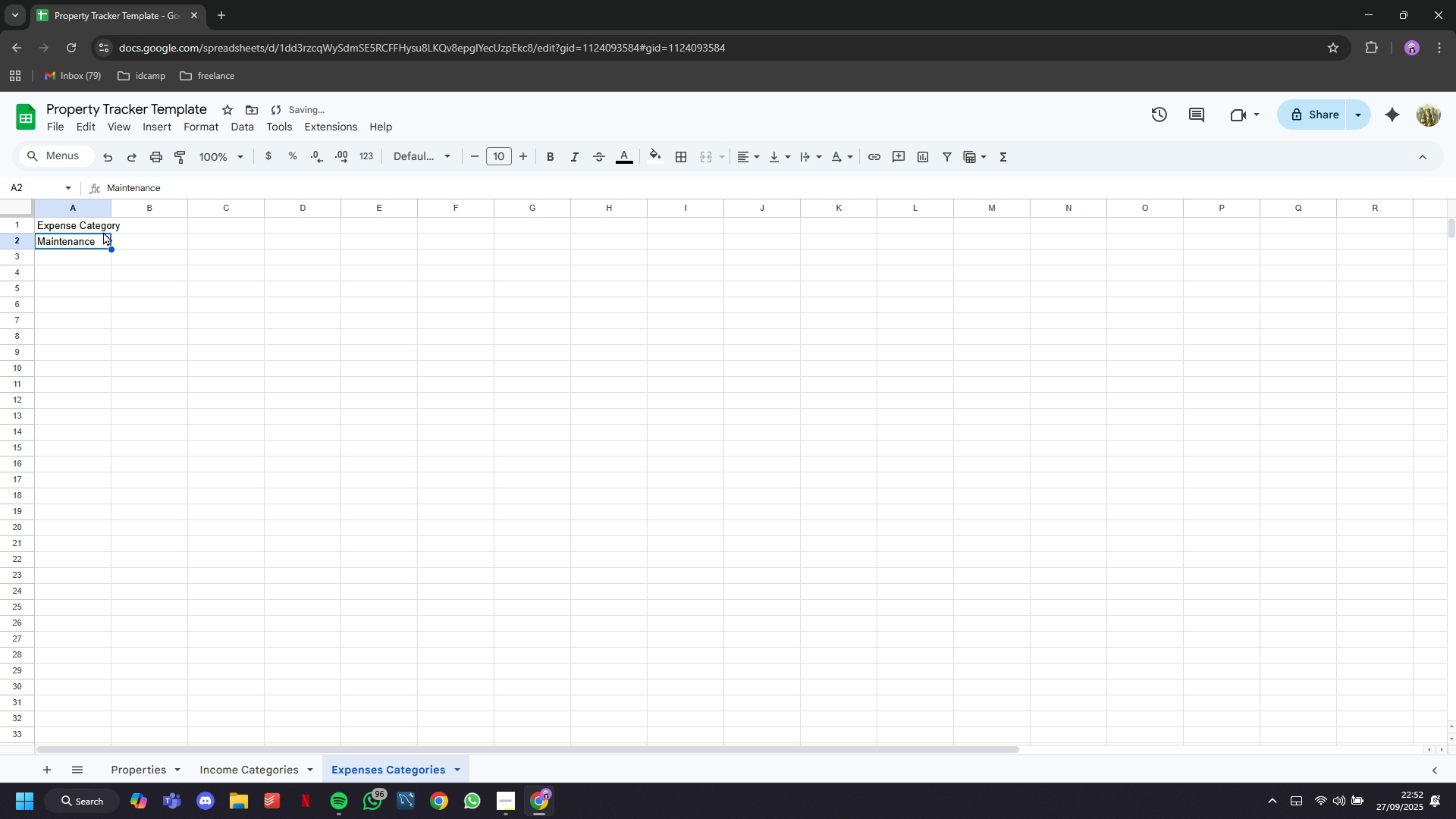 
double_click([103, 231])
 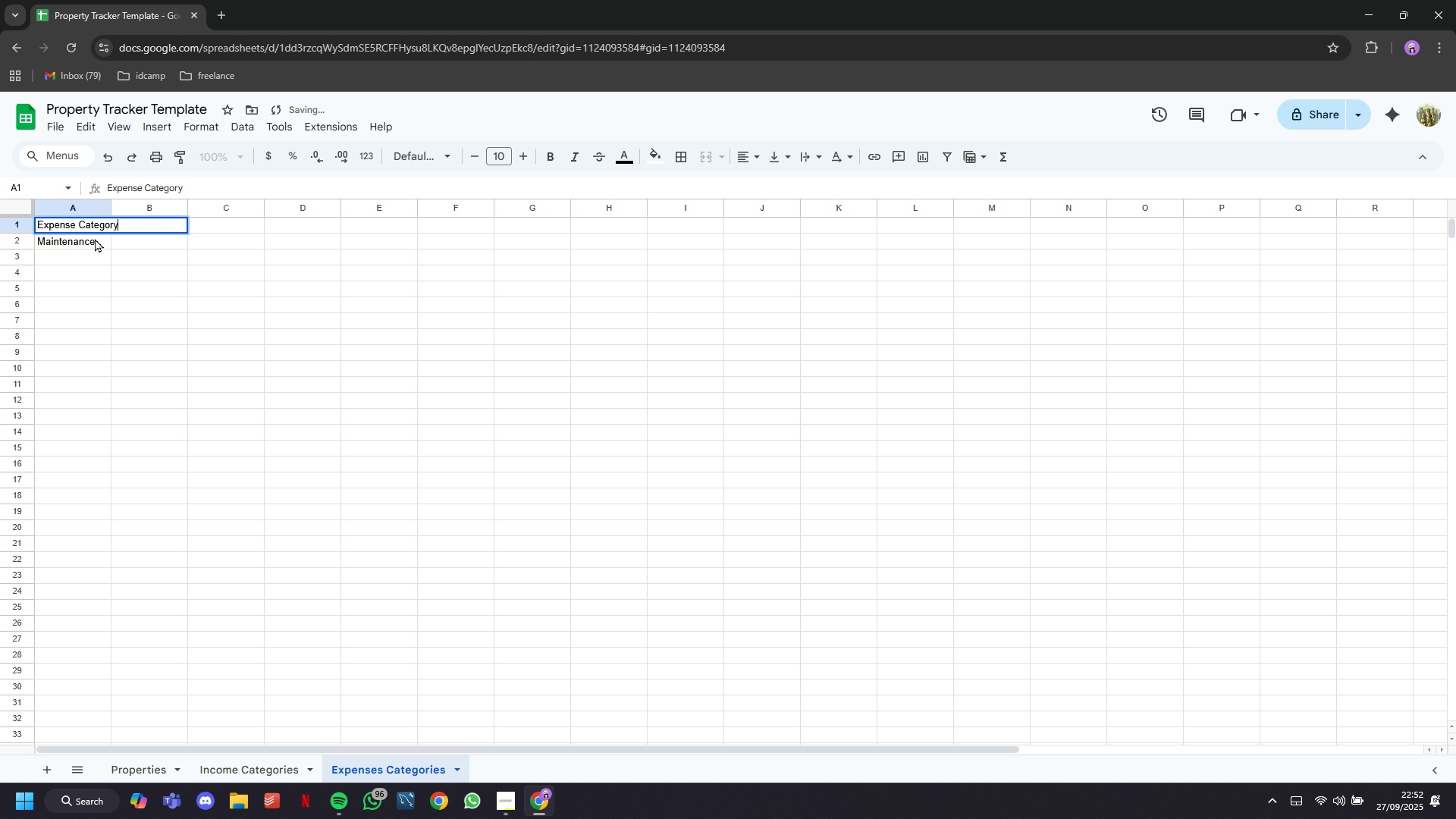 
left_click([95, 238])
 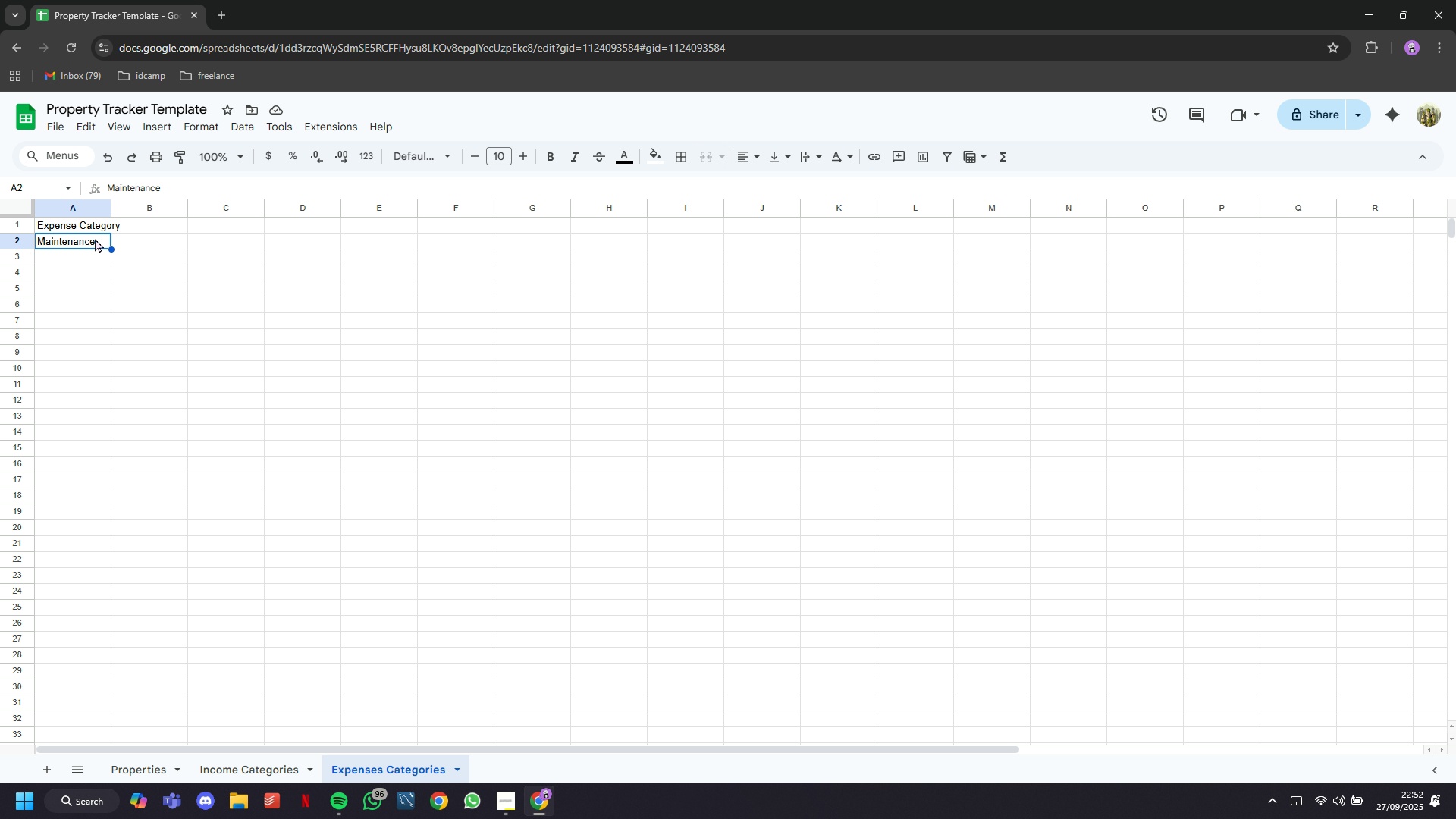 
left_click([93, 259])
 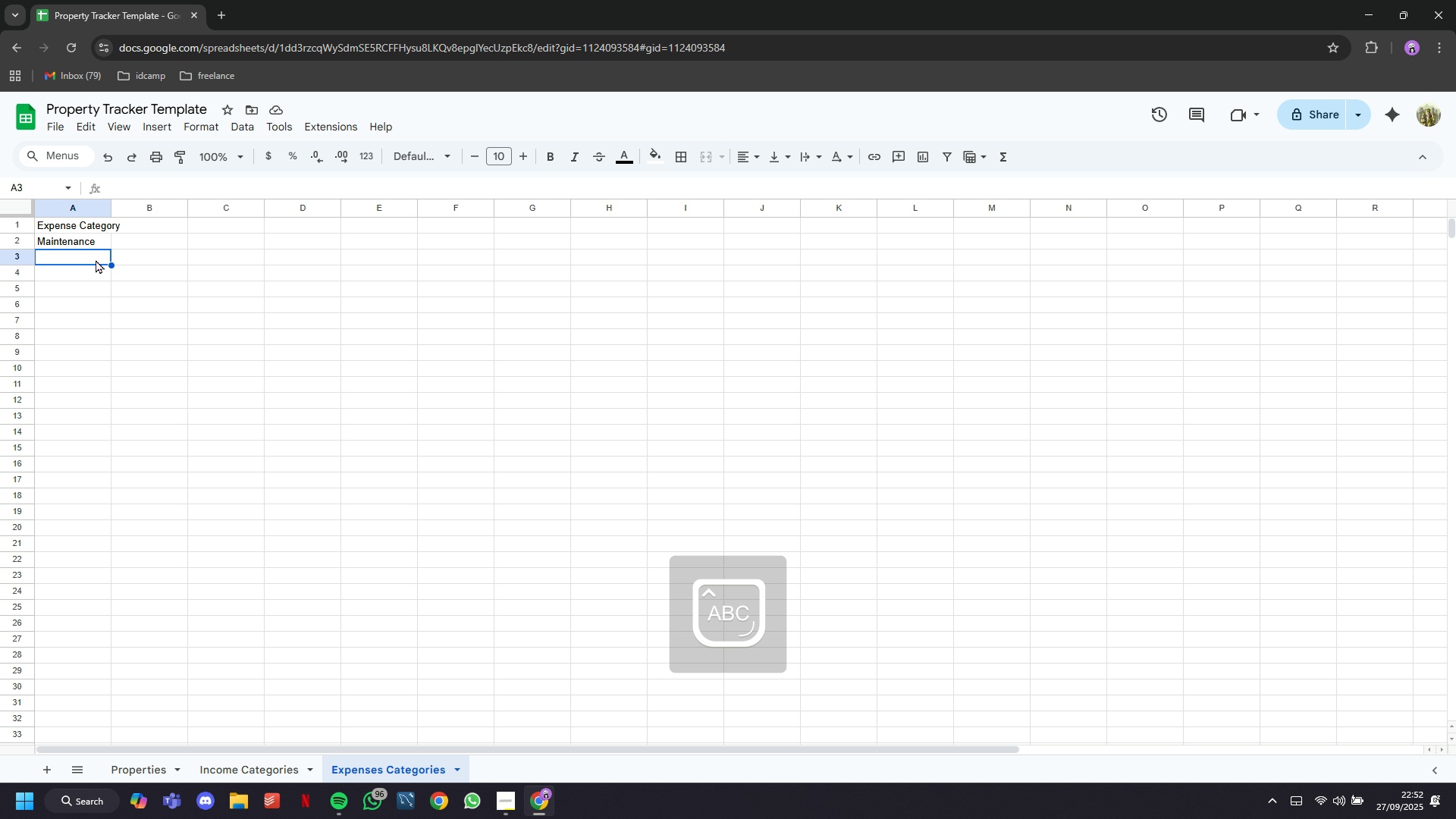 
type(Utilities)
 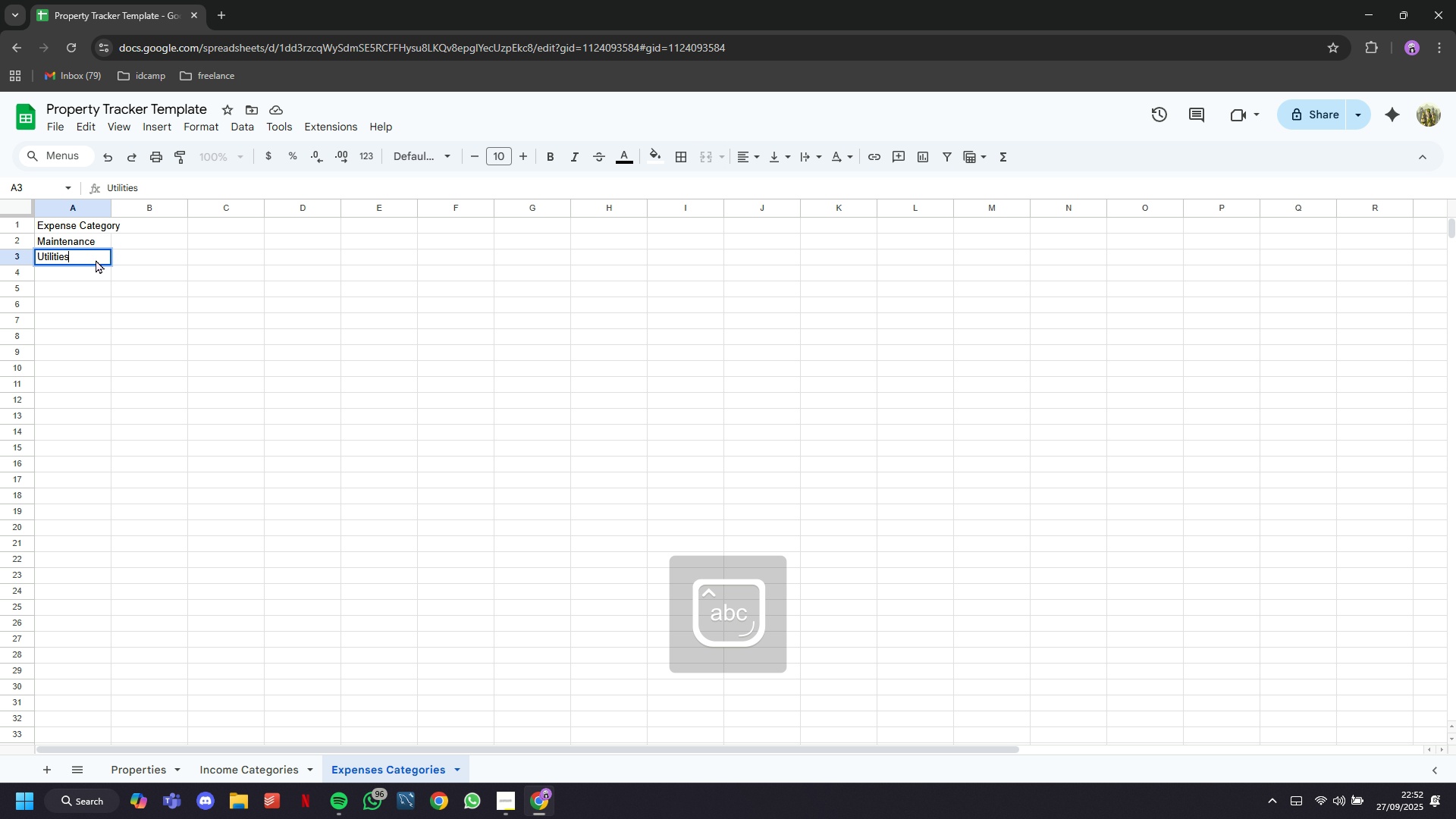 
key(ArrowDown)
 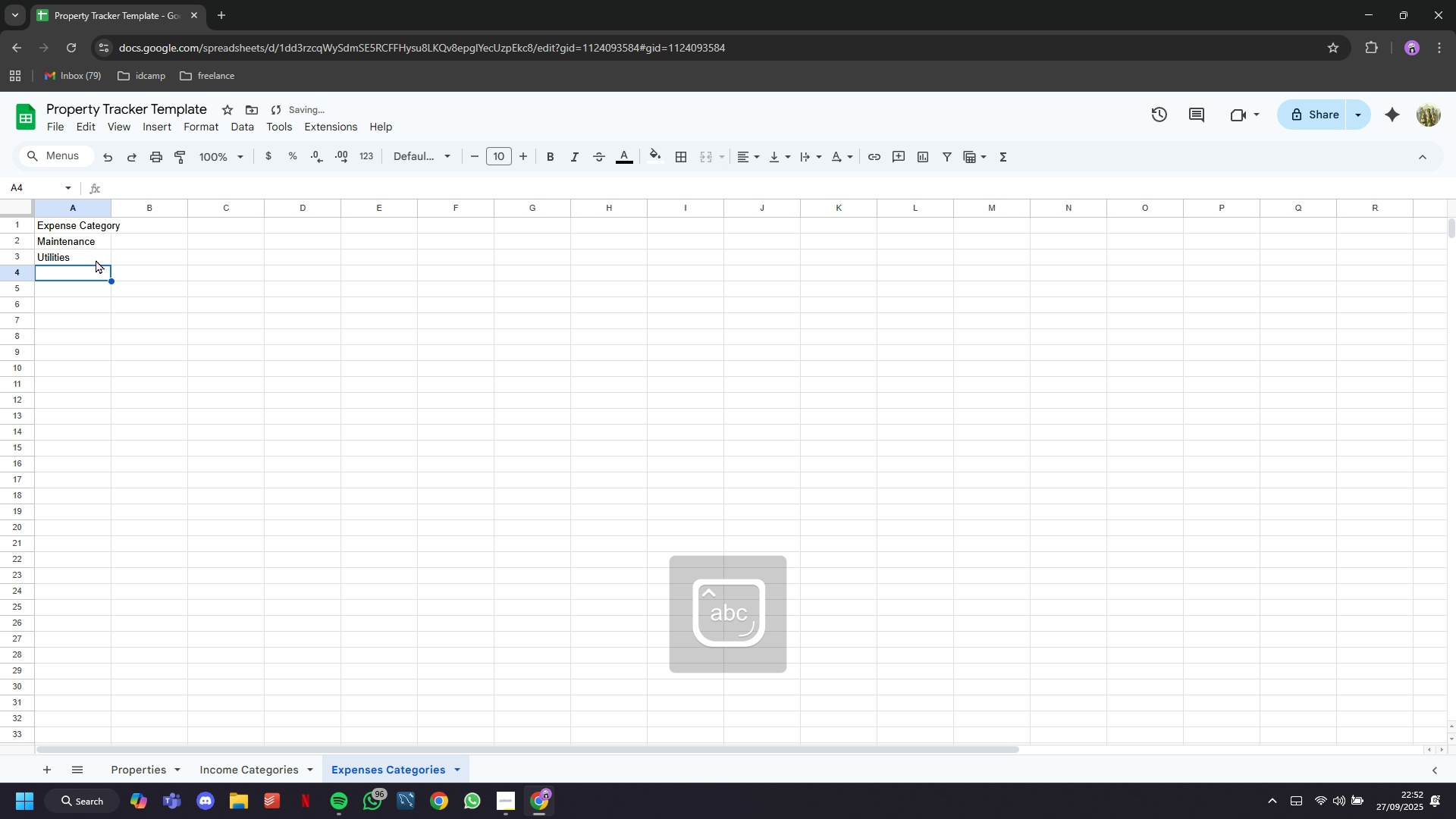 
type(Cleaning)
 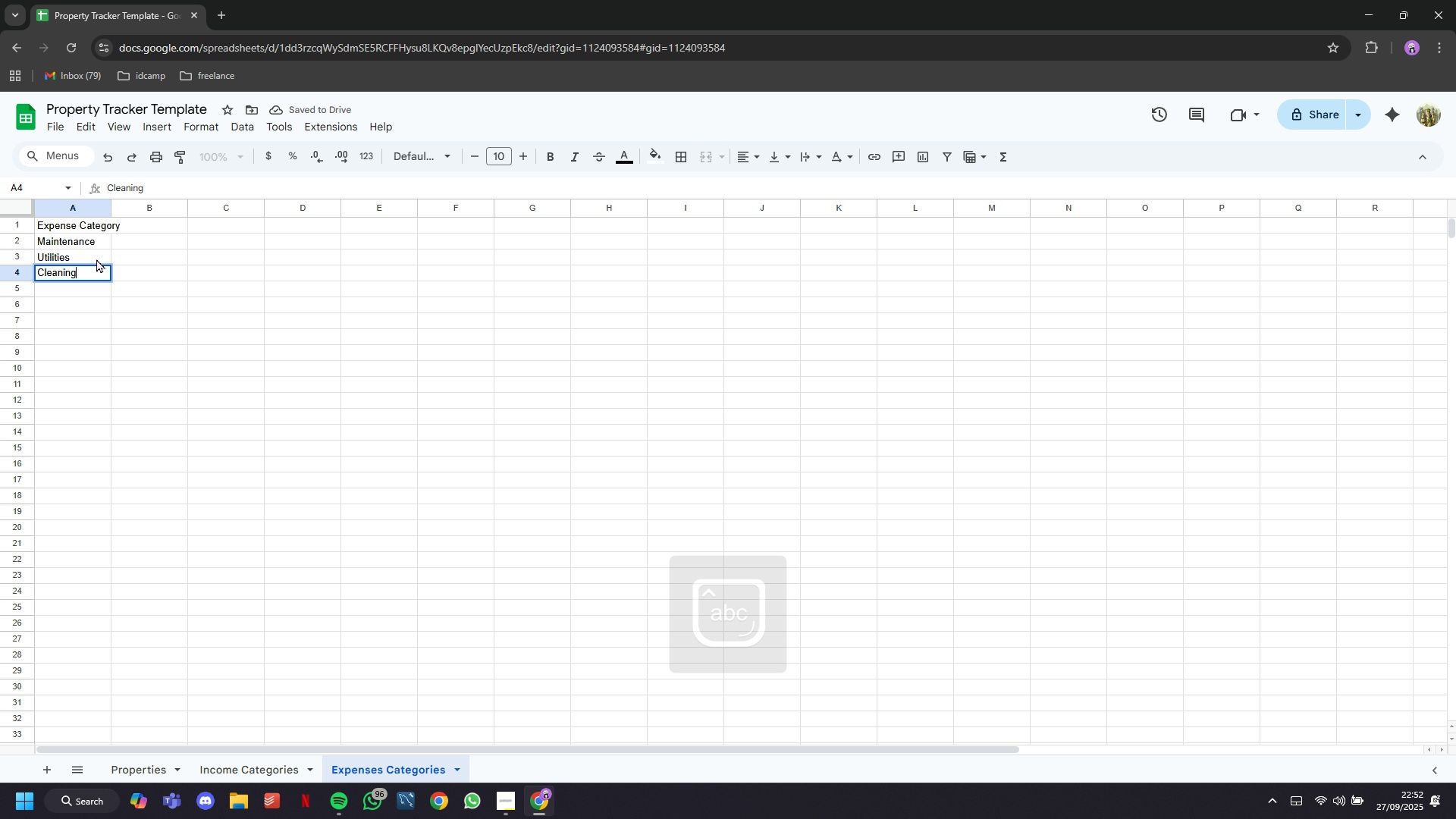 
key(ArrowDown)
 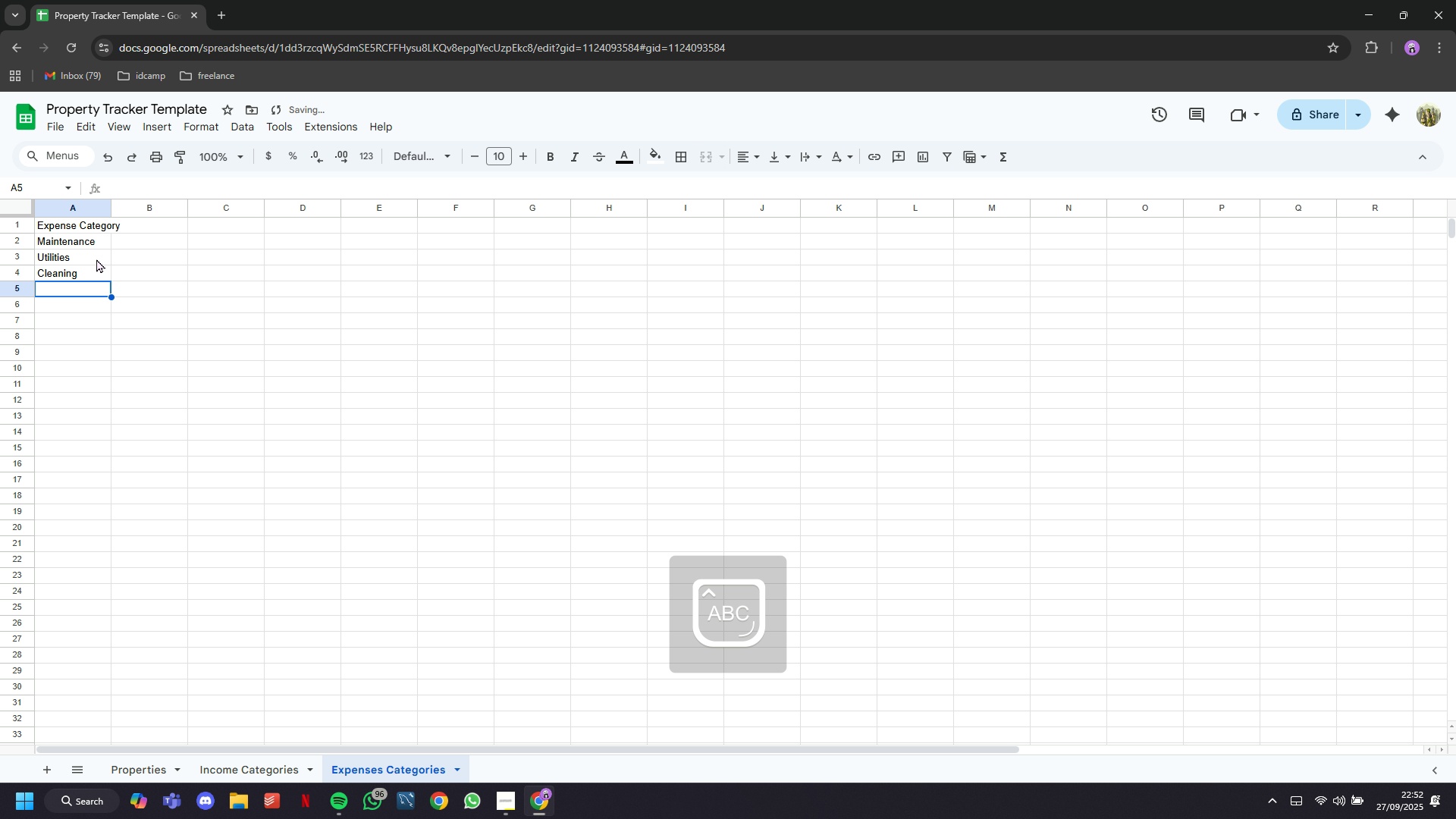 
type(Property Tax)
 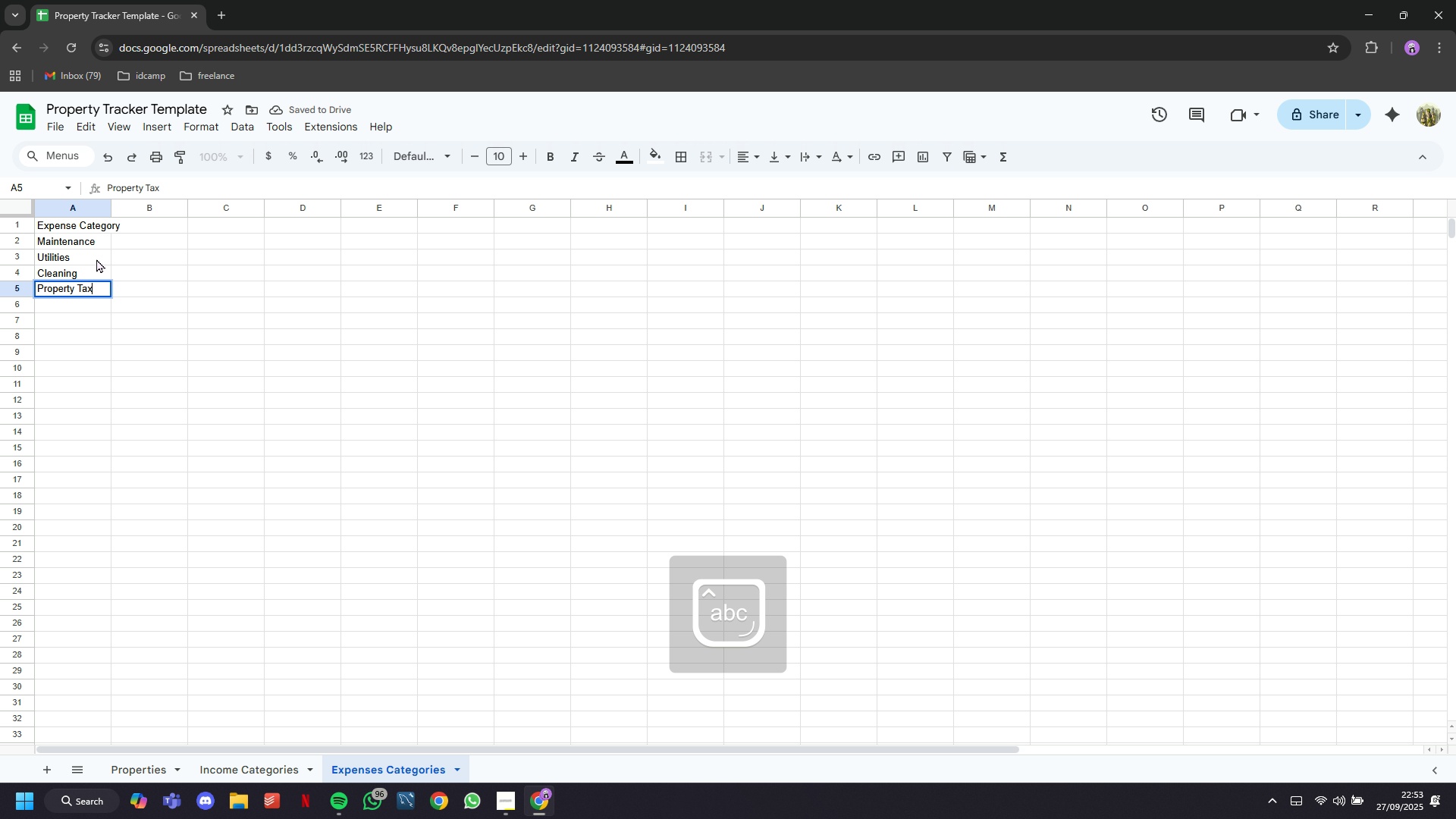 
key(ArrowDown)
 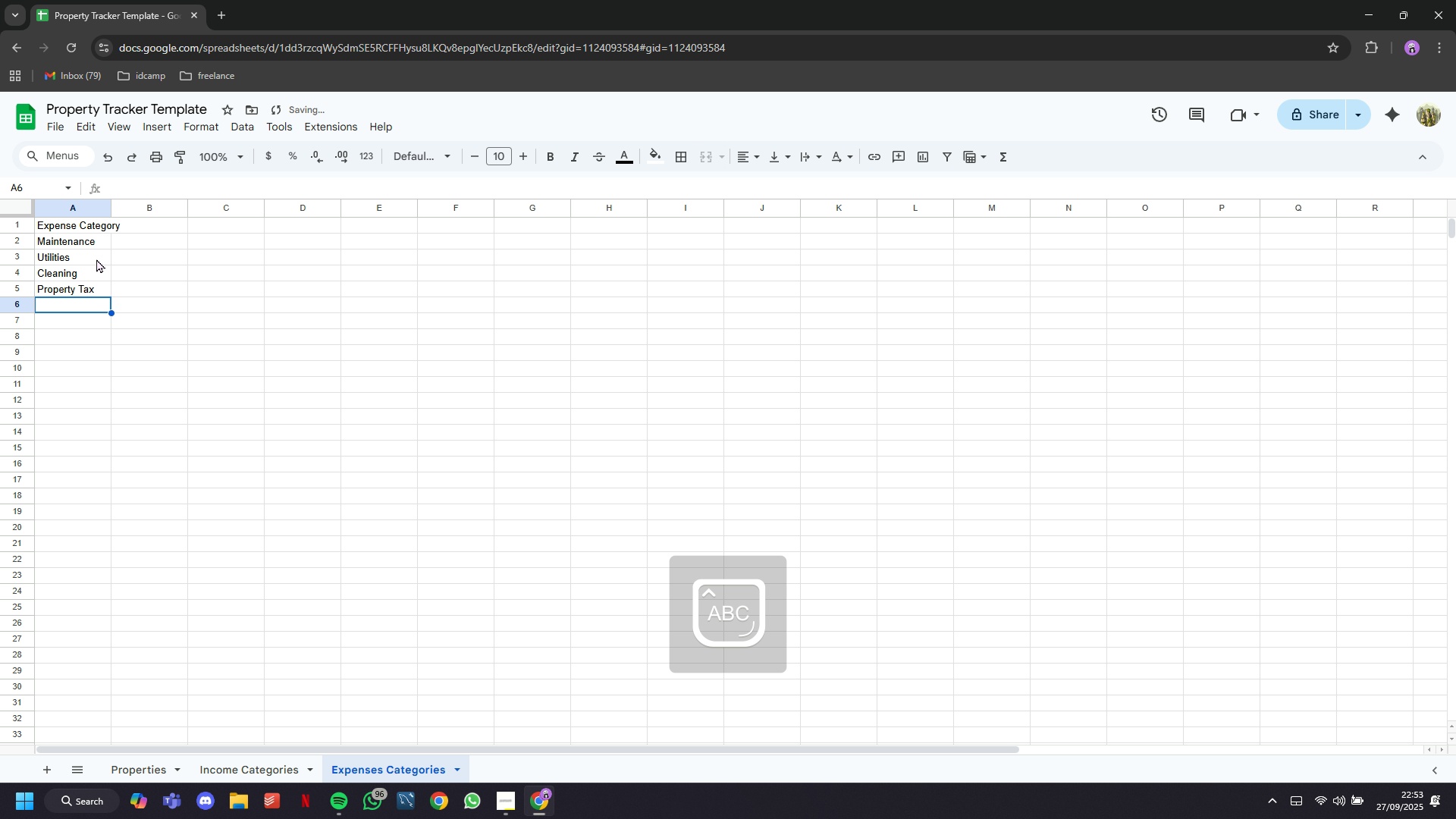 
type(Managemnt )
key(Backspace)
key(Backspace)
key(Backspace)
type(ent Fee)
 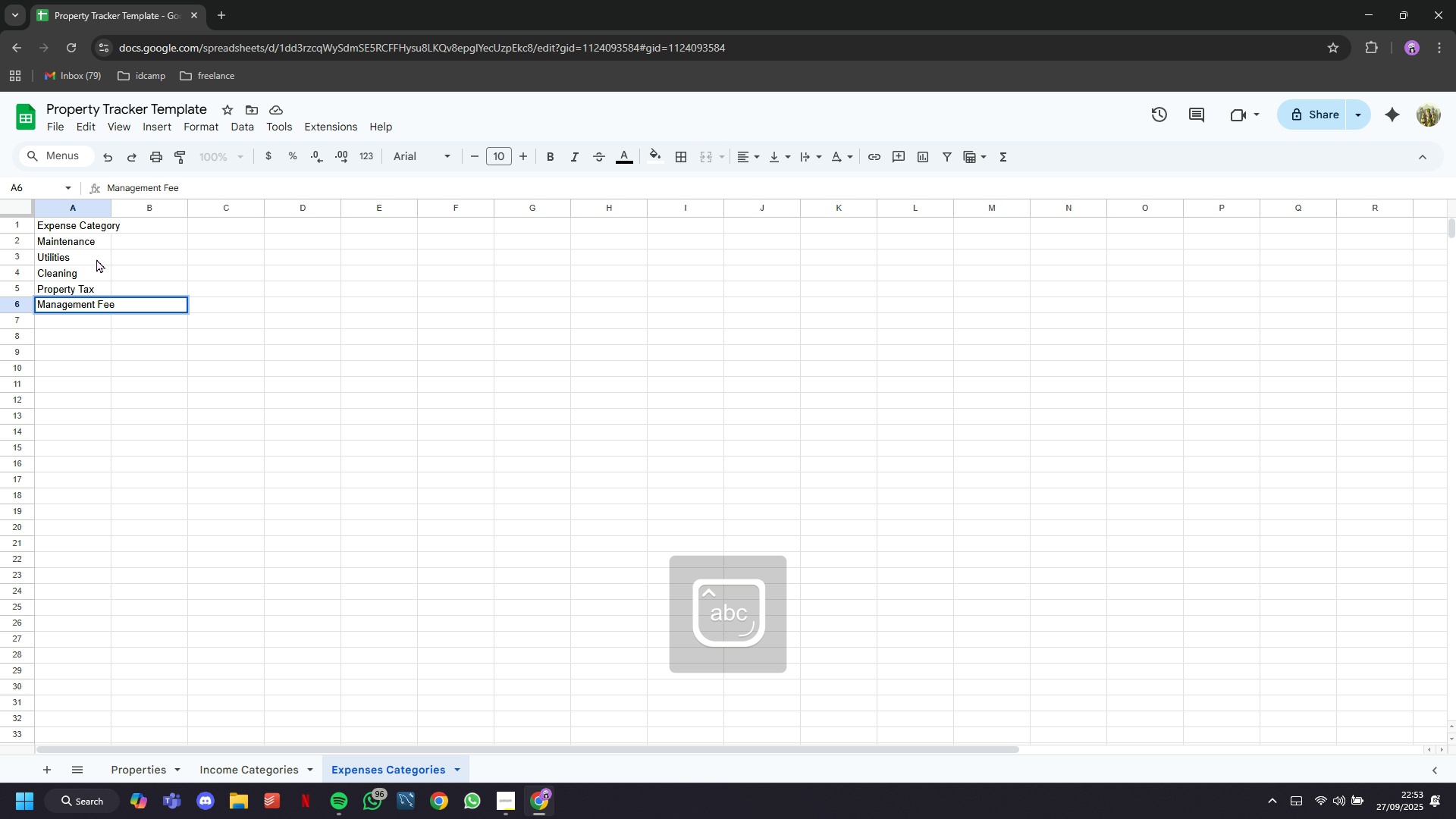 
key(ArrowDown)
 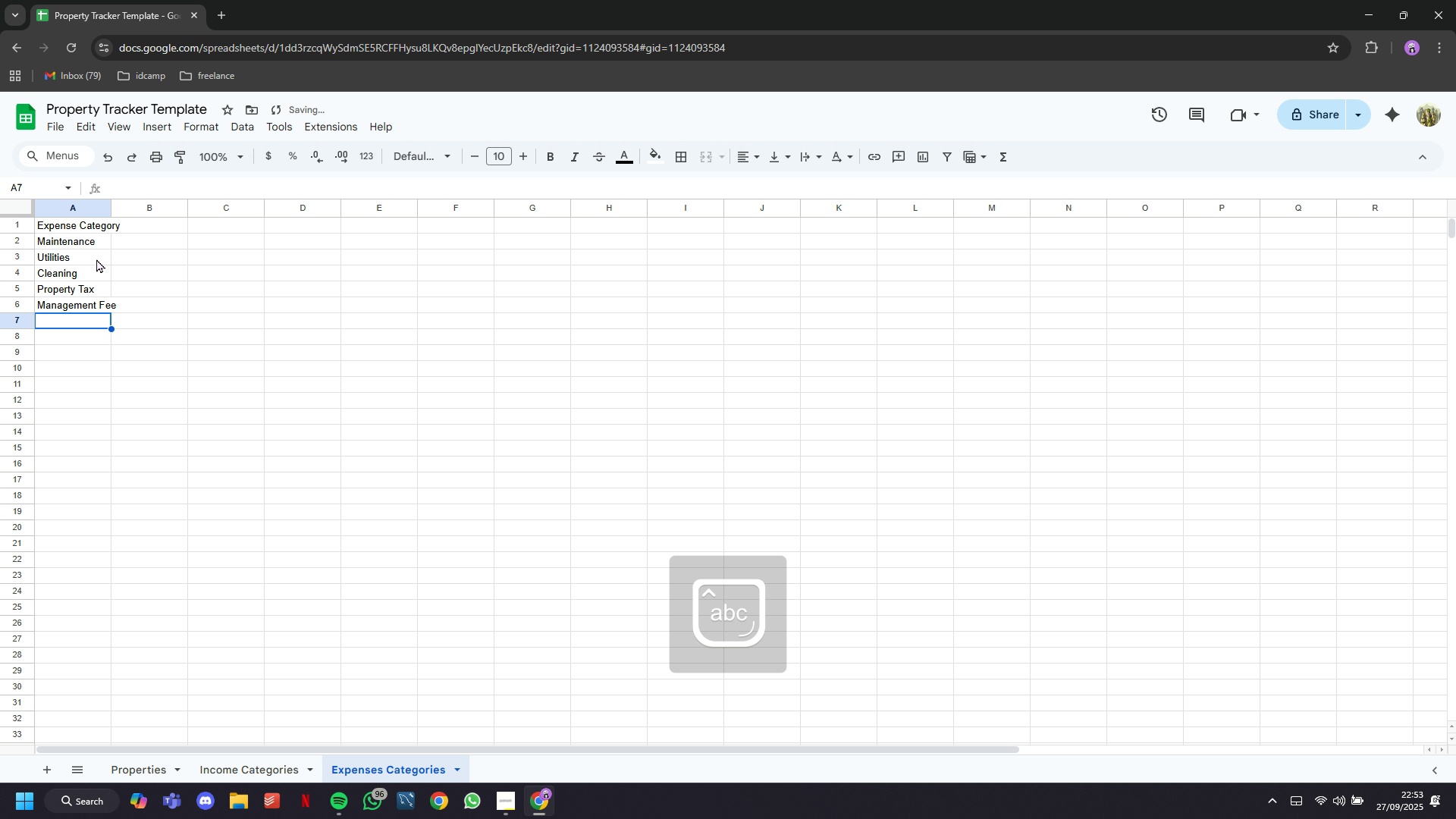 
type(Marketing)
 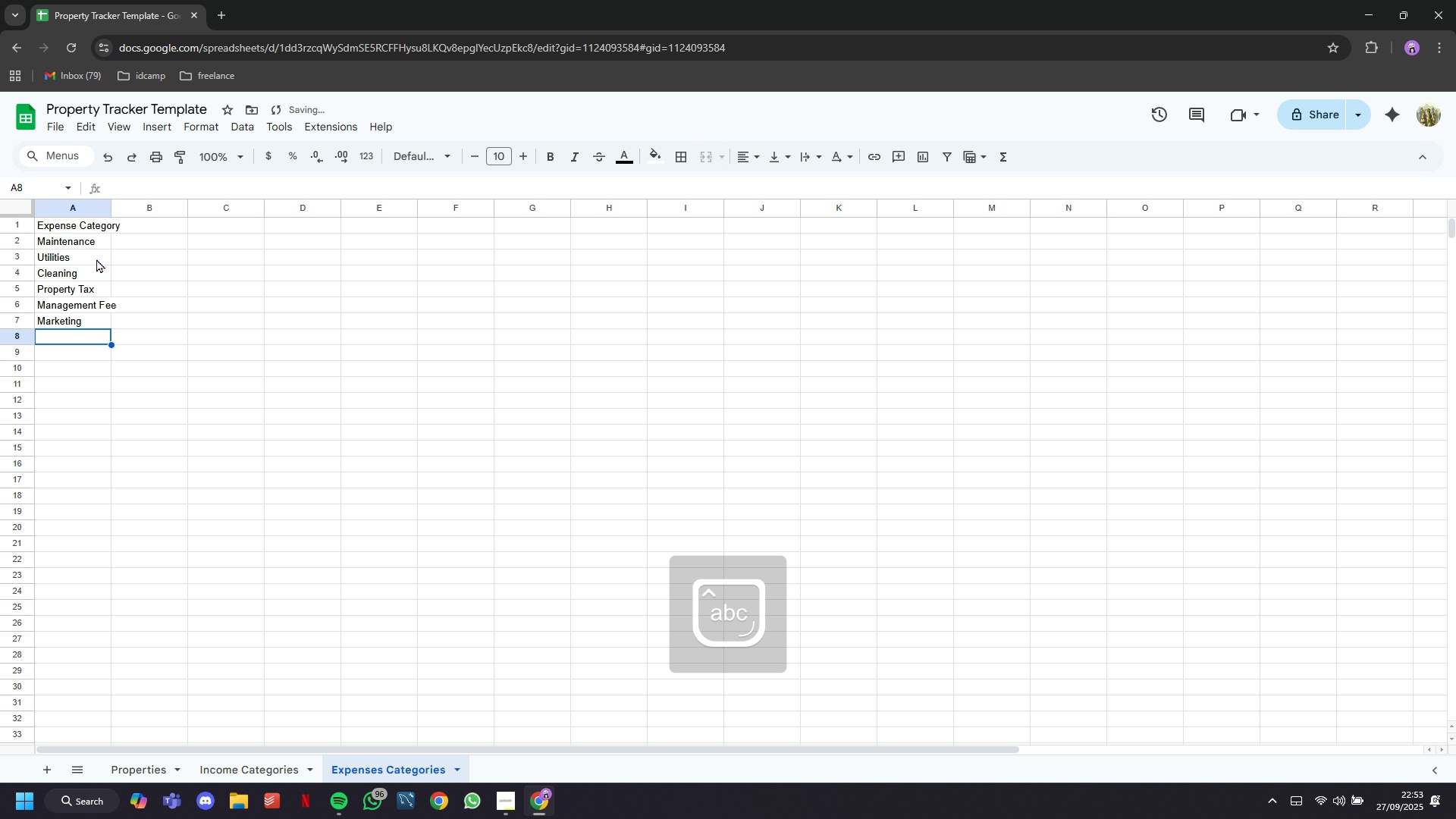 
key(ArrowDown)
 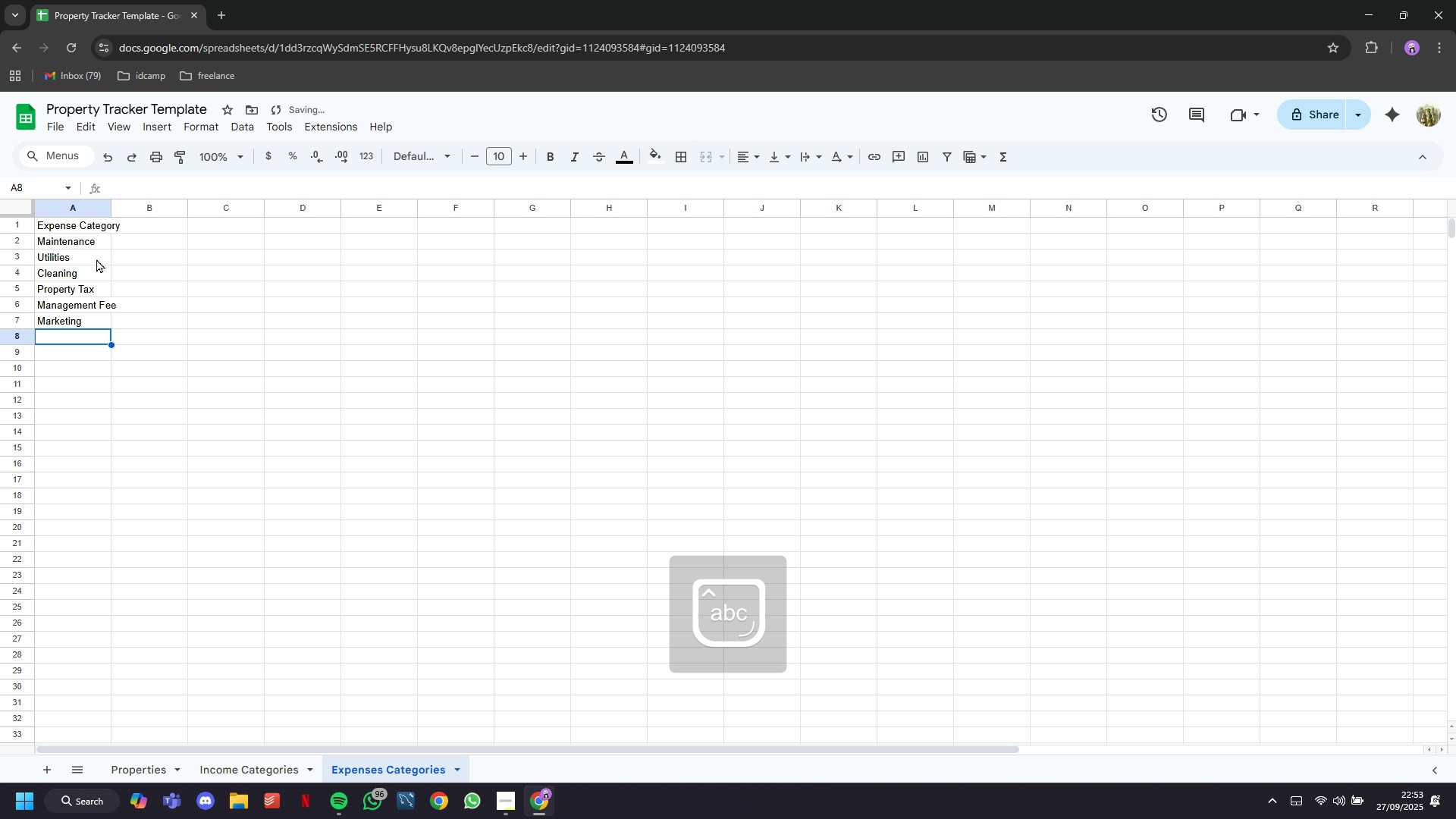 
type(Other Expense)
 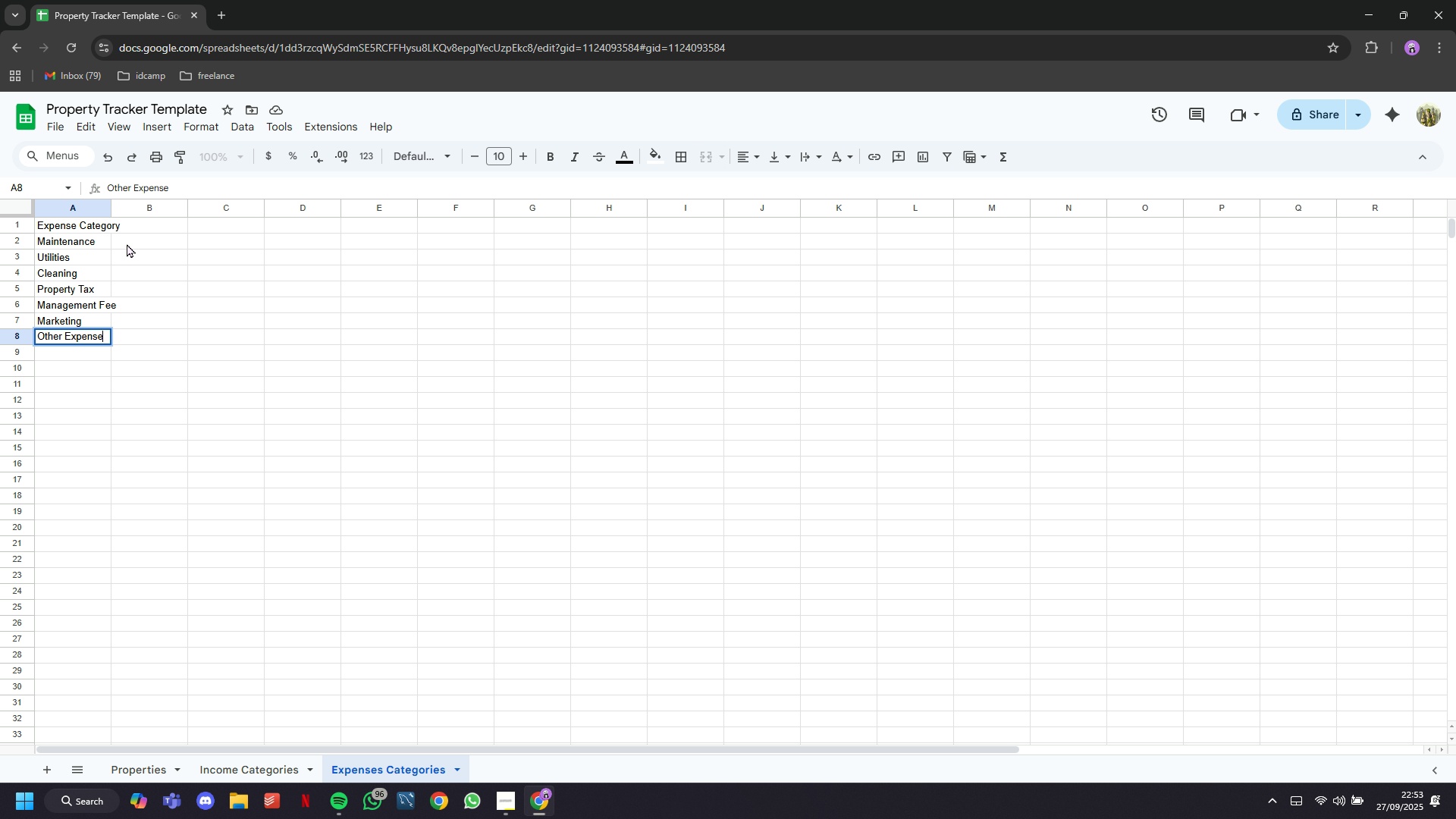 
left_click_drag(start_coordinate=[113, 206], to_coordinate=[130, 224])
 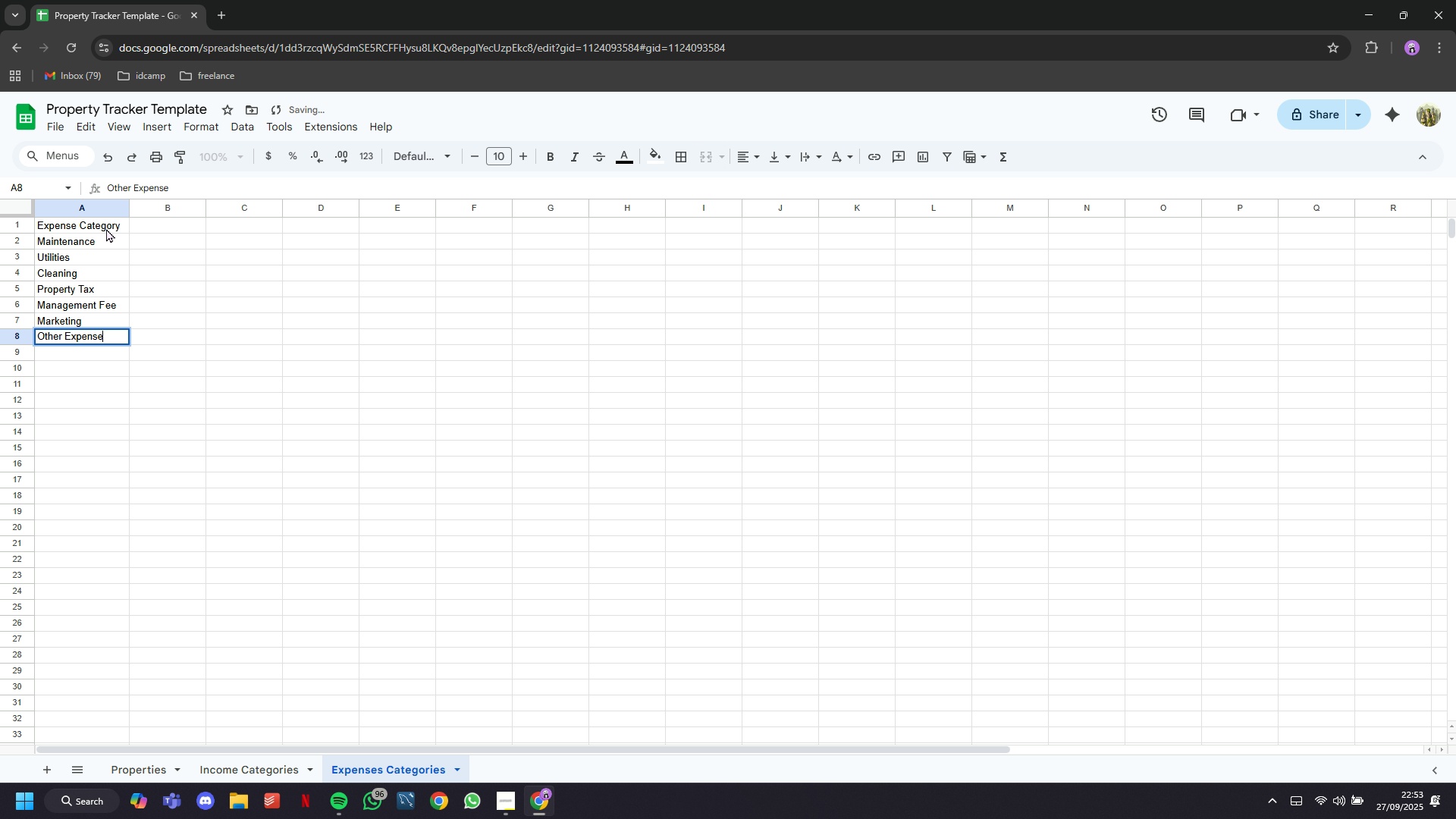 
left_click([106, 228])
 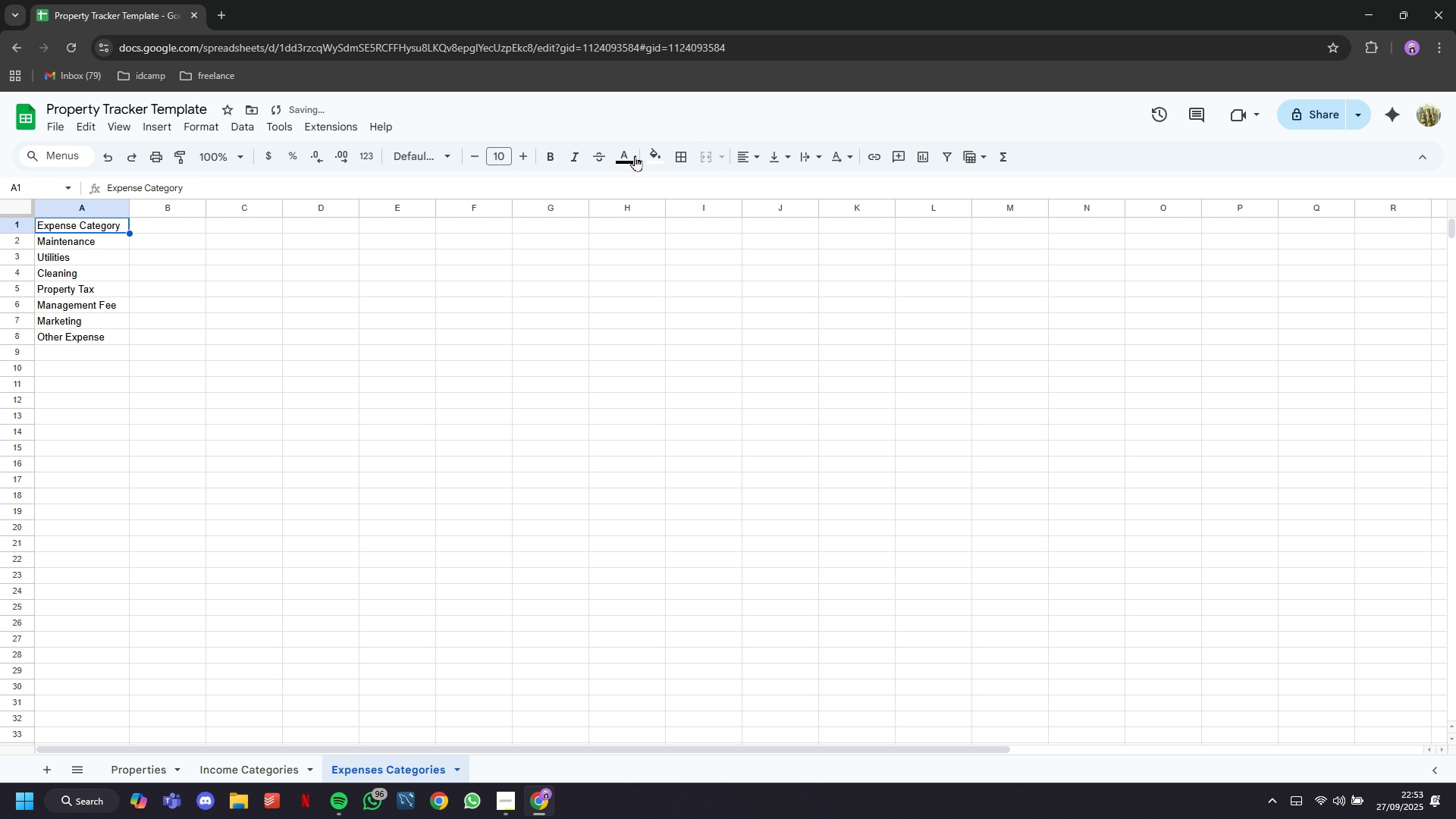 
left_click([645, 155])
 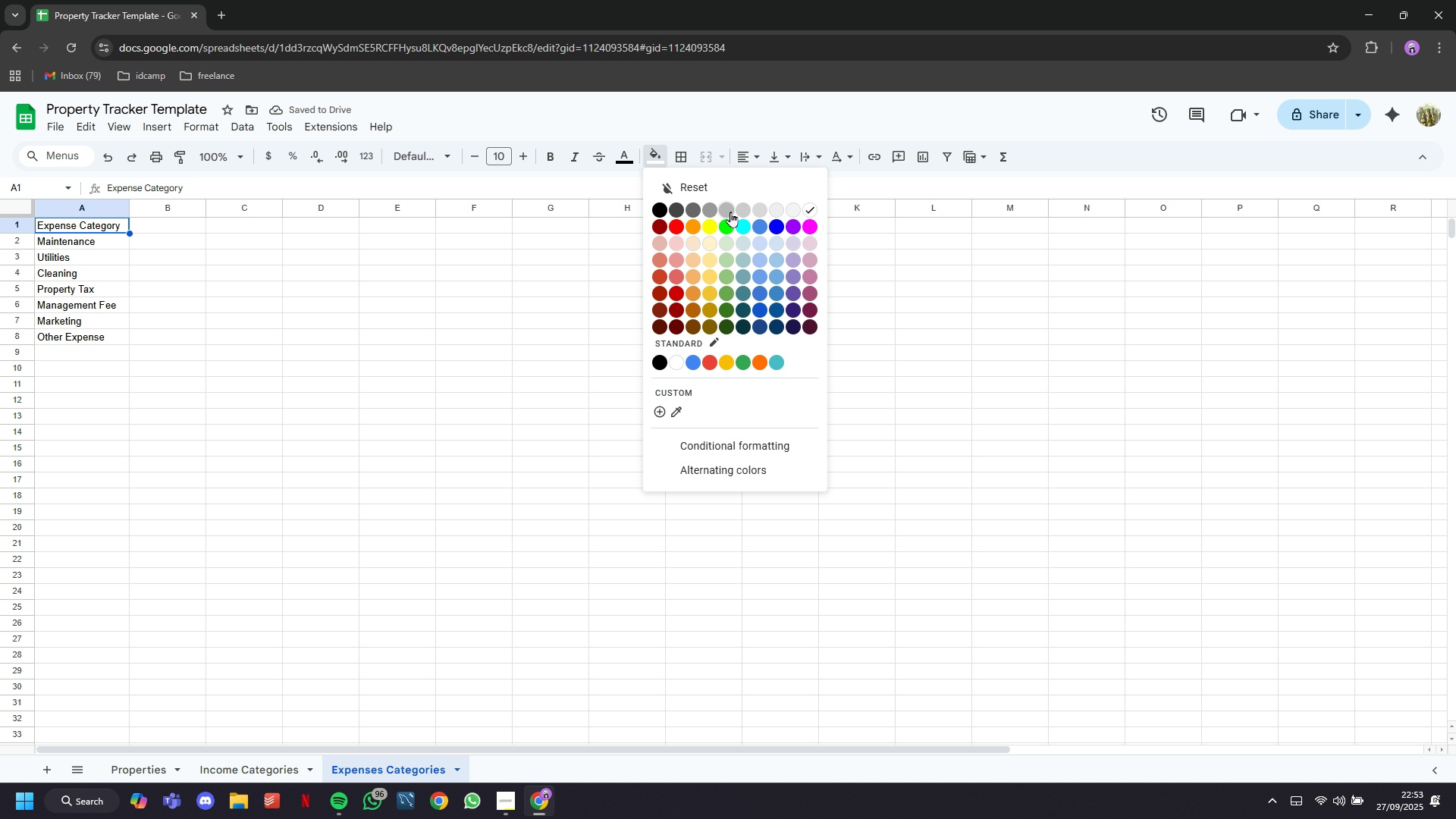 
left_click([729, 210])
 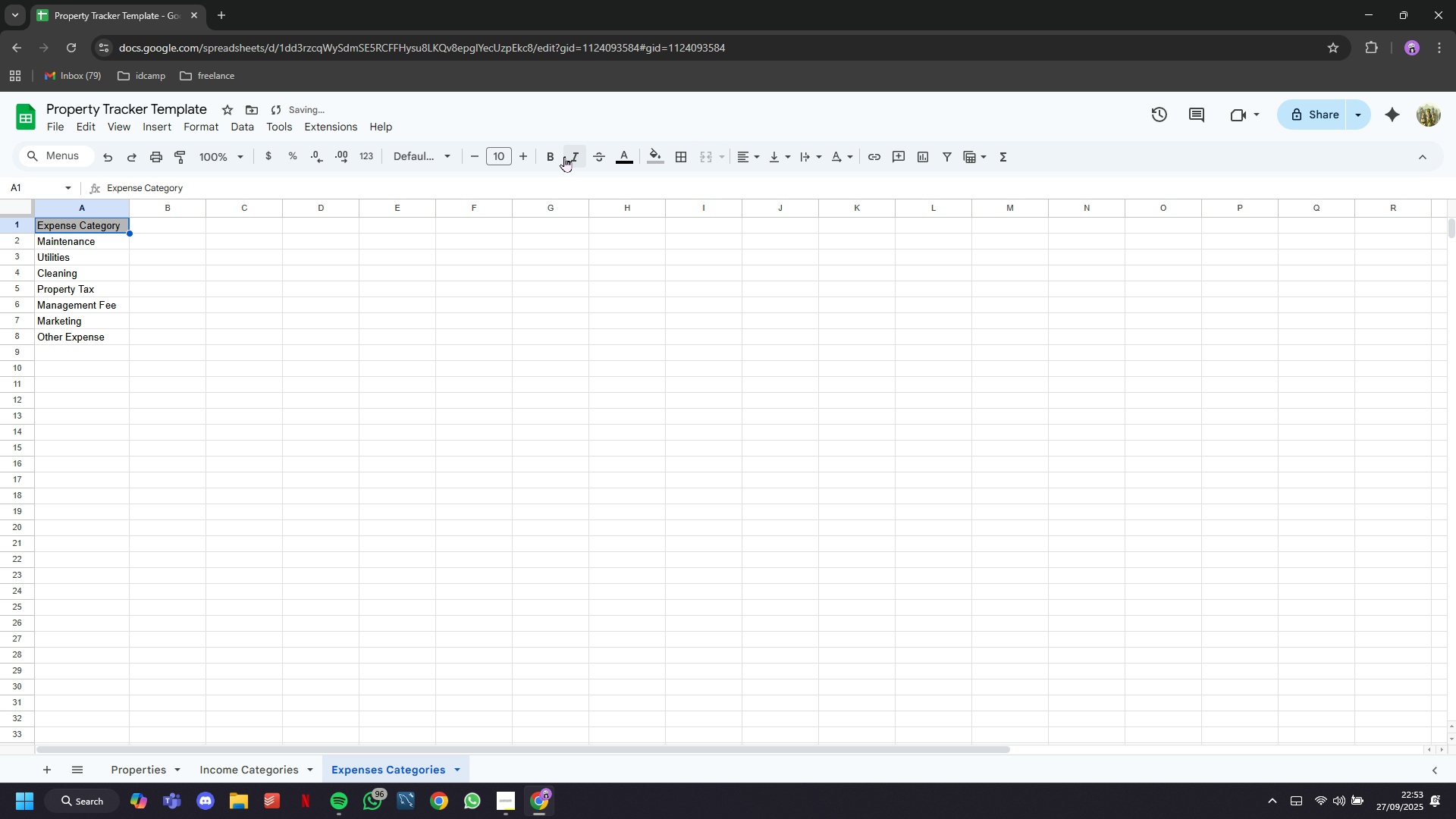 
left_click([548, 152])
 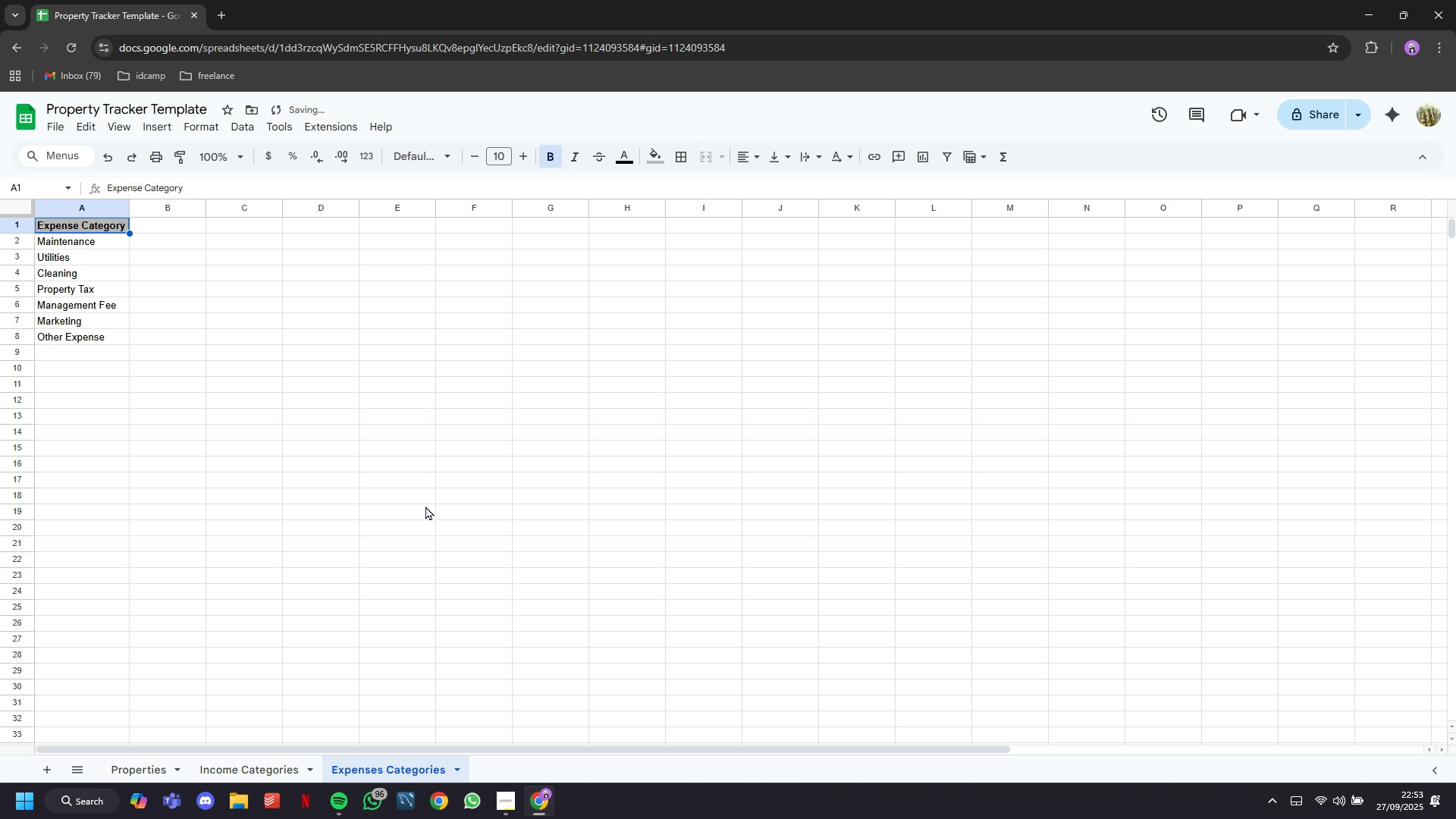 
left_click([438, 531])
 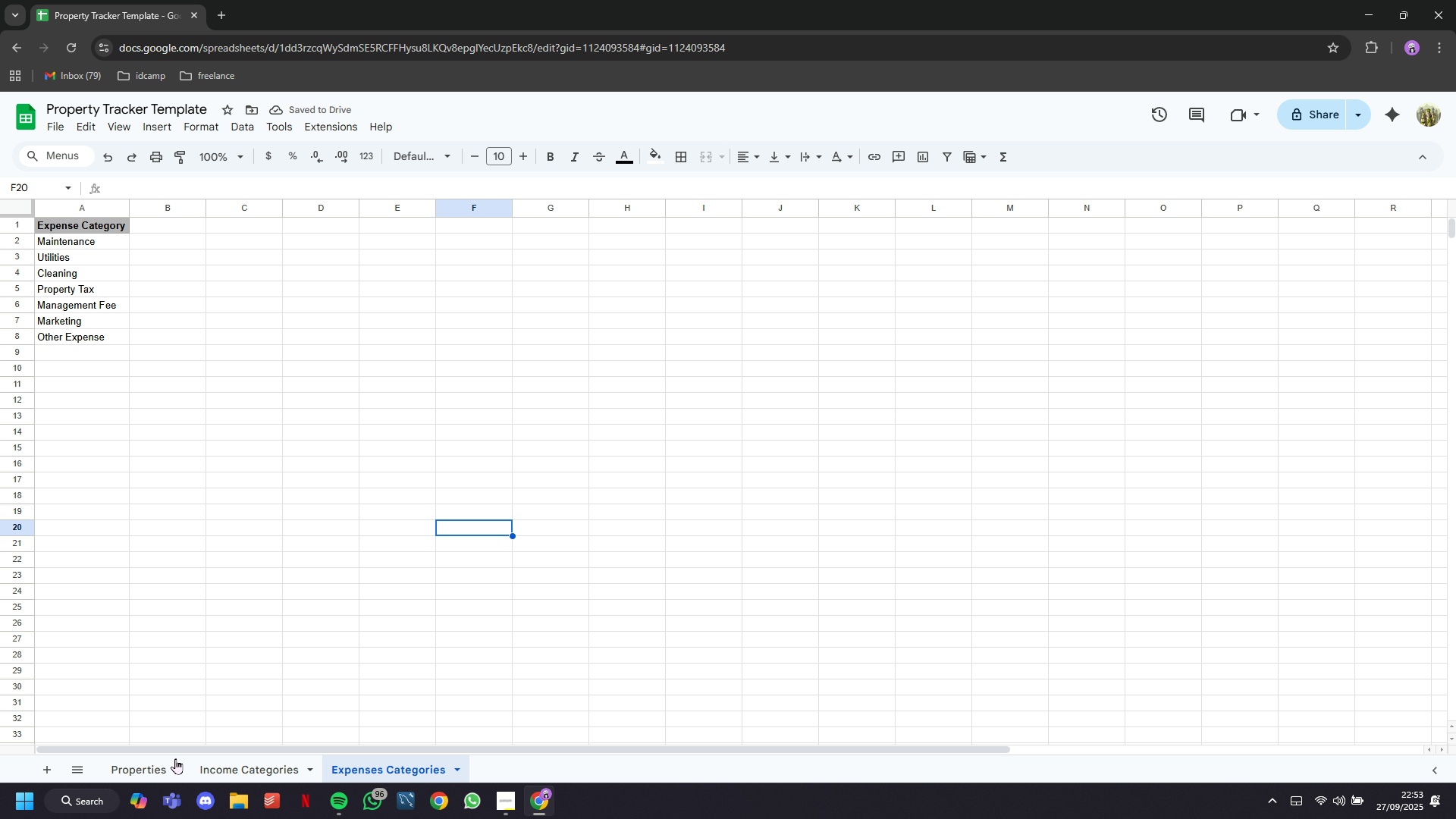 
left_click([165, 762])
 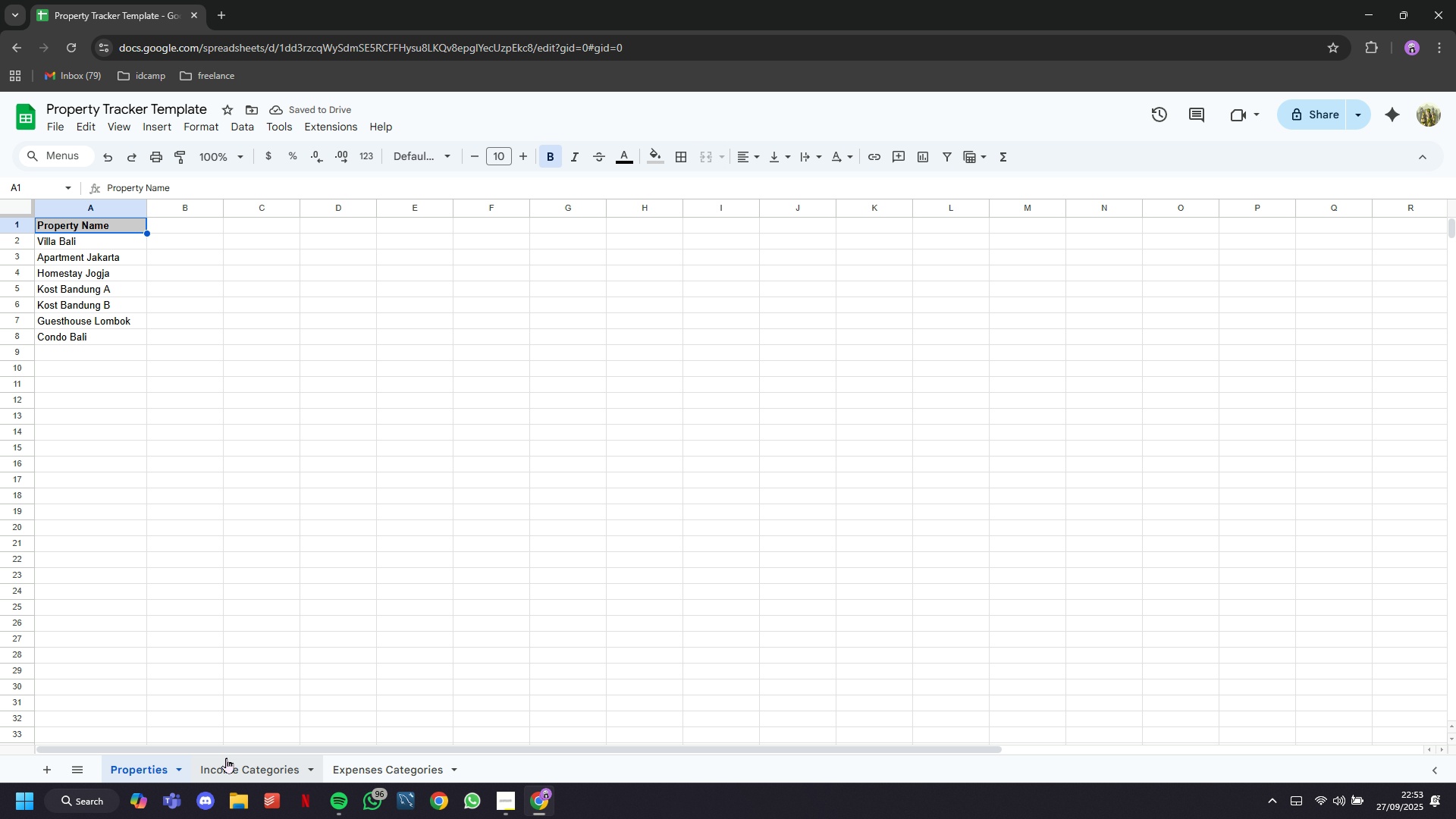 
left_click([234, 764])
 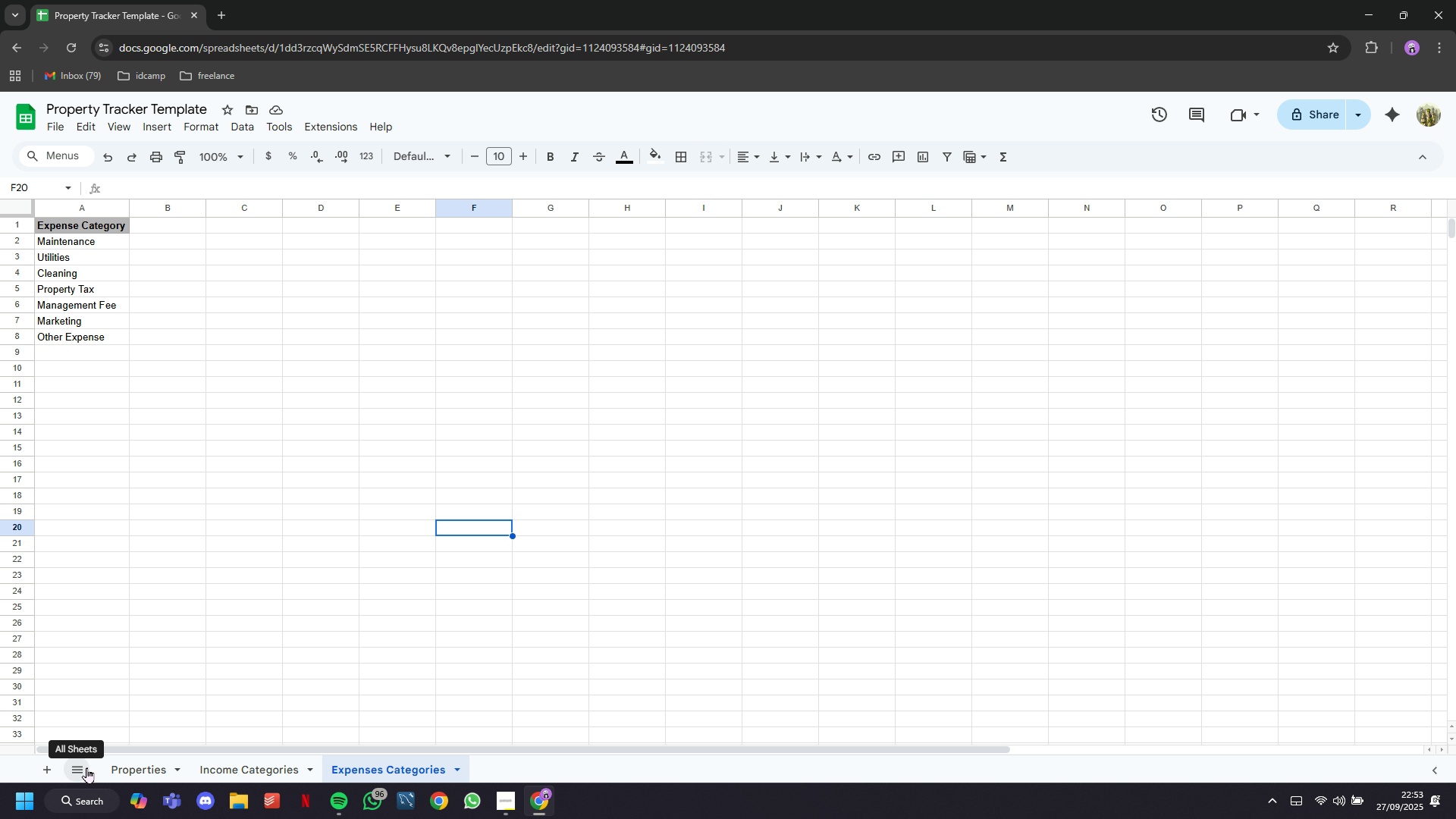 
left_click([51, 766])
 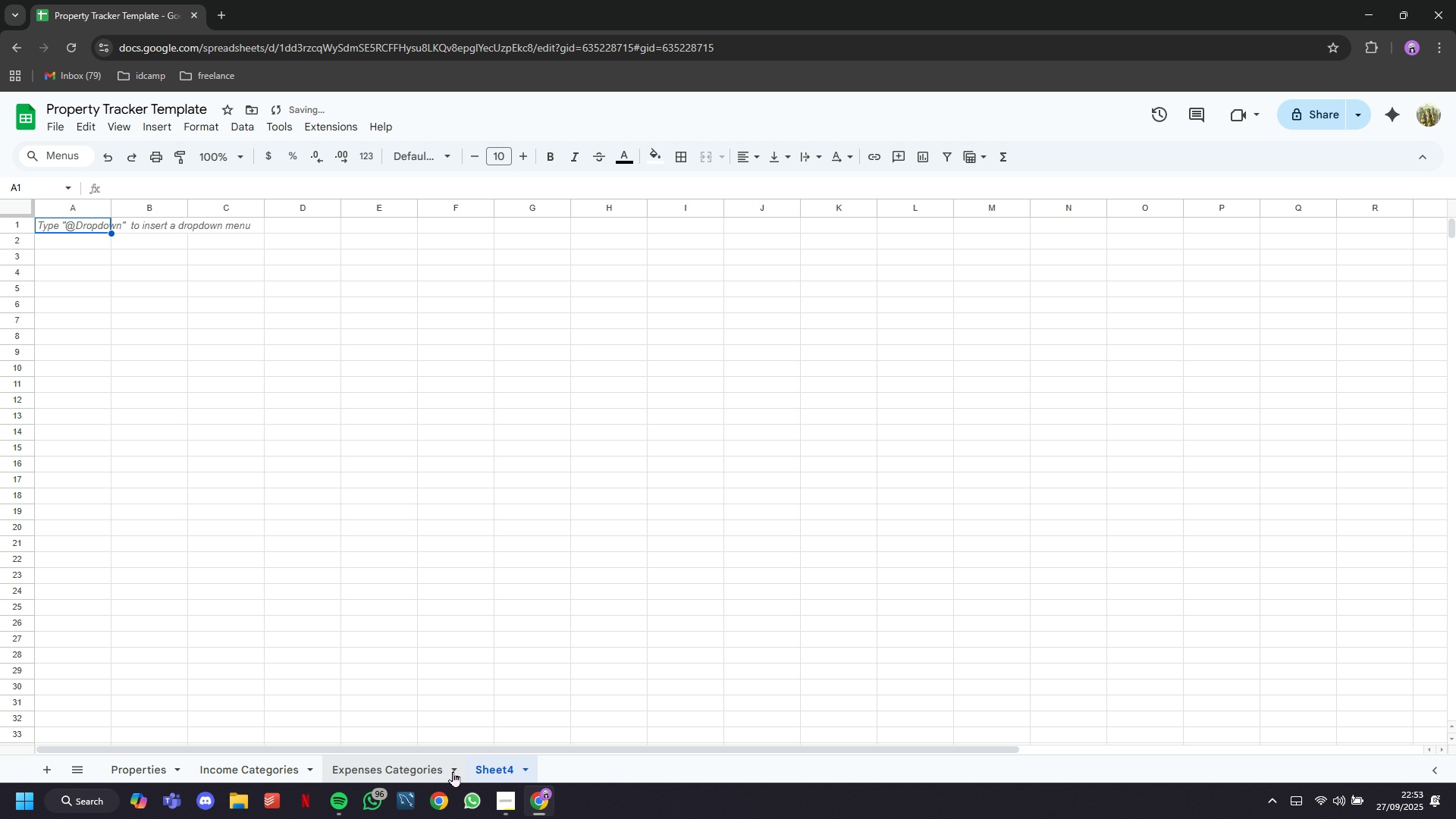 
double_click([488, 767])
 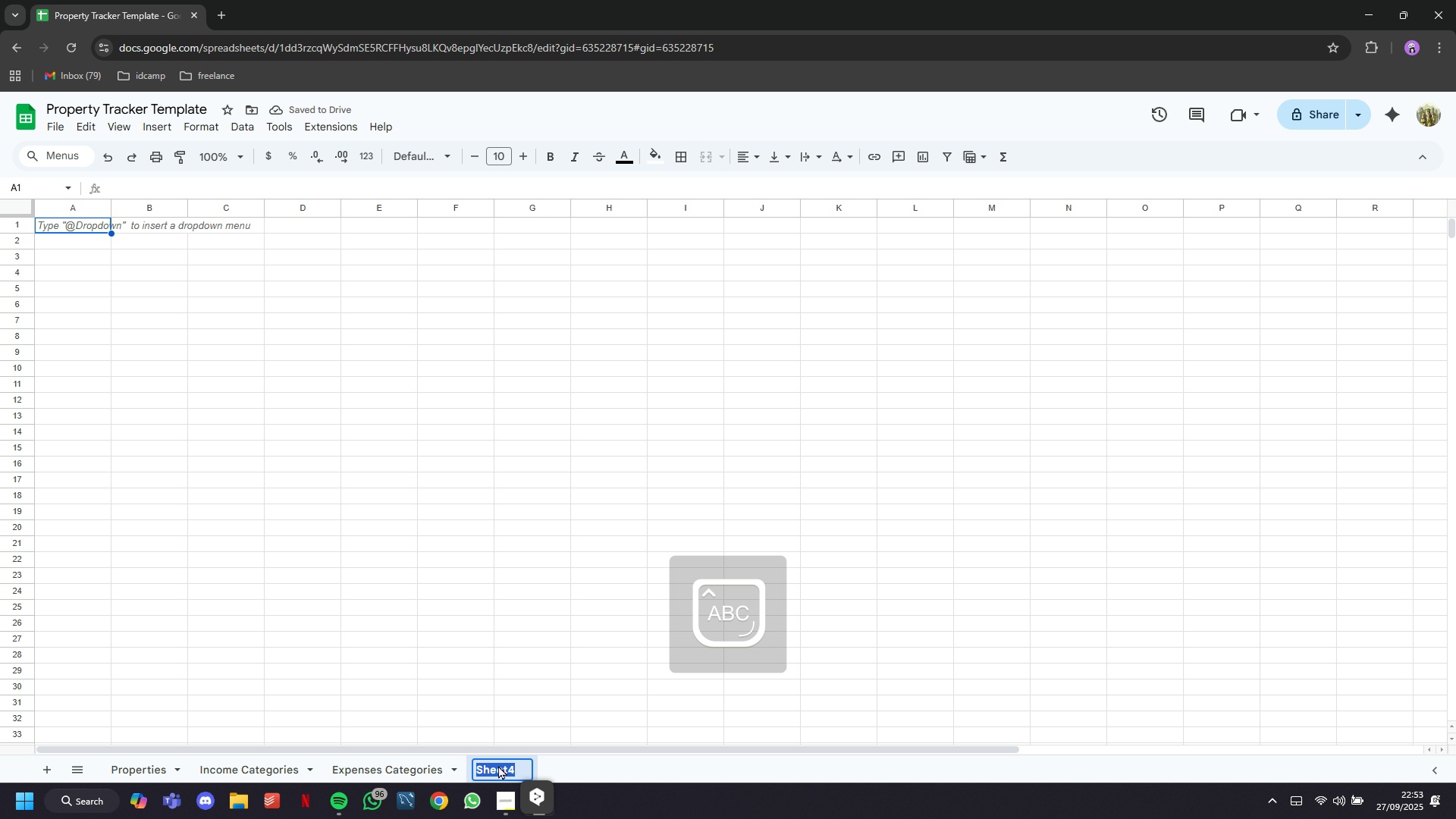 
type(Data Entry)
 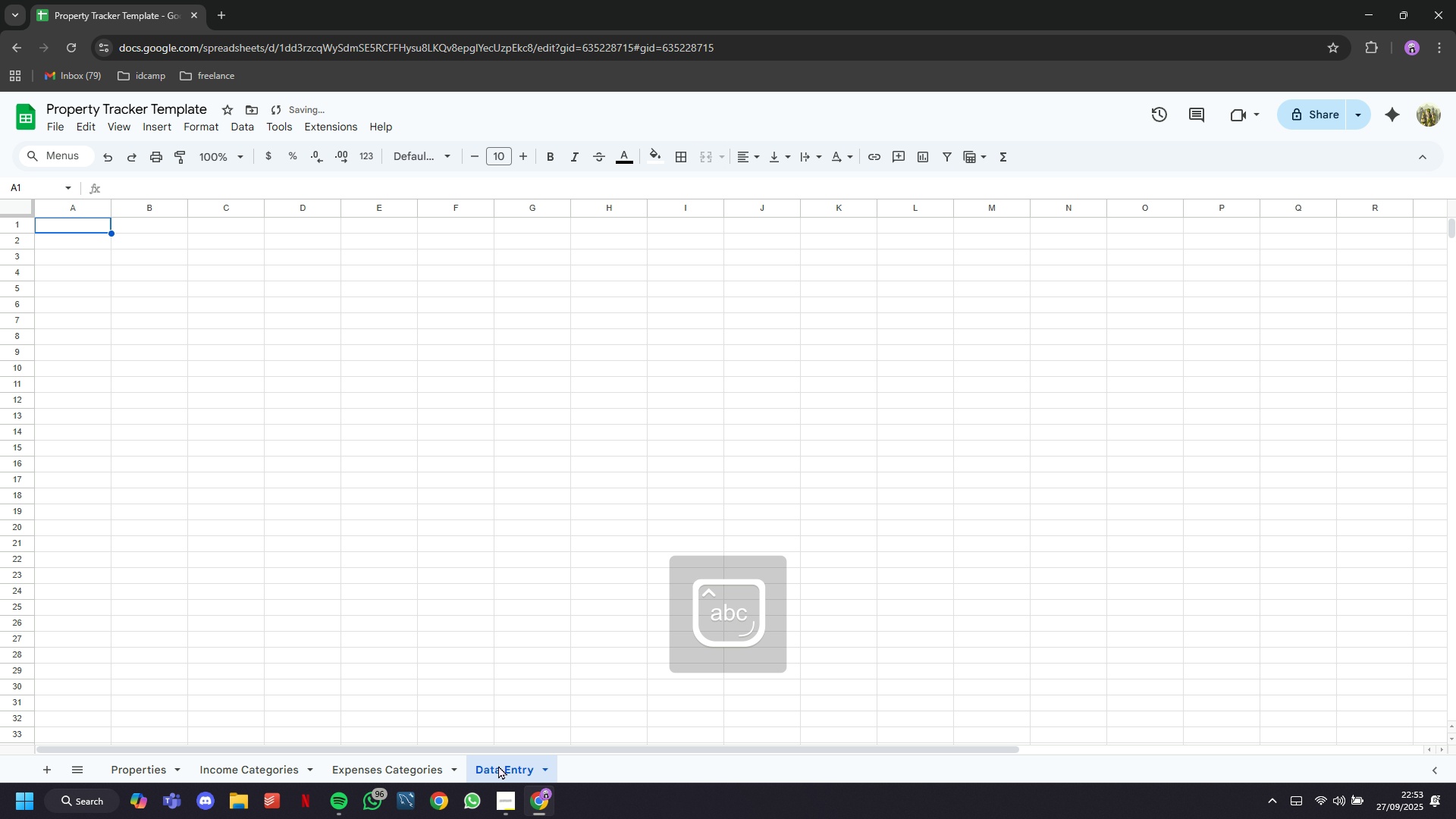 
key(Enter)
 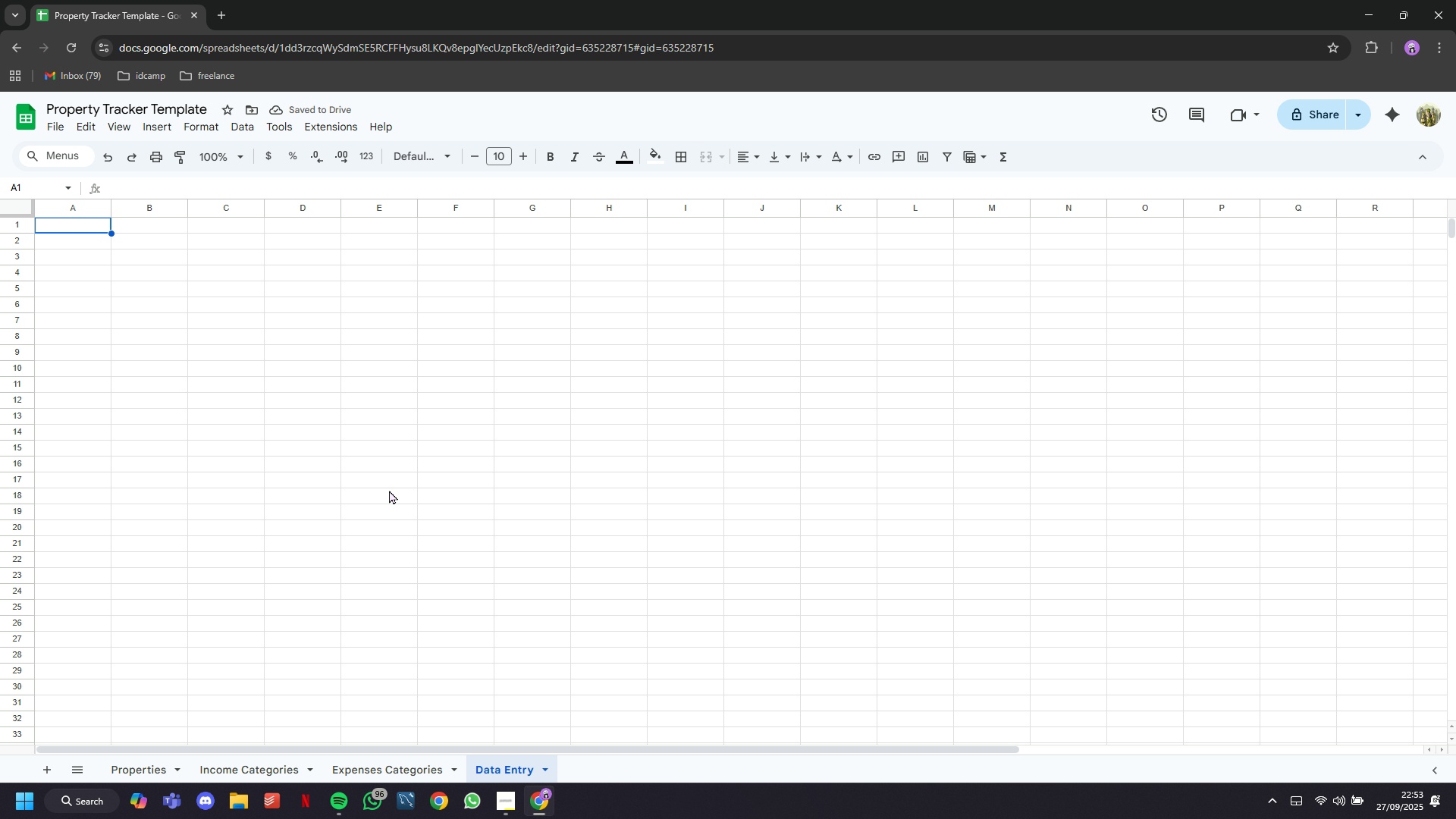 
left_click([96, 228])
 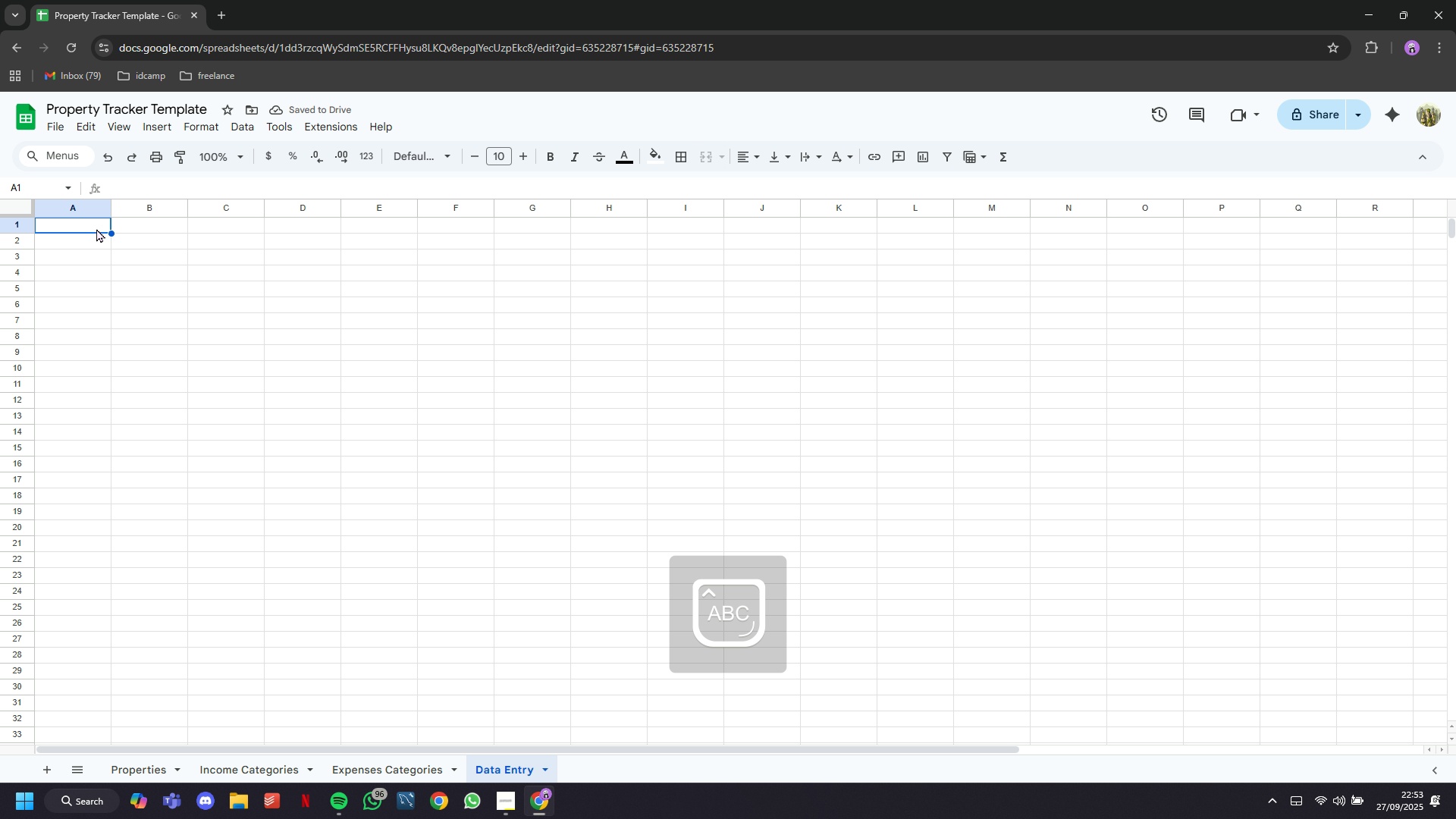 
type(Date)
 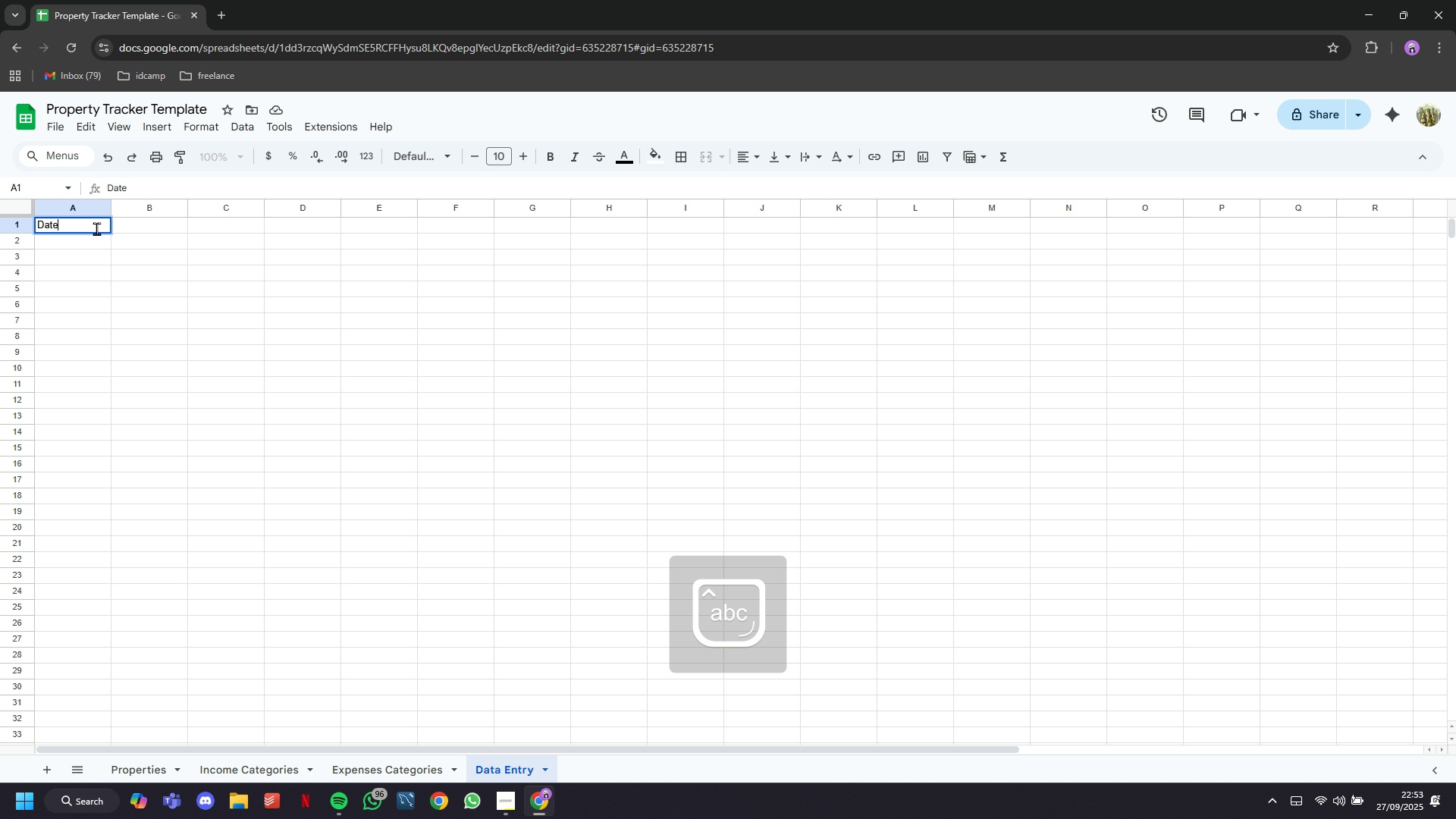 
key(ArrowRight)
 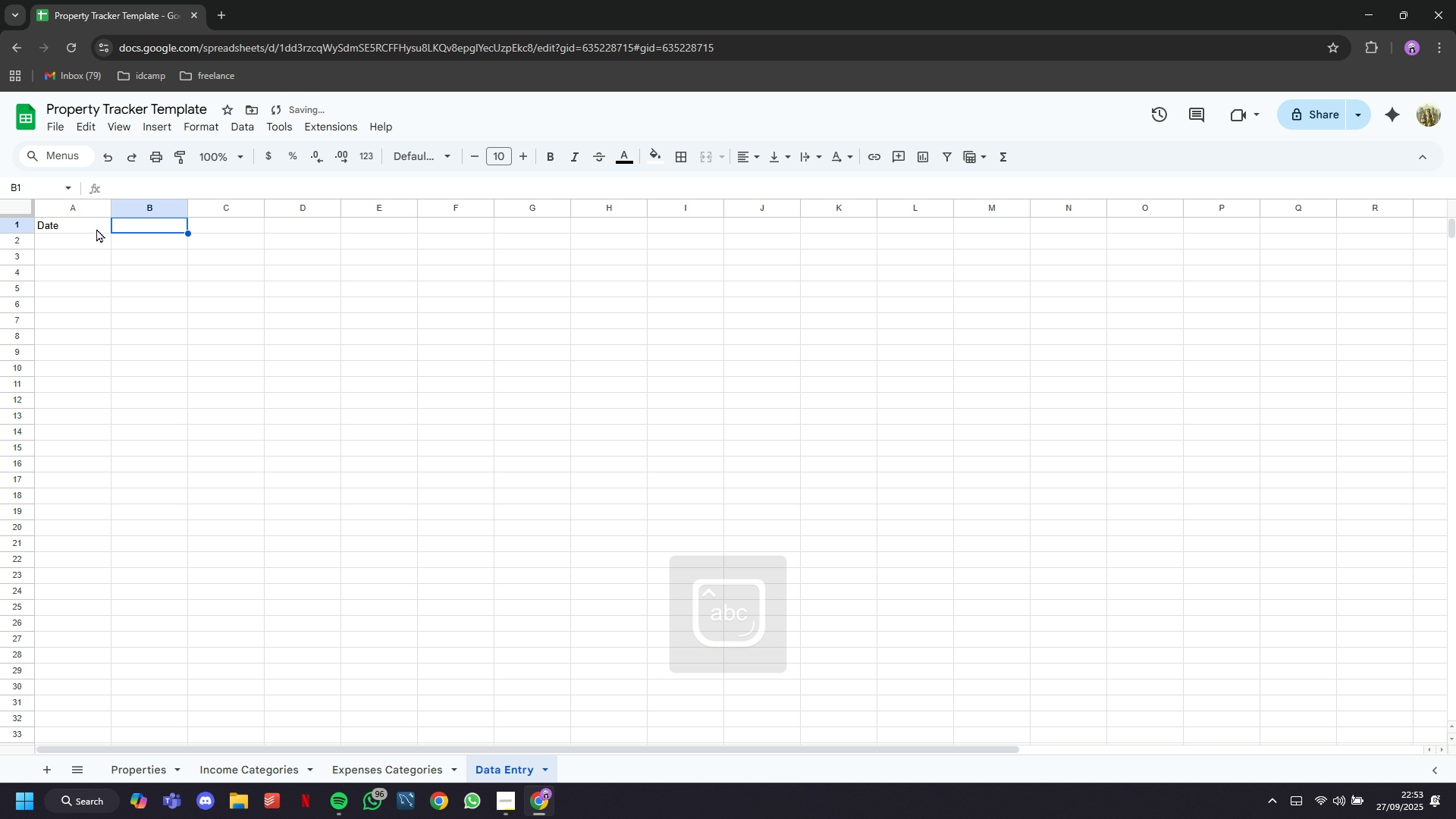 
type(Property Name)
 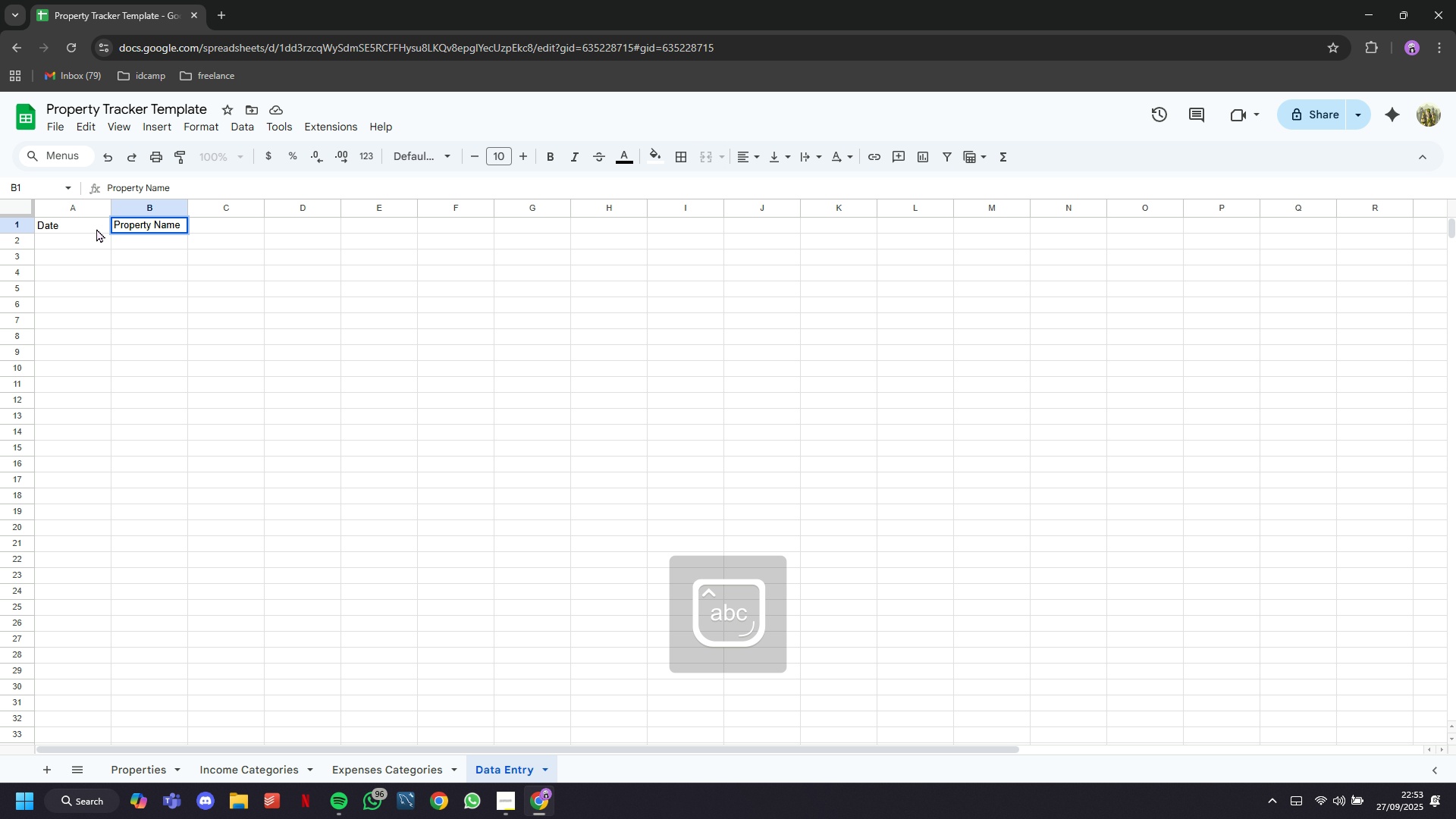 
key(ArrowRight)
 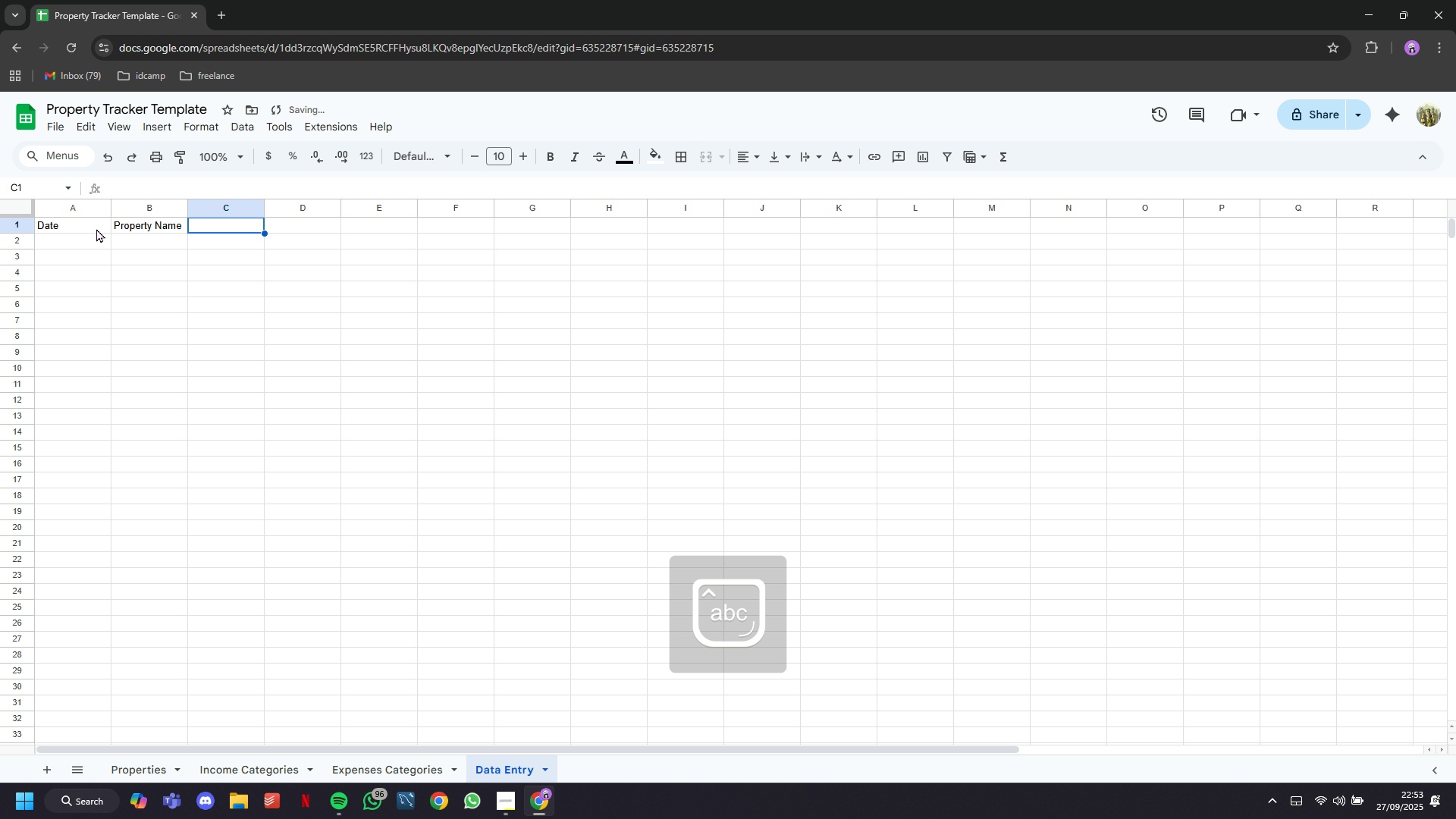 
type(Income Type)
 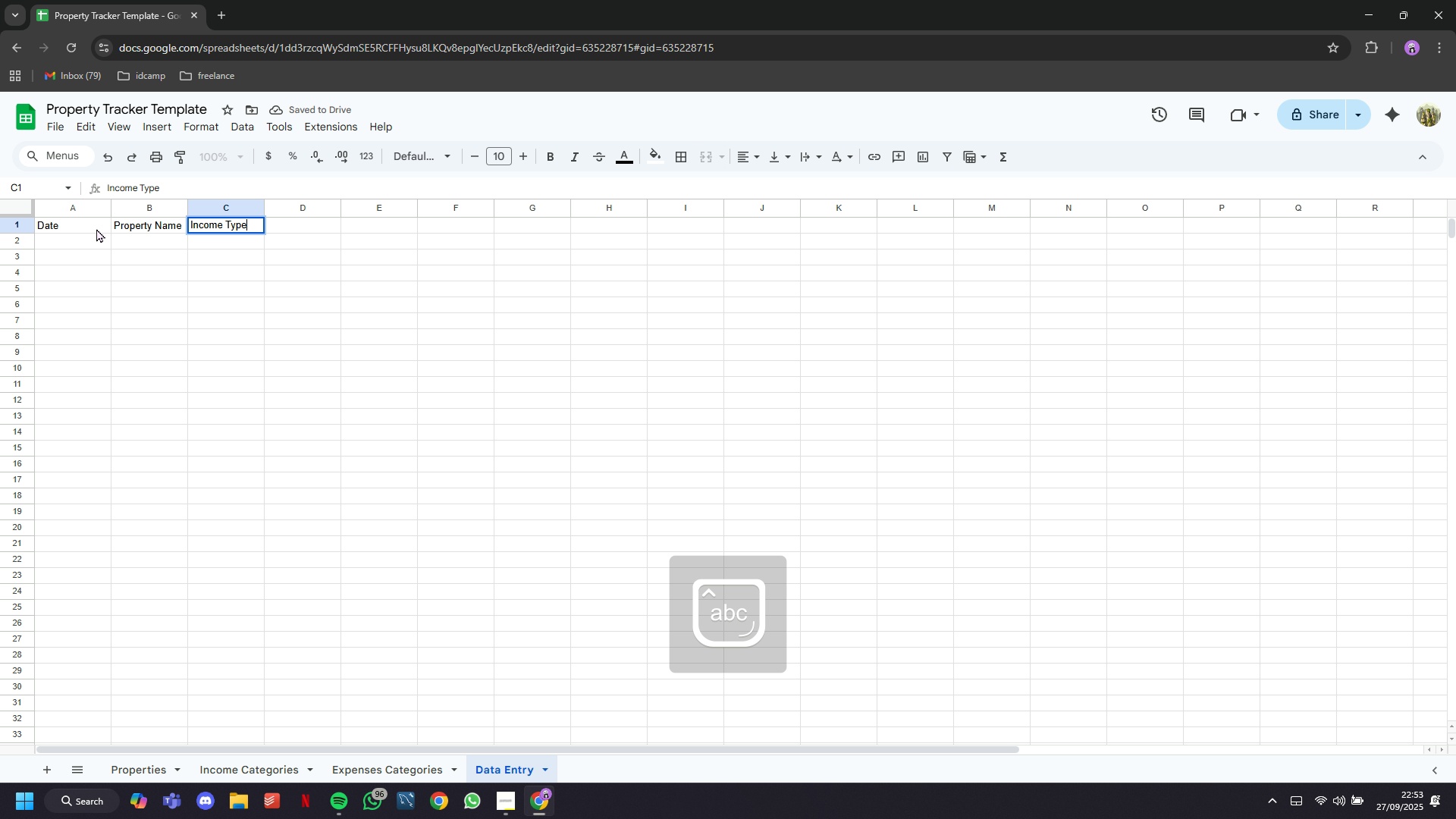 
key(ArrowRight)
 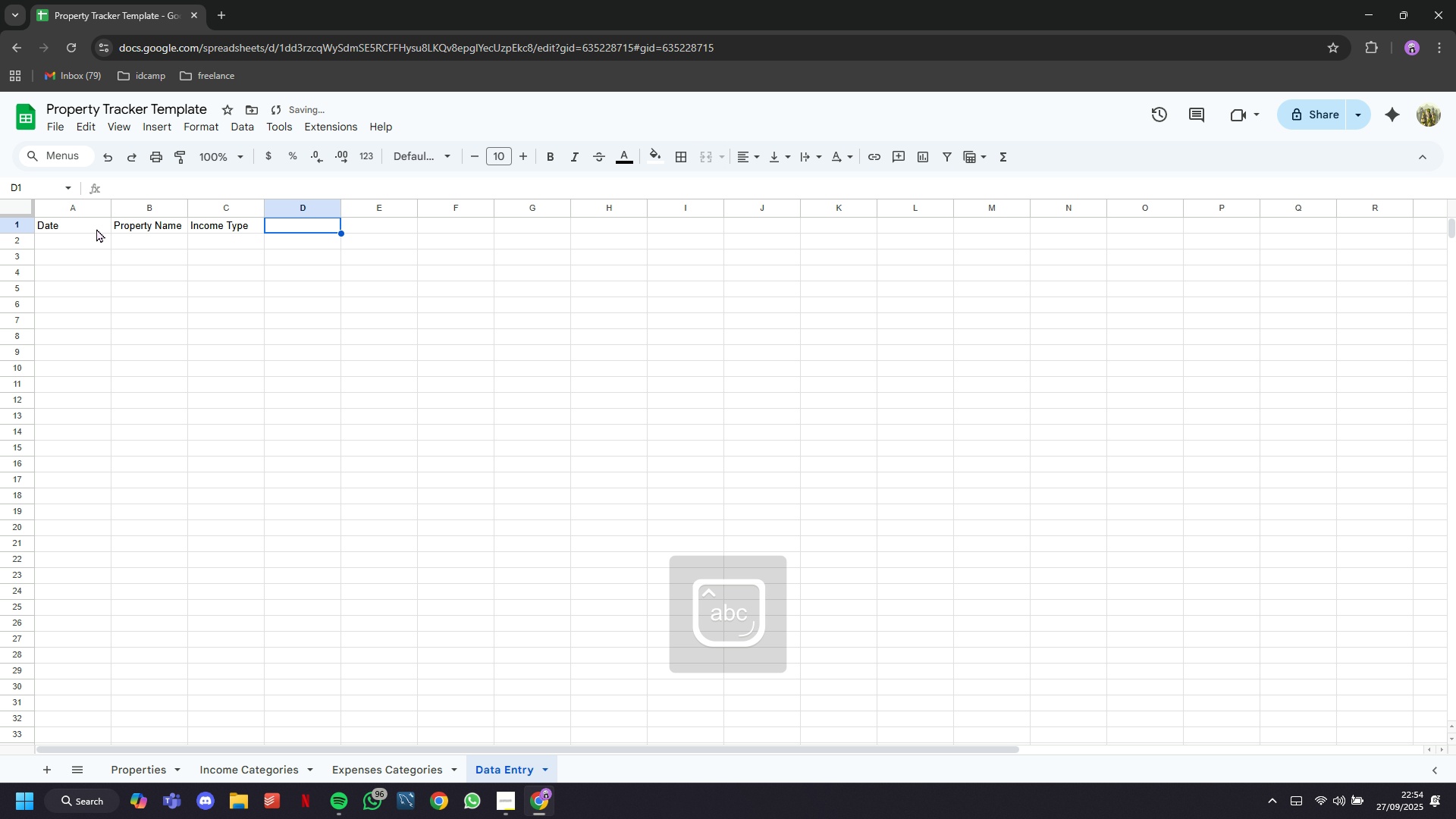 
type(Income Amount)
 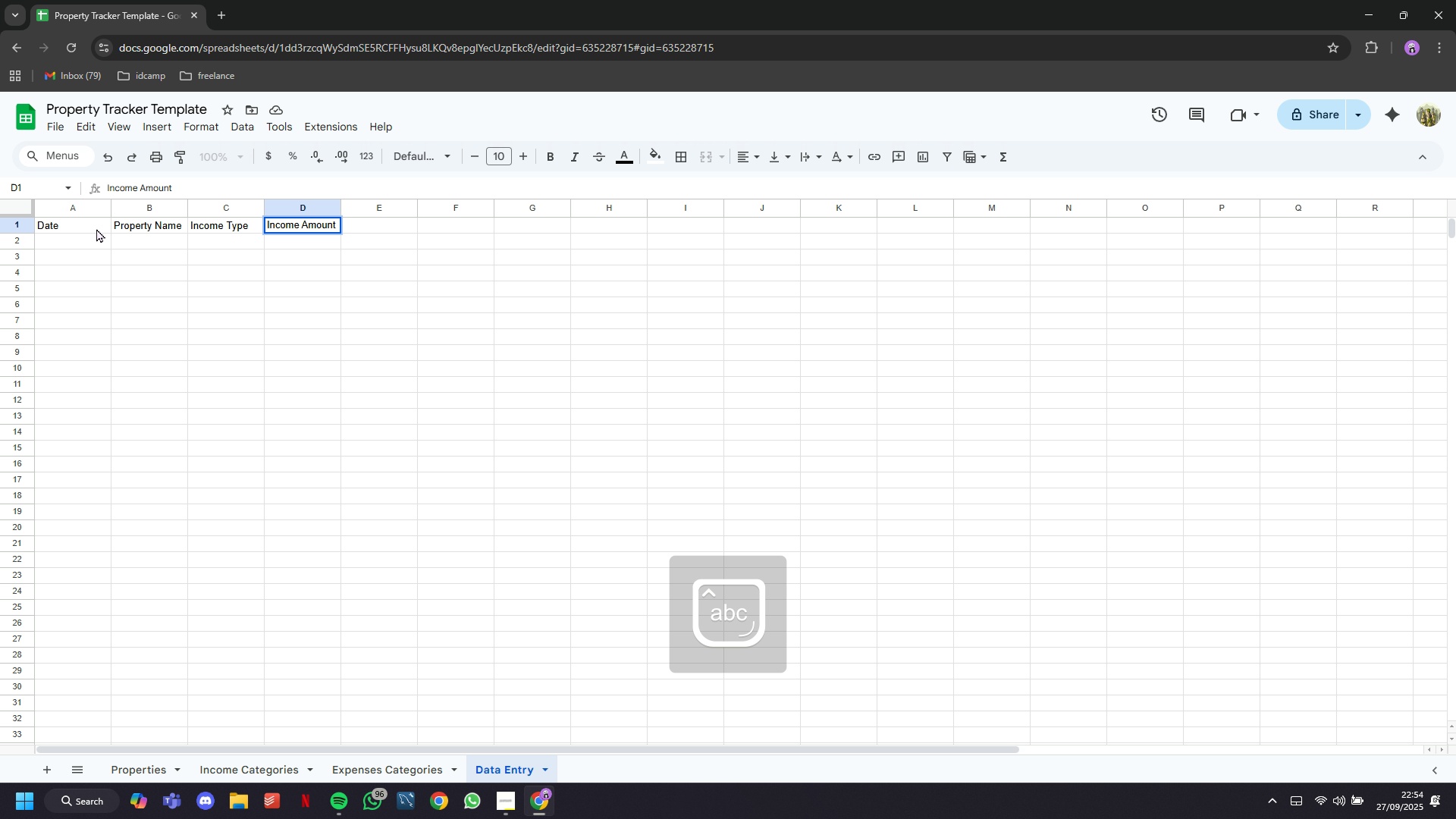 
key(ArrowRight)
 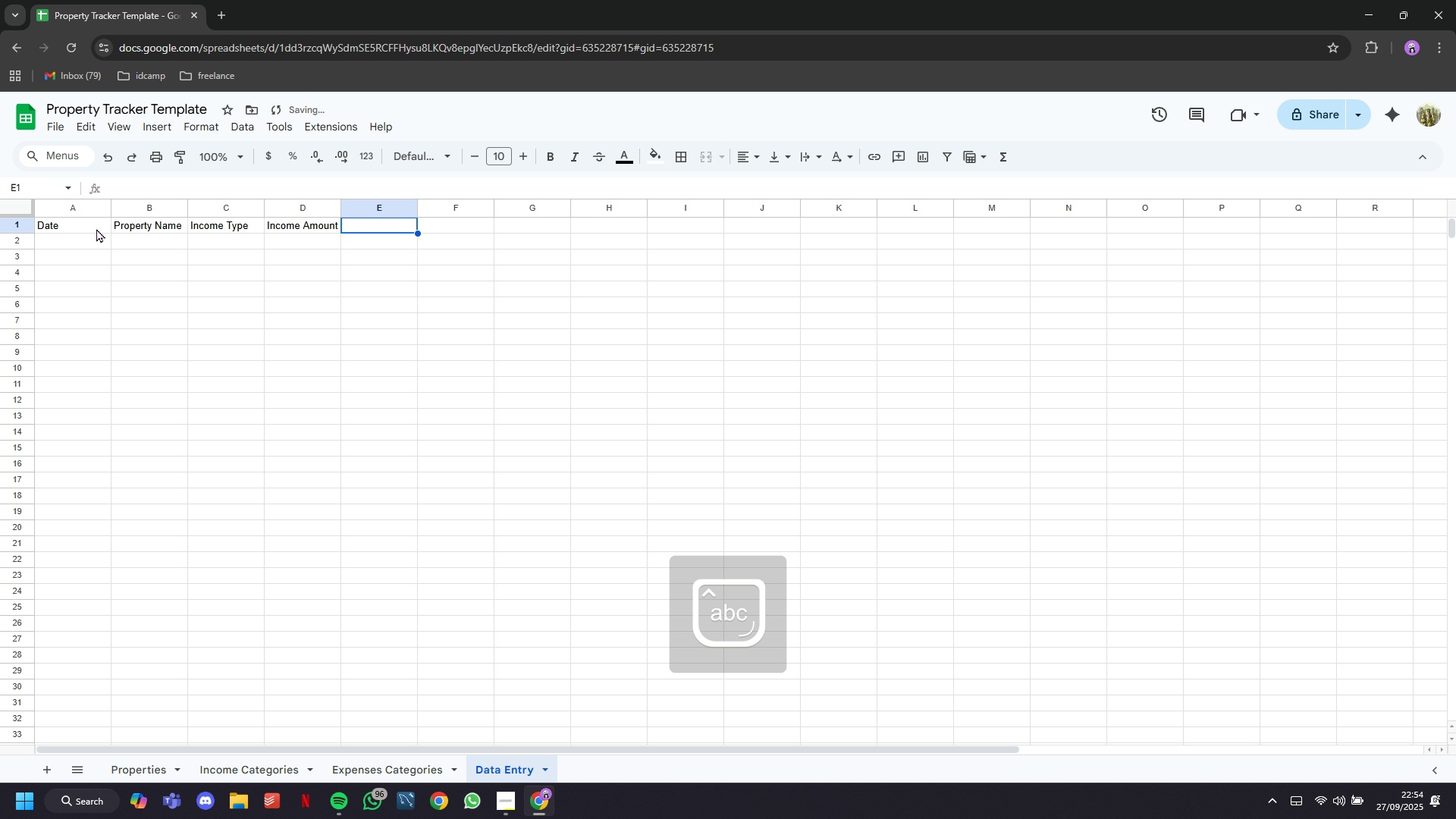 
type(Expense Category)
 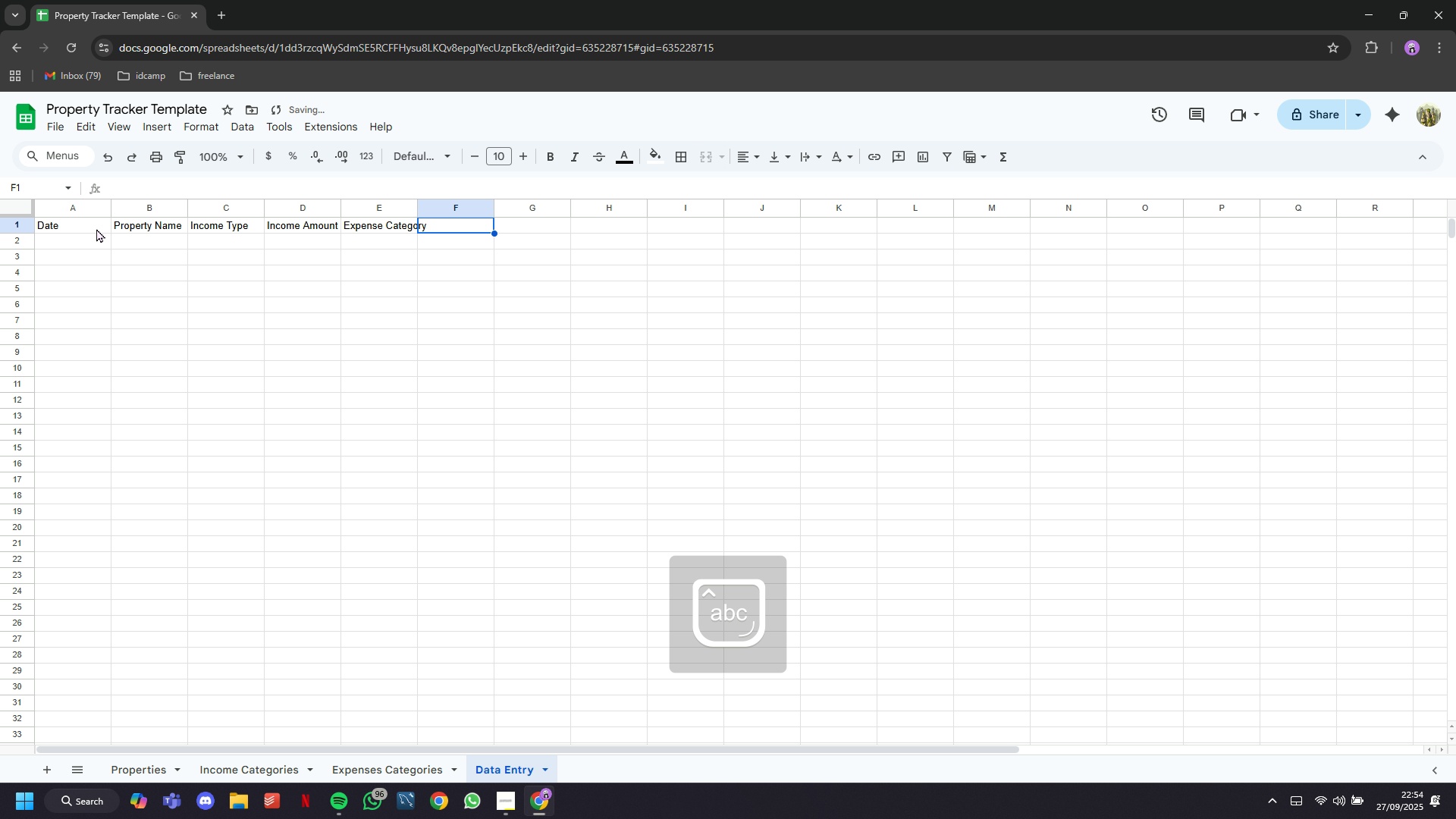 
key(ArrowRight)
 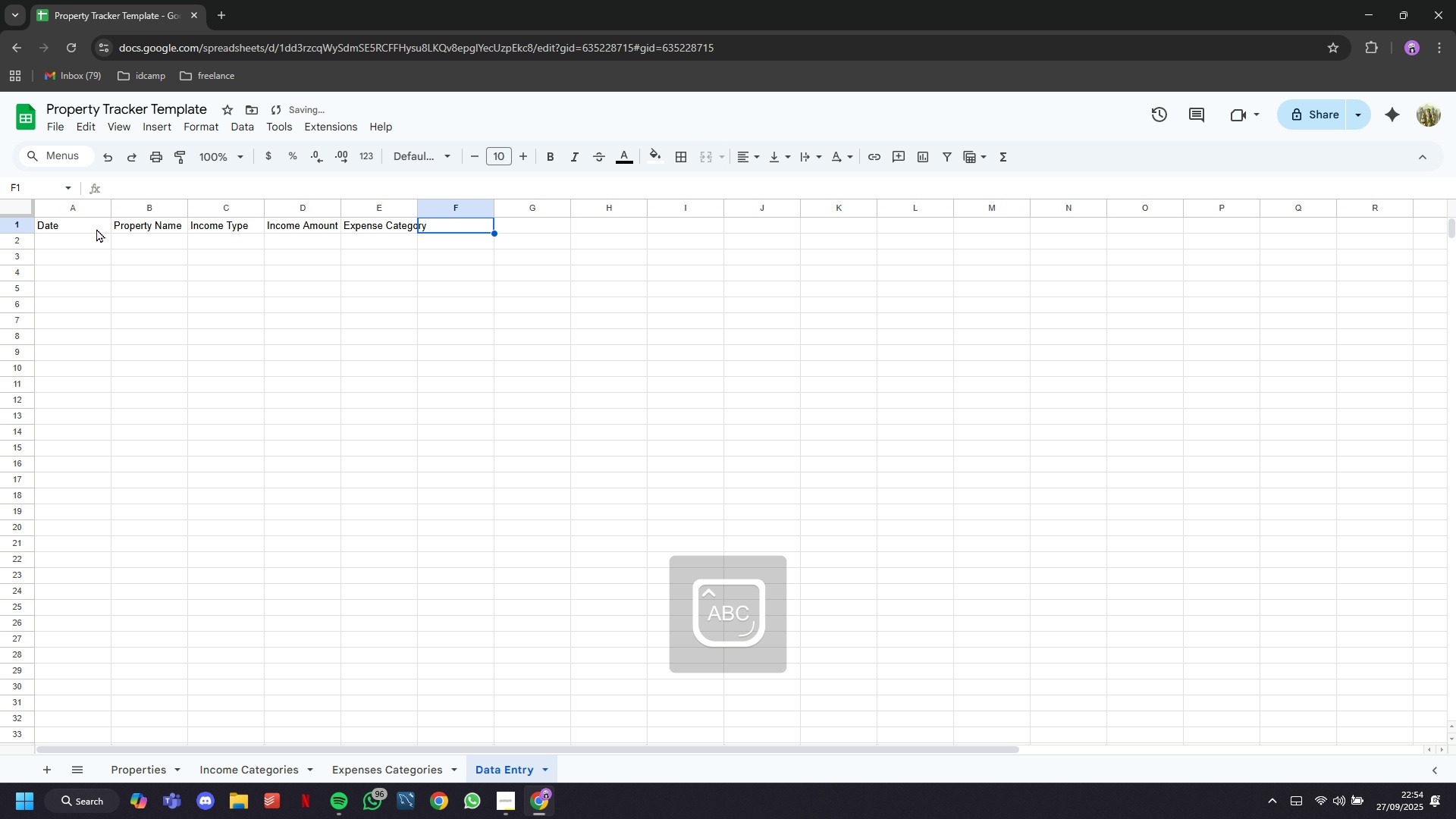 
type(Expense Amount)
key(Tab)
type(Net Income)
 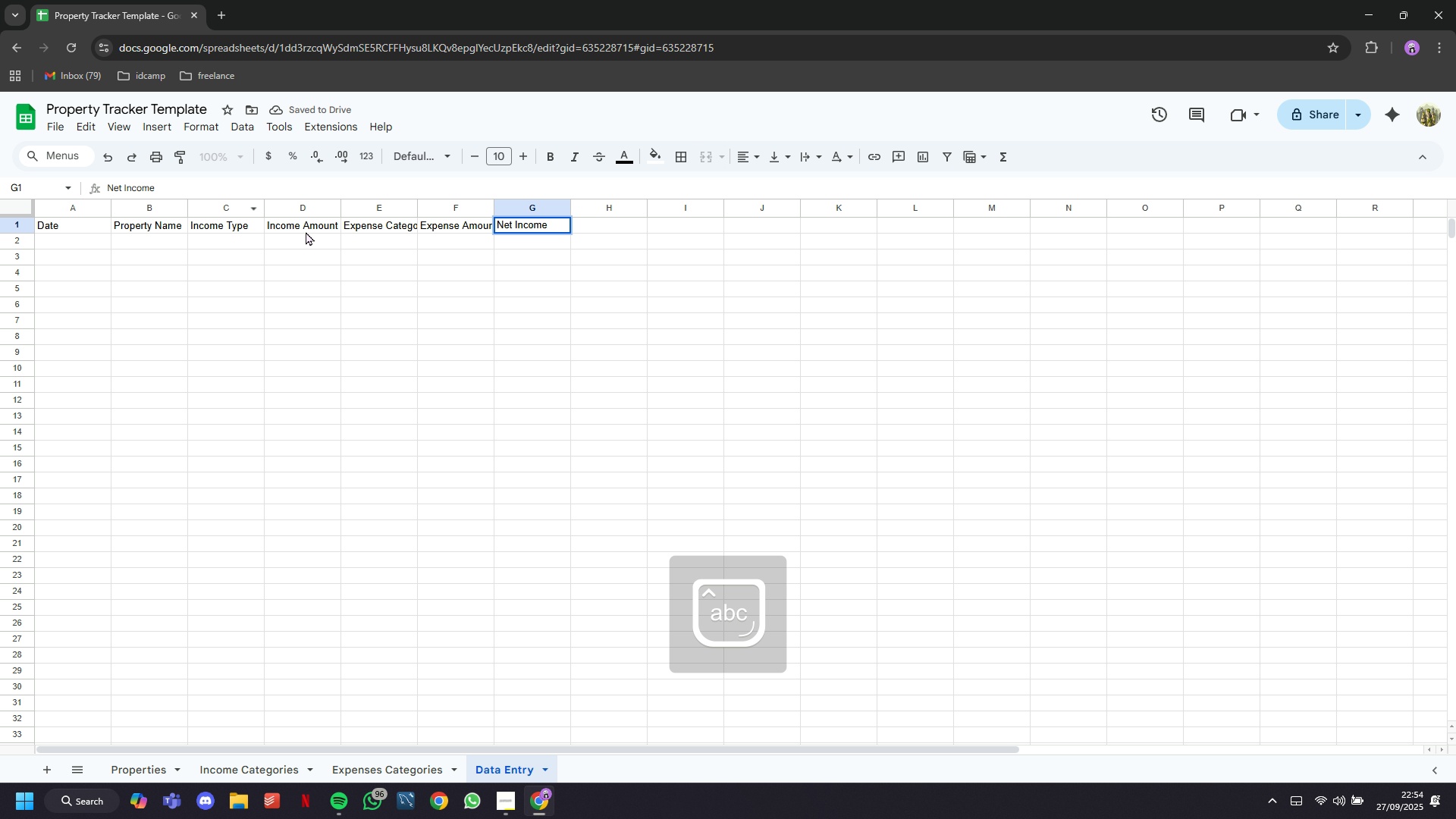 
left_click([354, 250])
 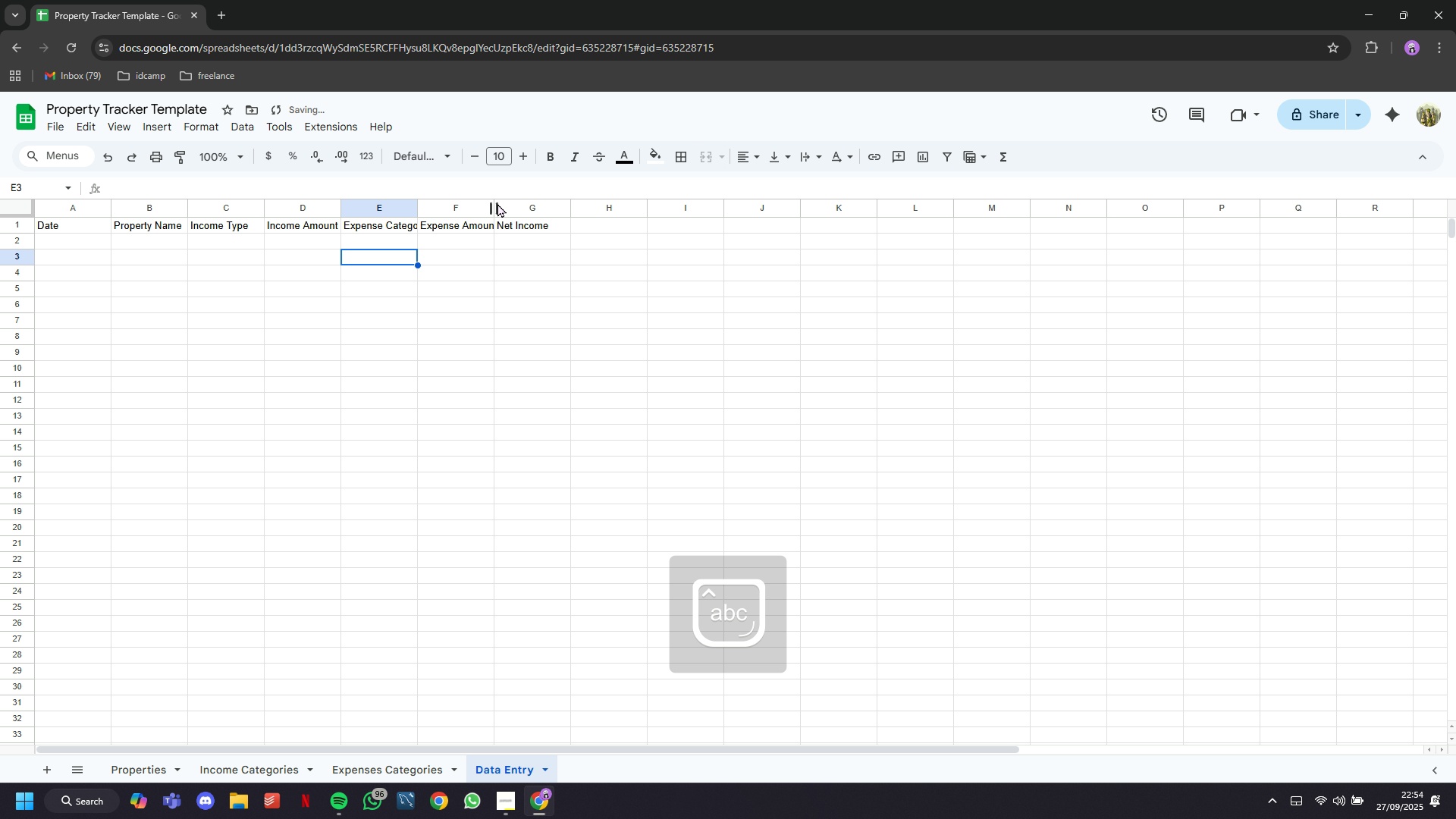 
left_click_drag(start_coordinate=[494, 202], to_coordinate=[532, 228])
 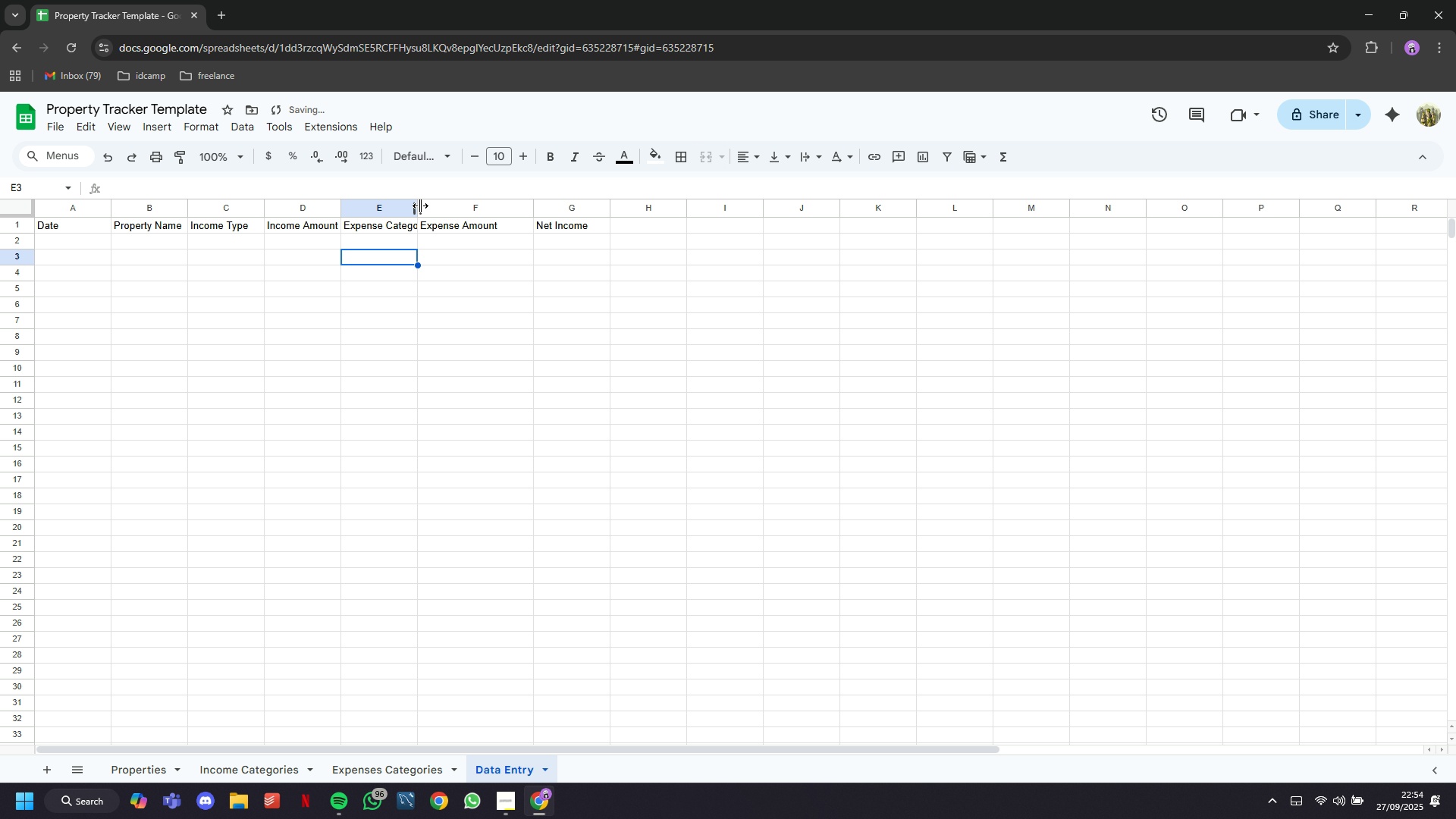 
left_click_drag(start_coordinate=[419, 209], to_coordinate=[446, 226])
 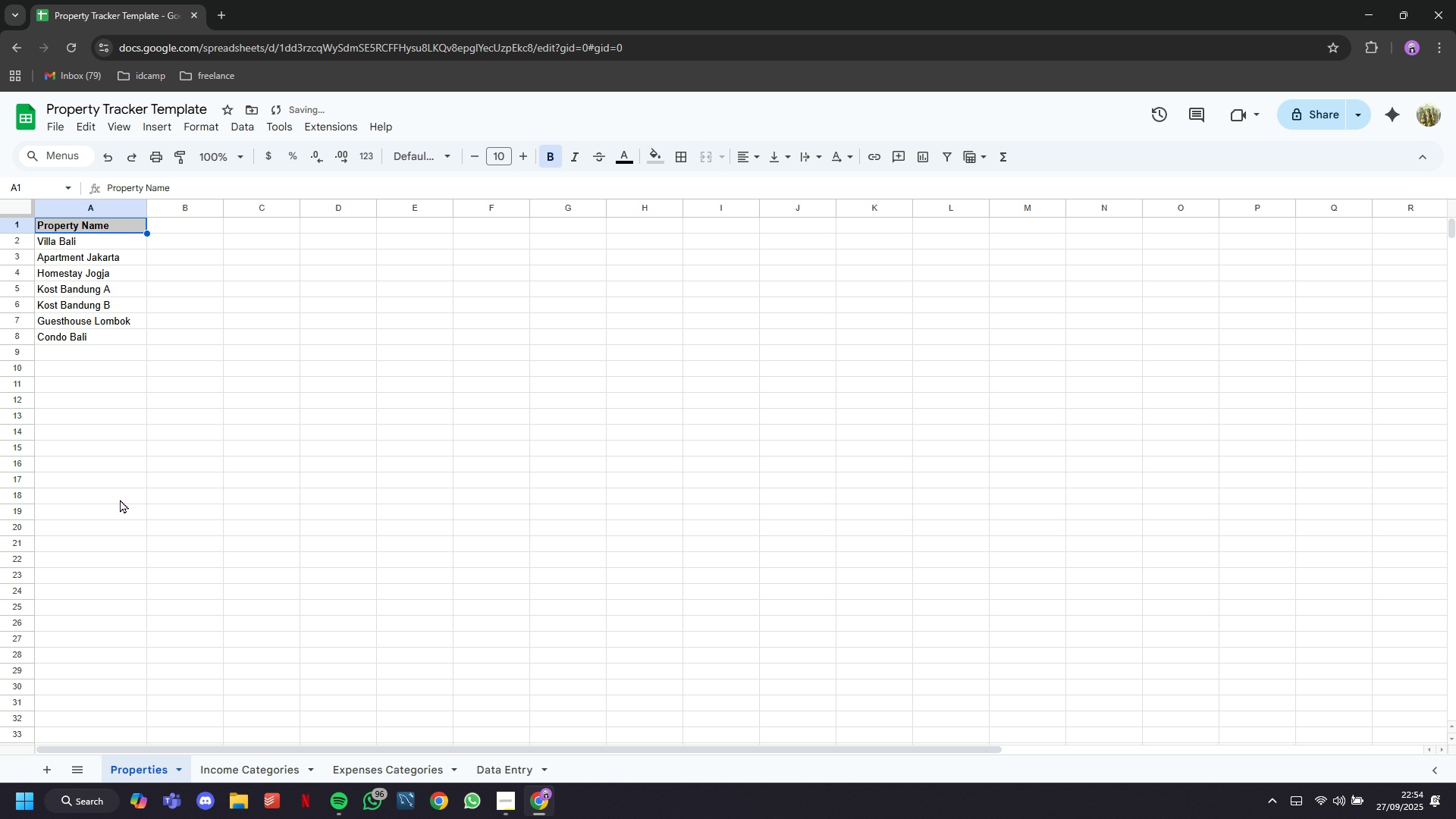 
left_click([102, 213])
 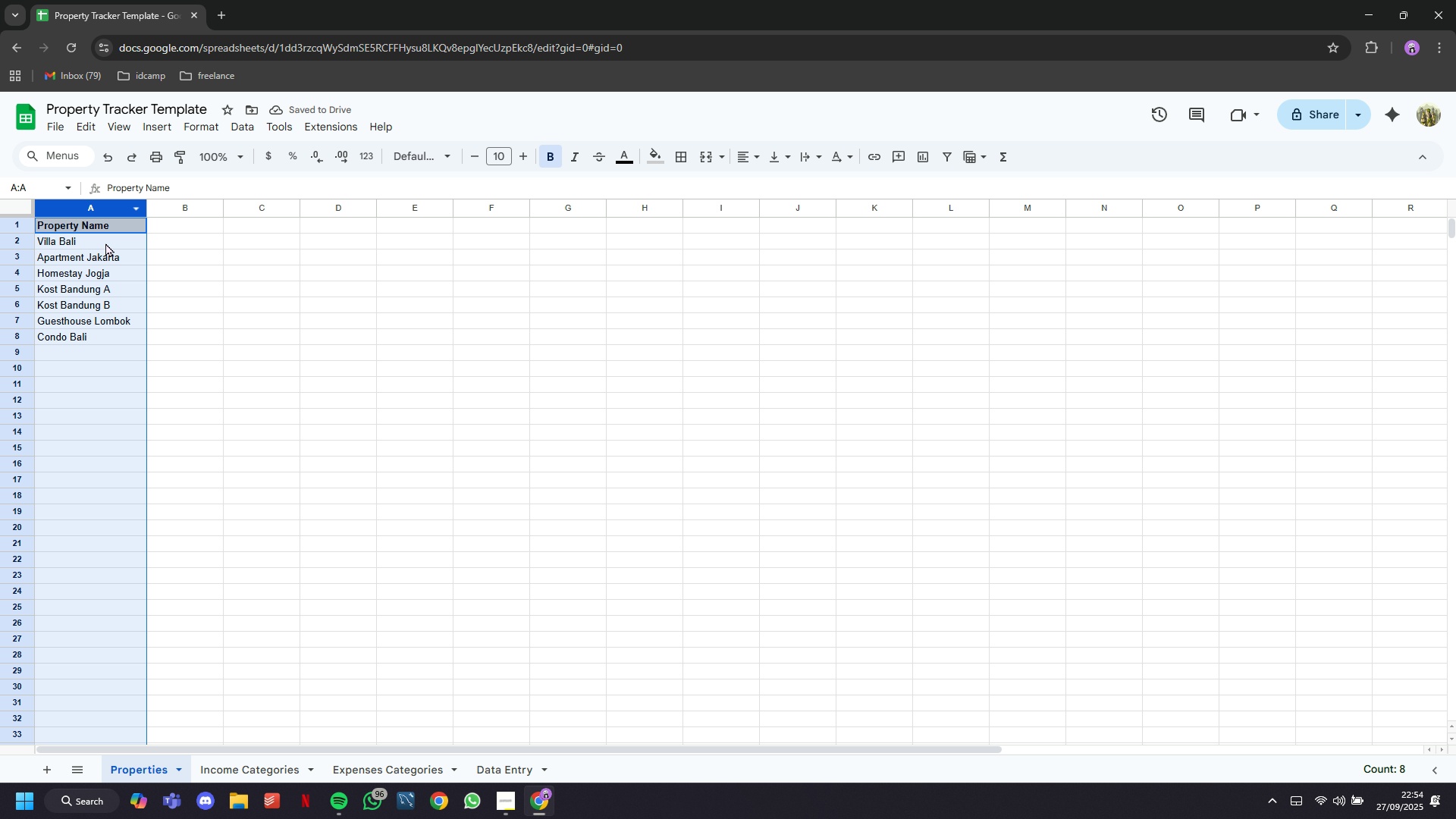 
mouse_move([134, 271])
 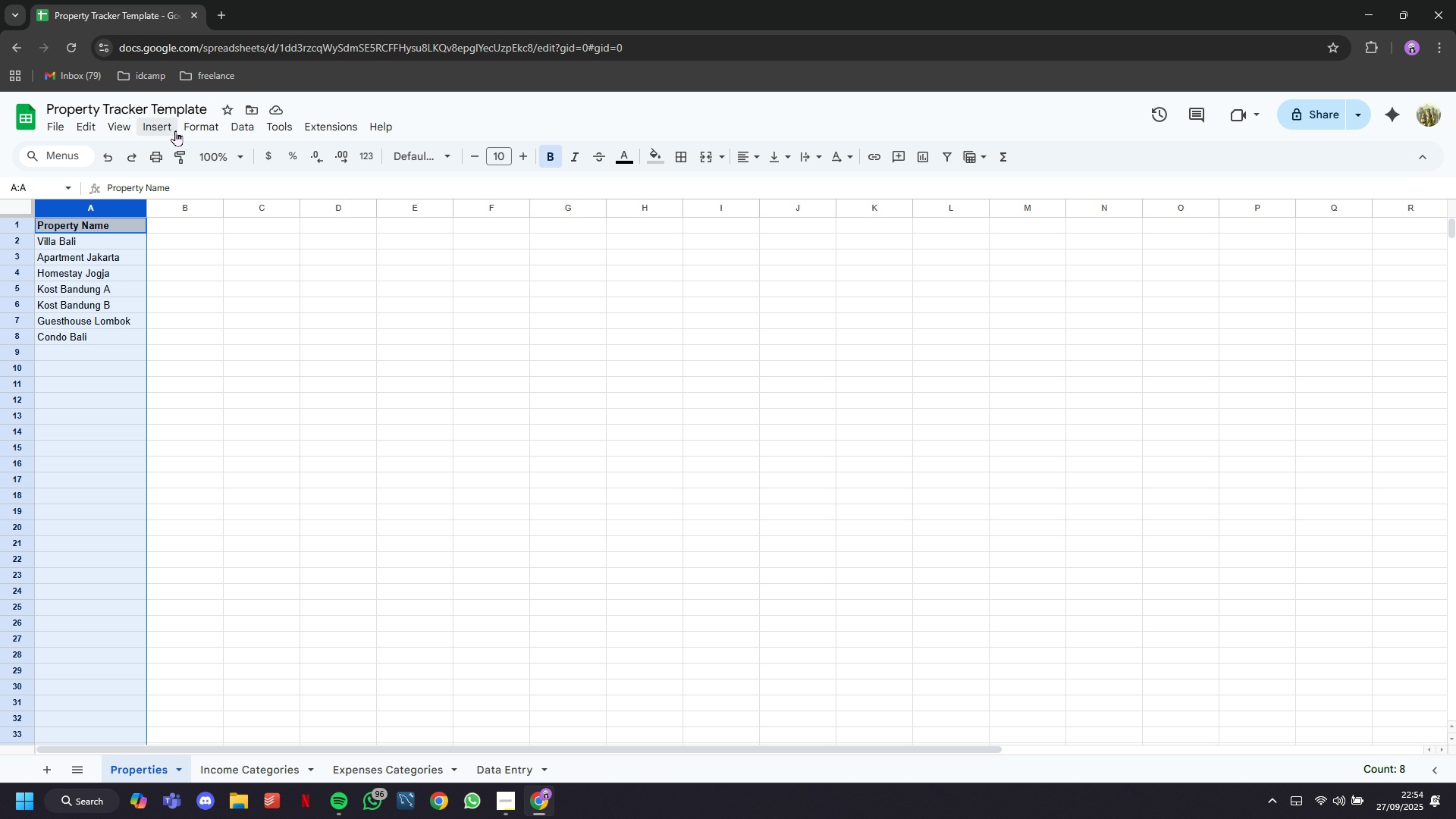 
left_click([233, 128])
 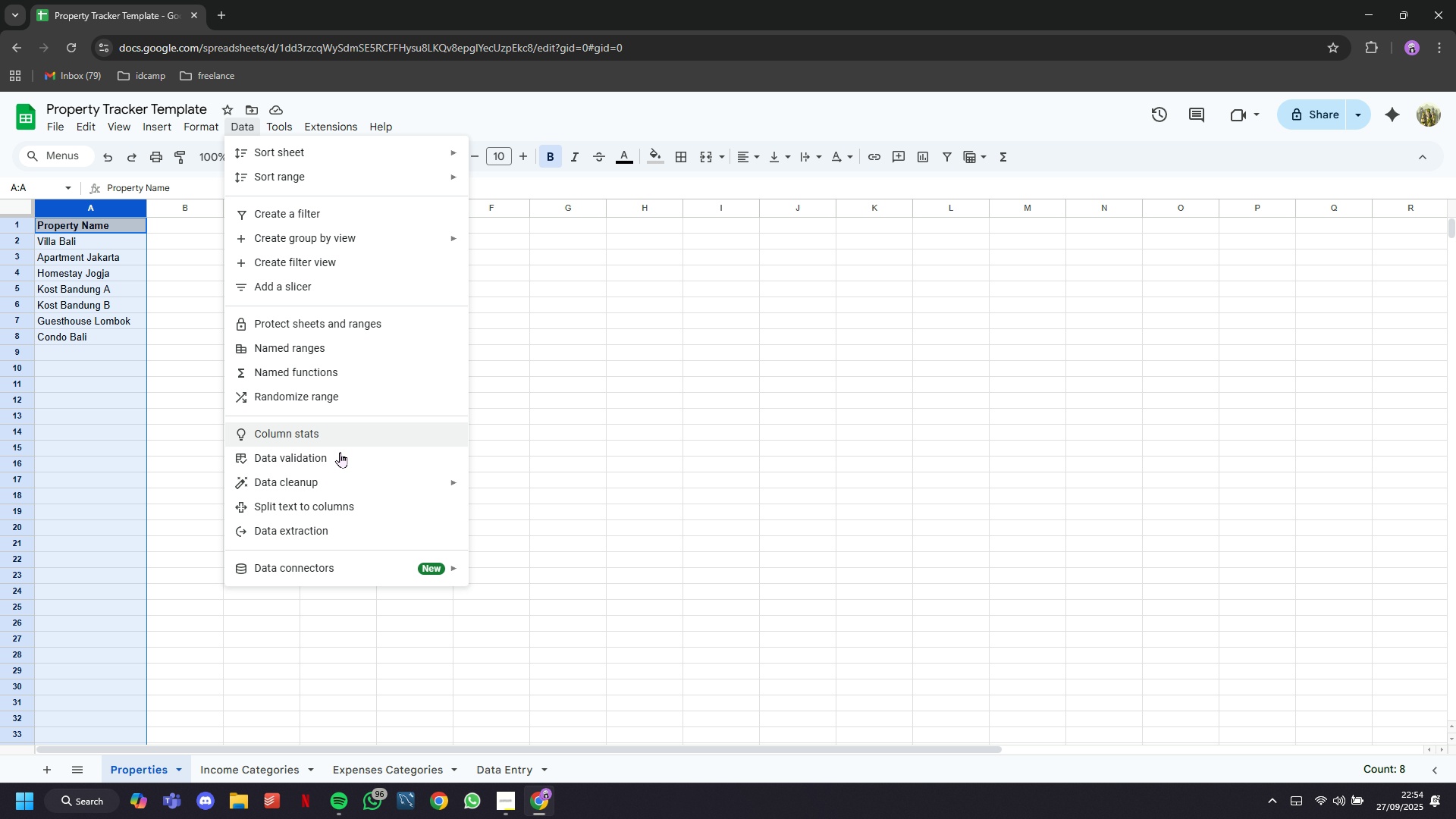 
left_click([338, 460])
 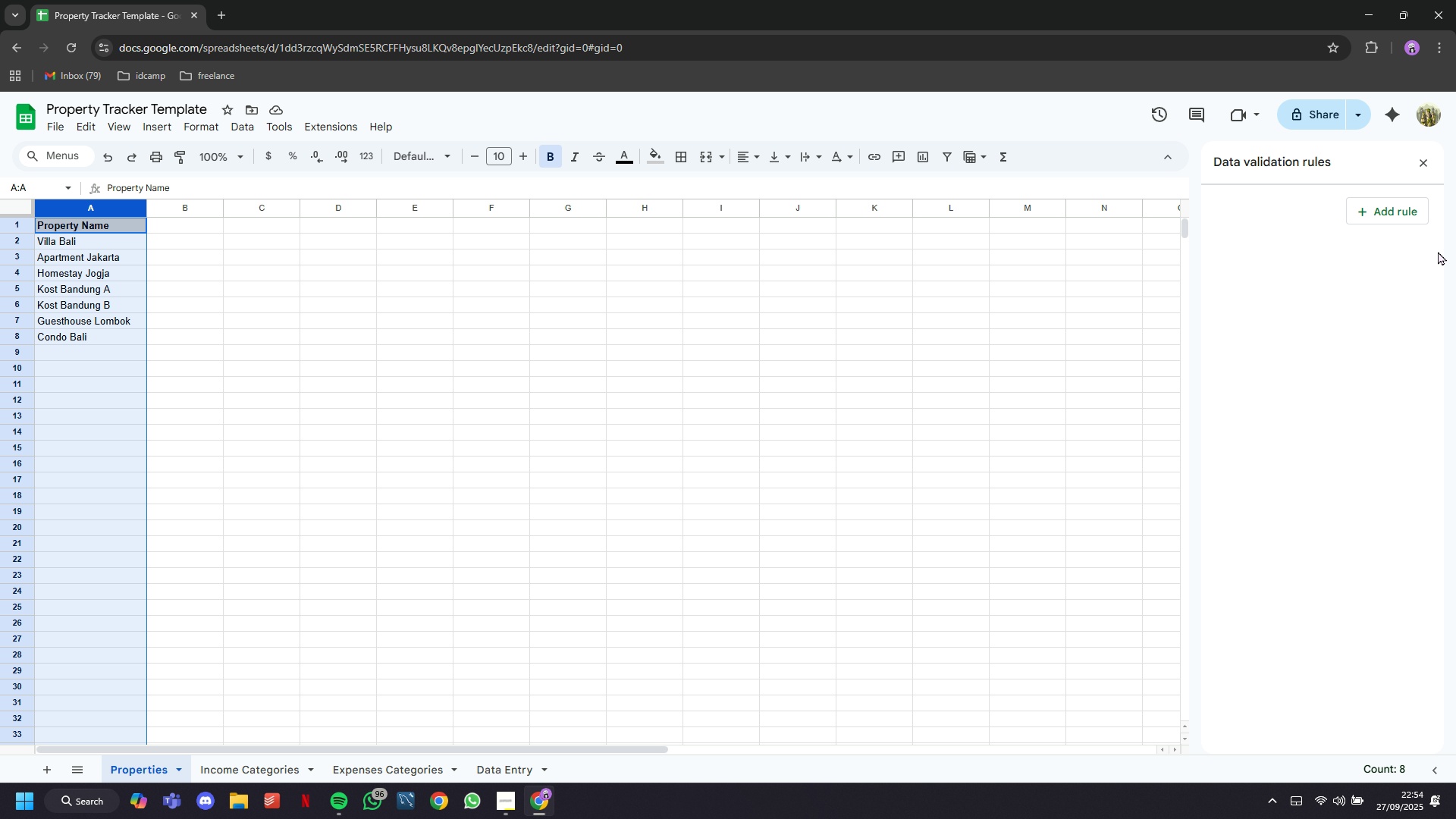 
left_click([1417, 211])
 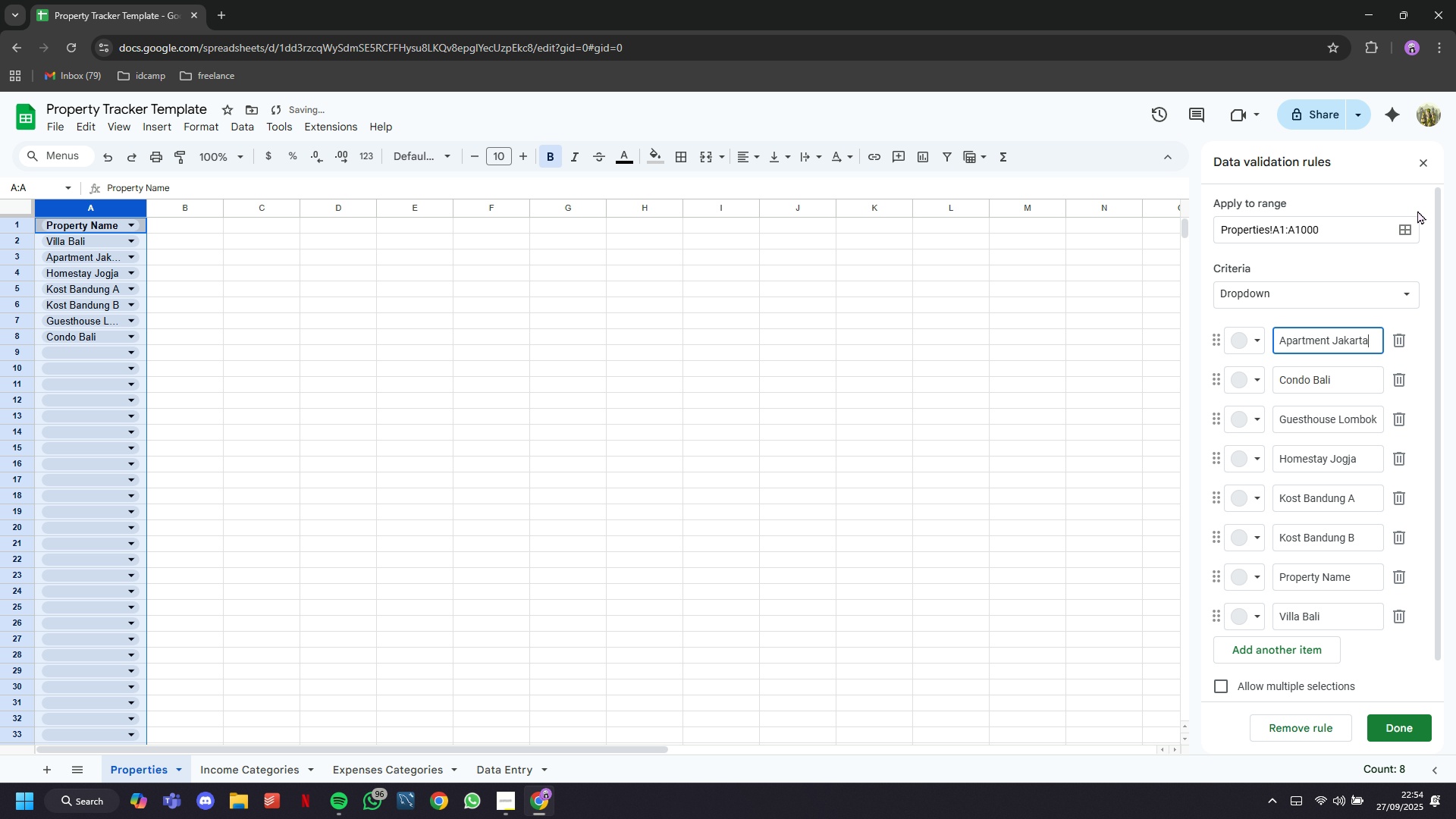 
scroll: coordinate [1361, 425], scroll_direction: none, amount: 0.0
 